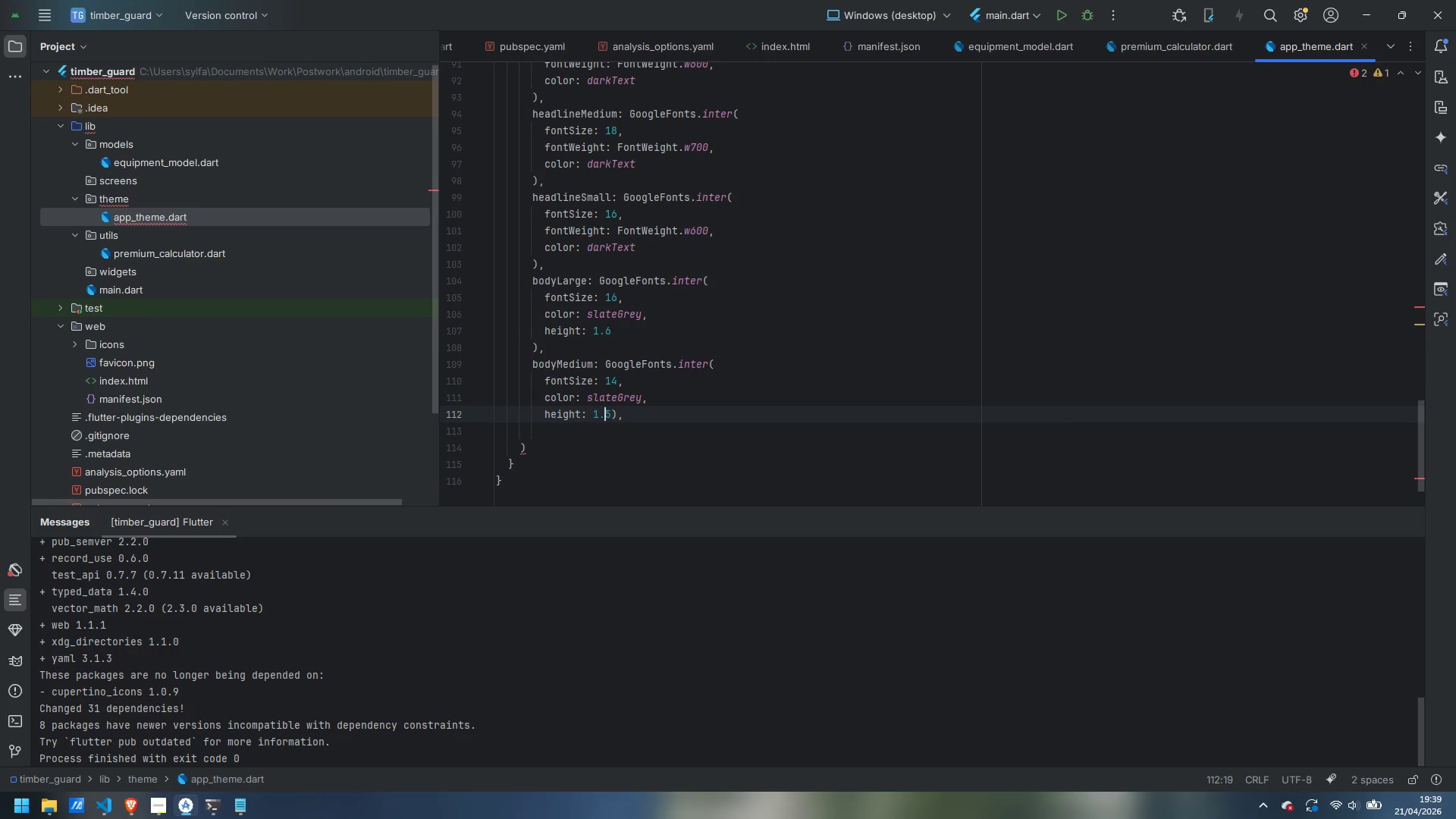 
key(ArrowRight)
 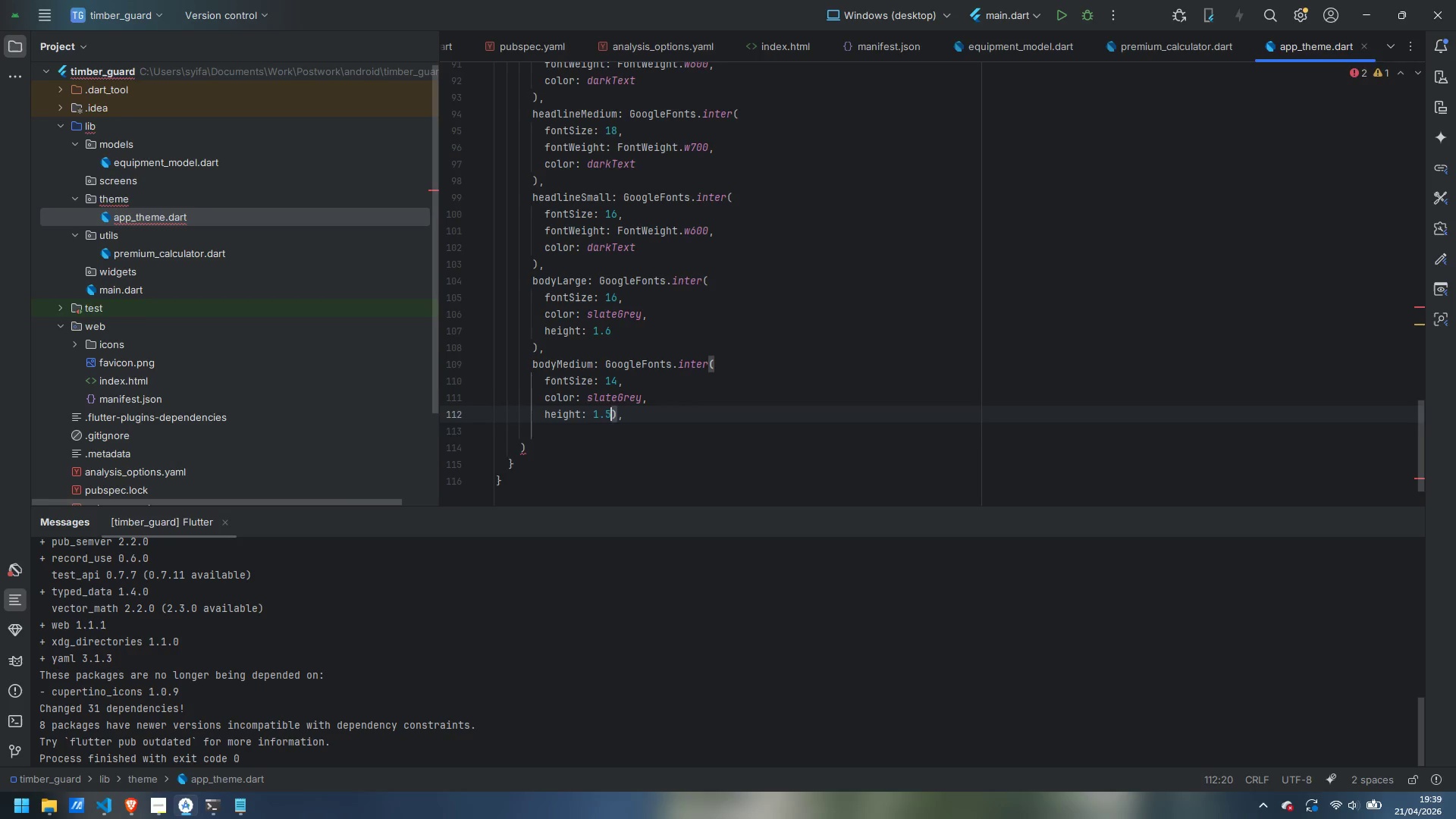 
key(Enter)
 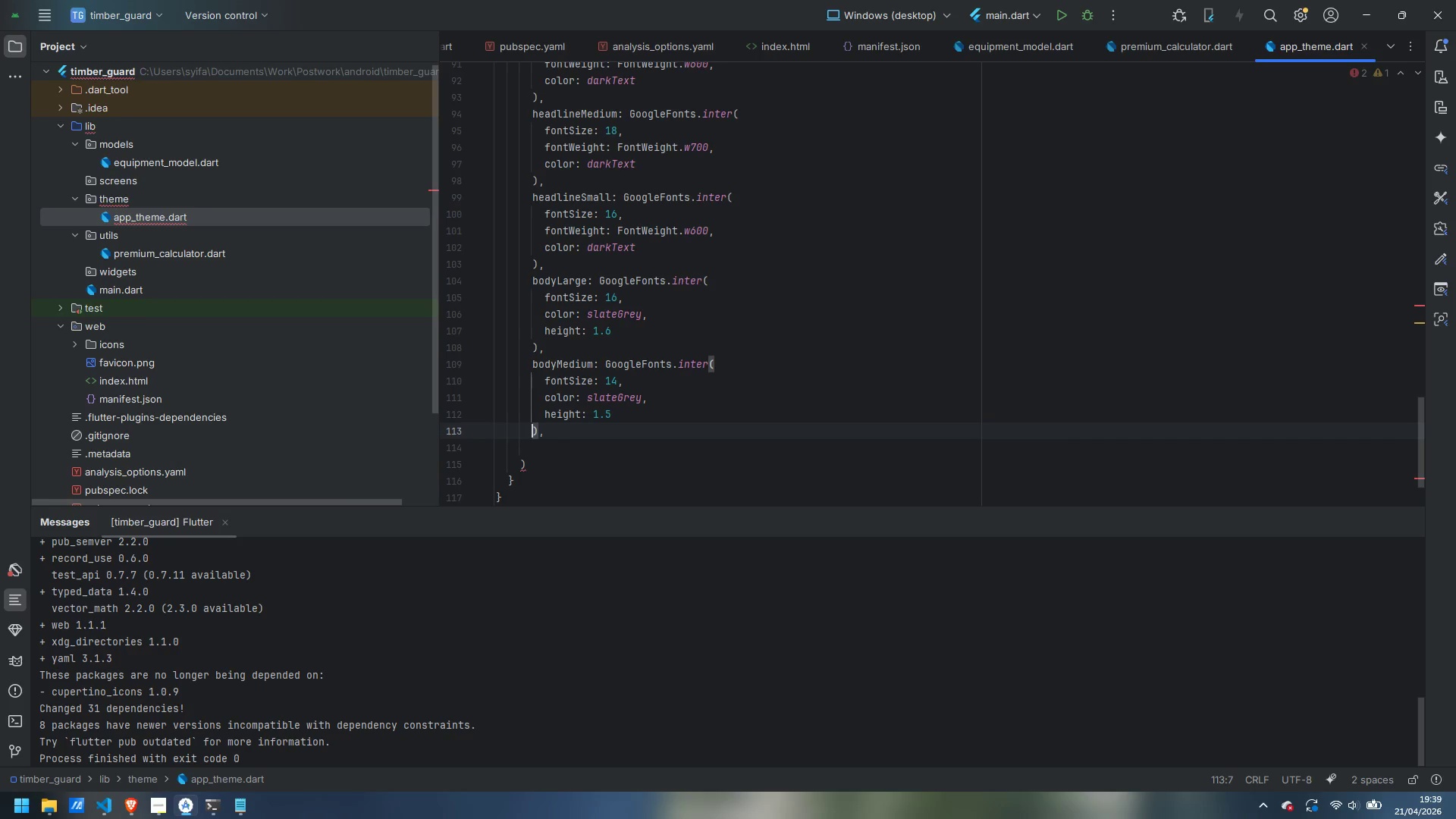 
key(ArrowRight)
 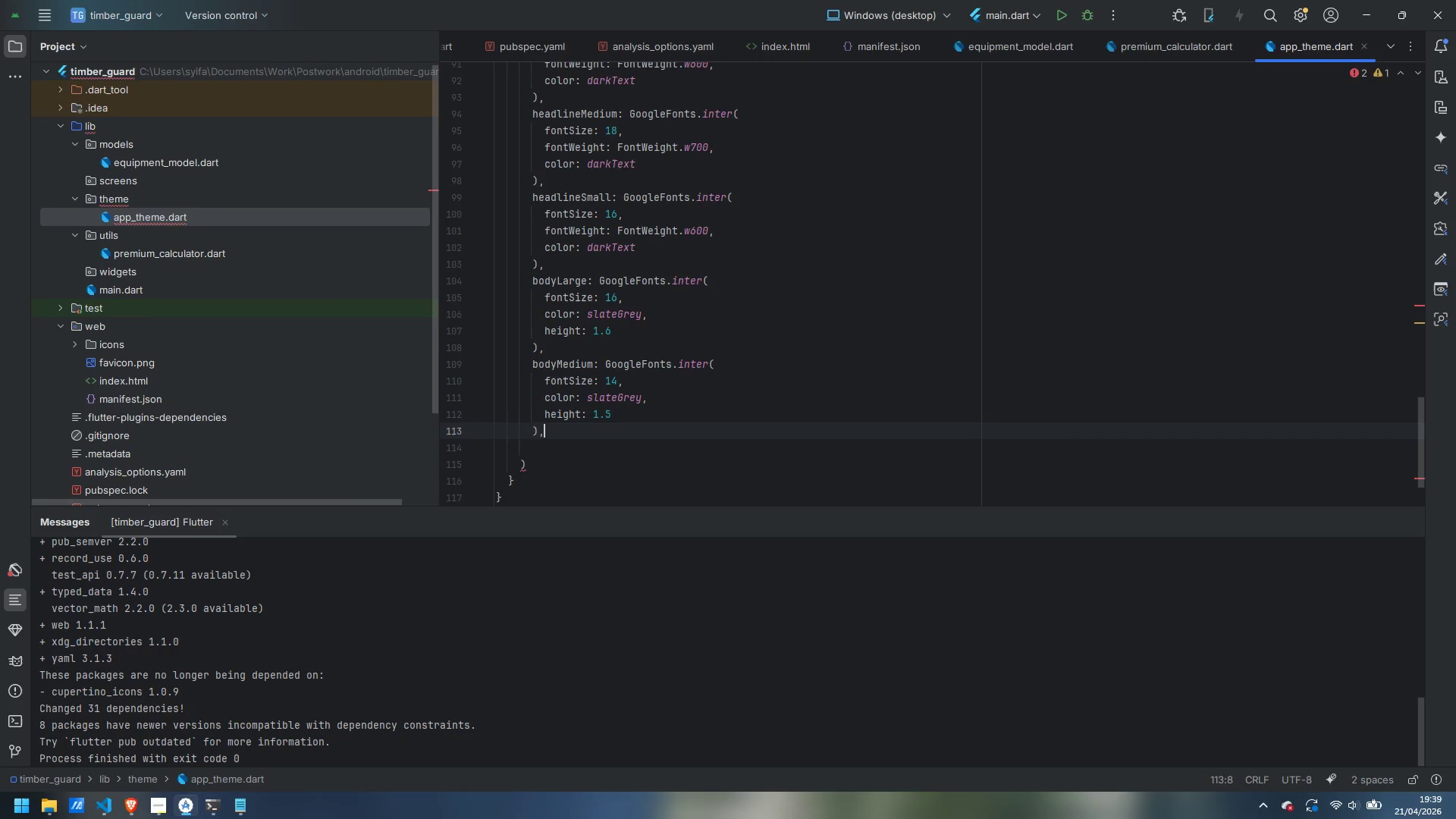 
key(ArrowRight)
 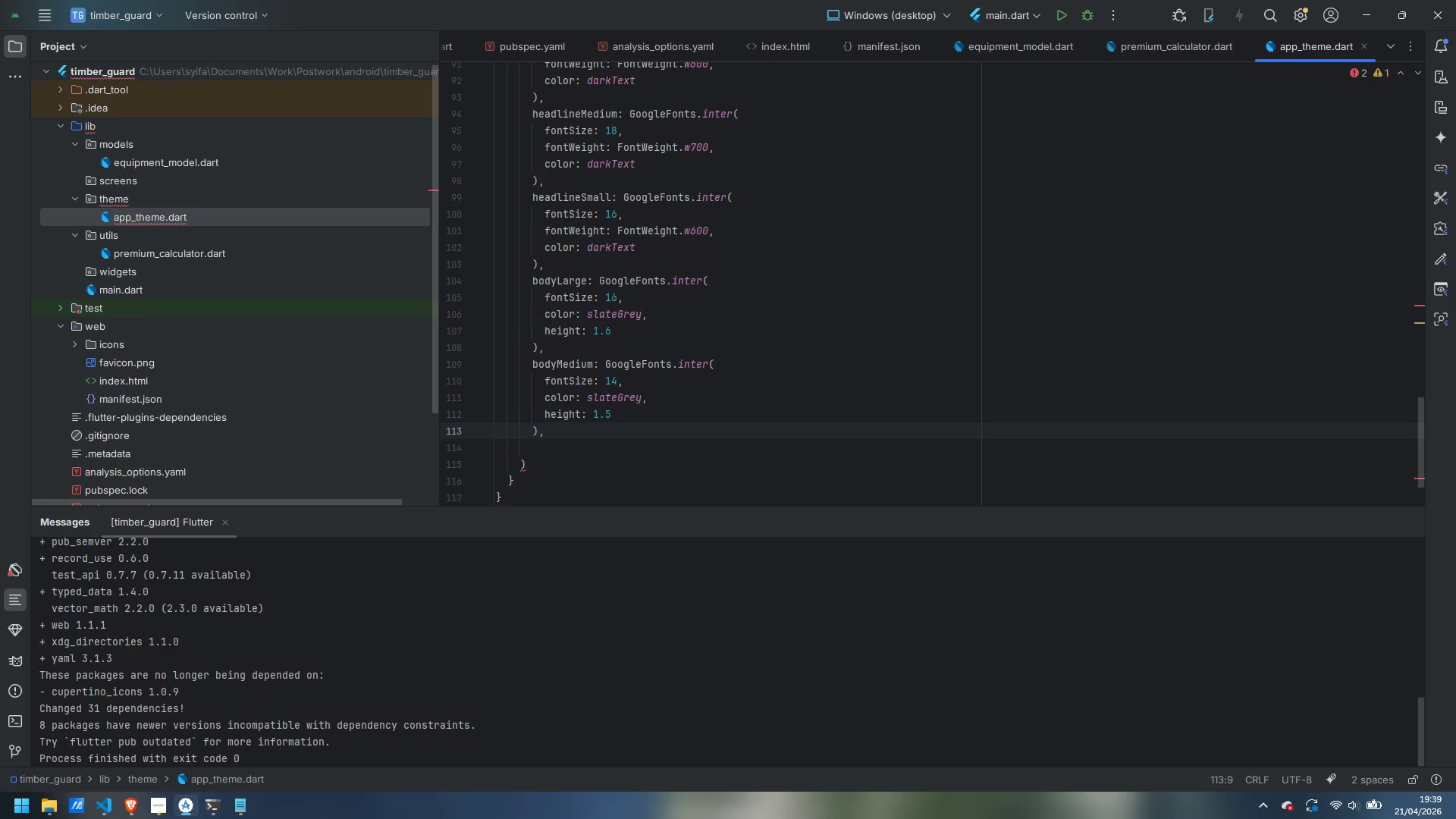 
key(Enter)
 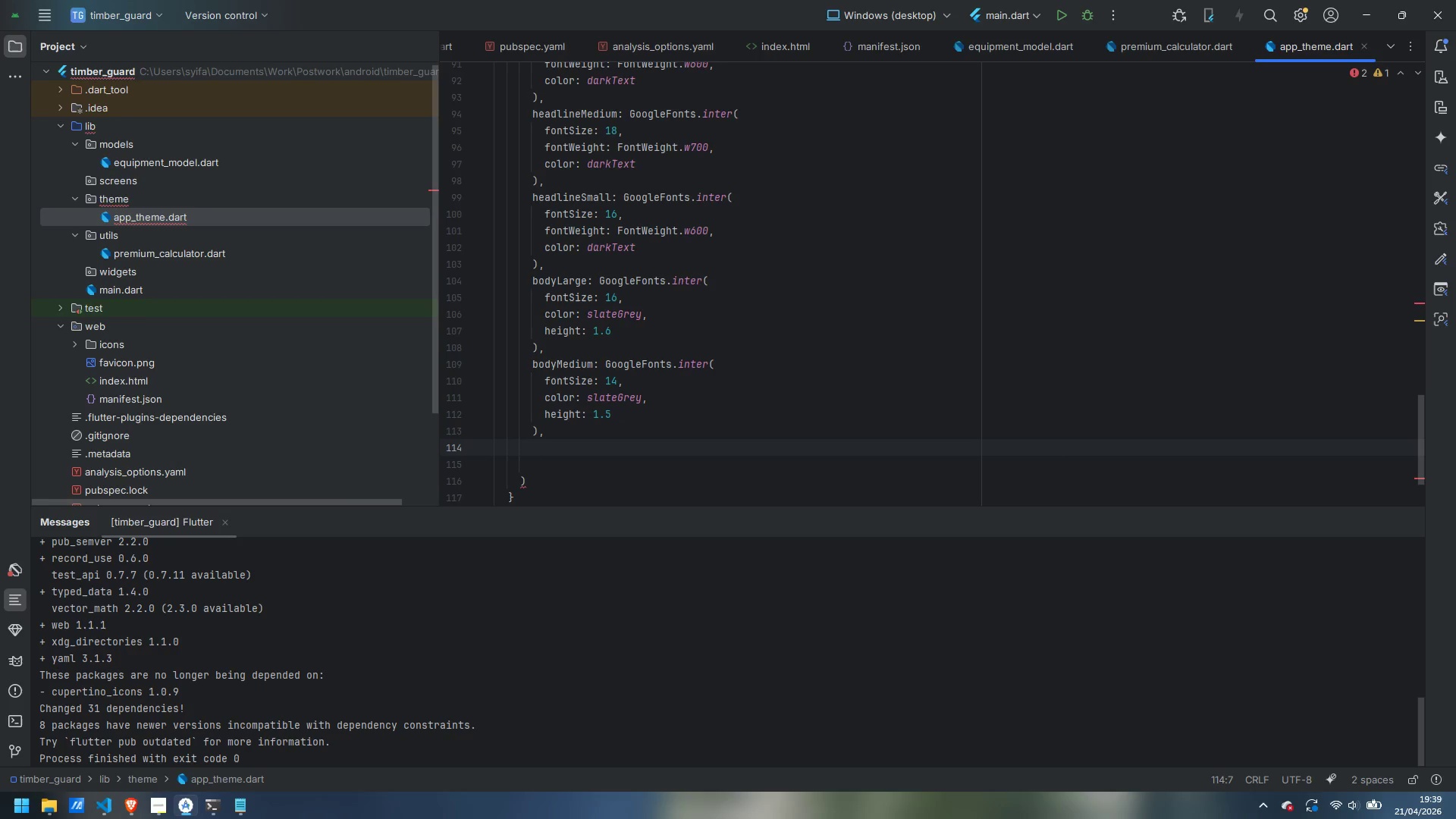 
type(bodySmall: GoogleFonts.inter()
 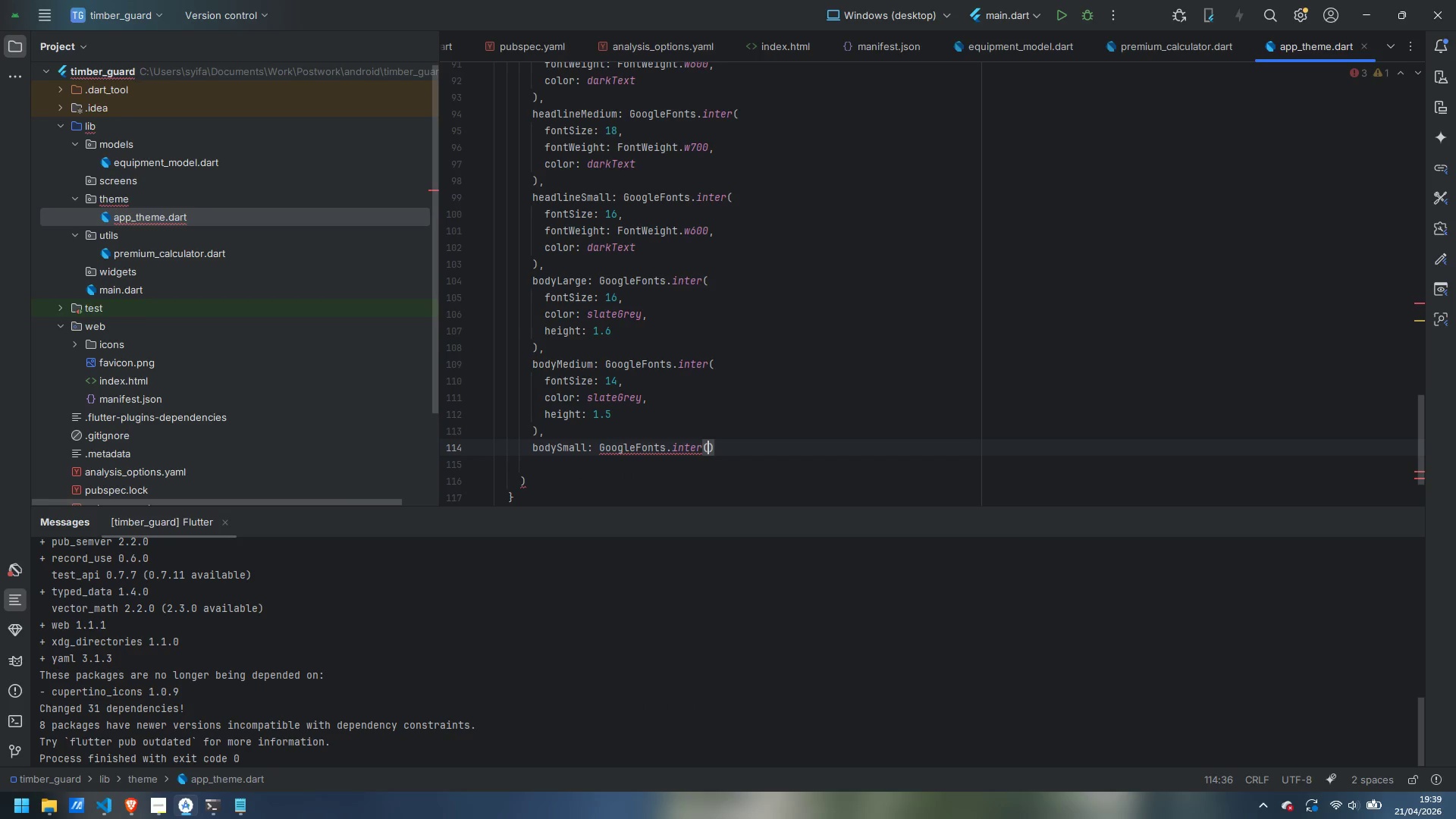 
key(Enter)
 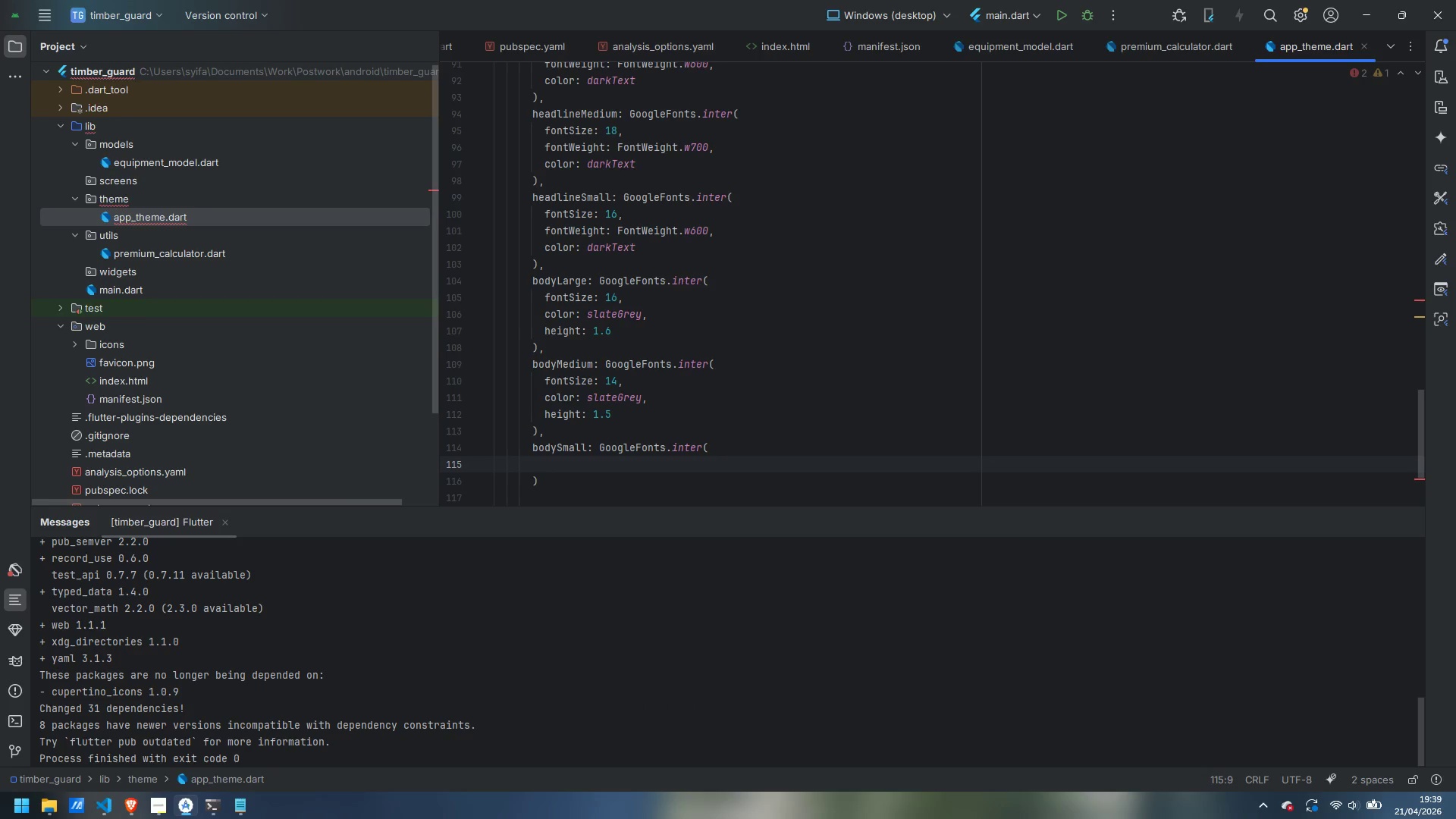 
type(fontSize: 12,)
 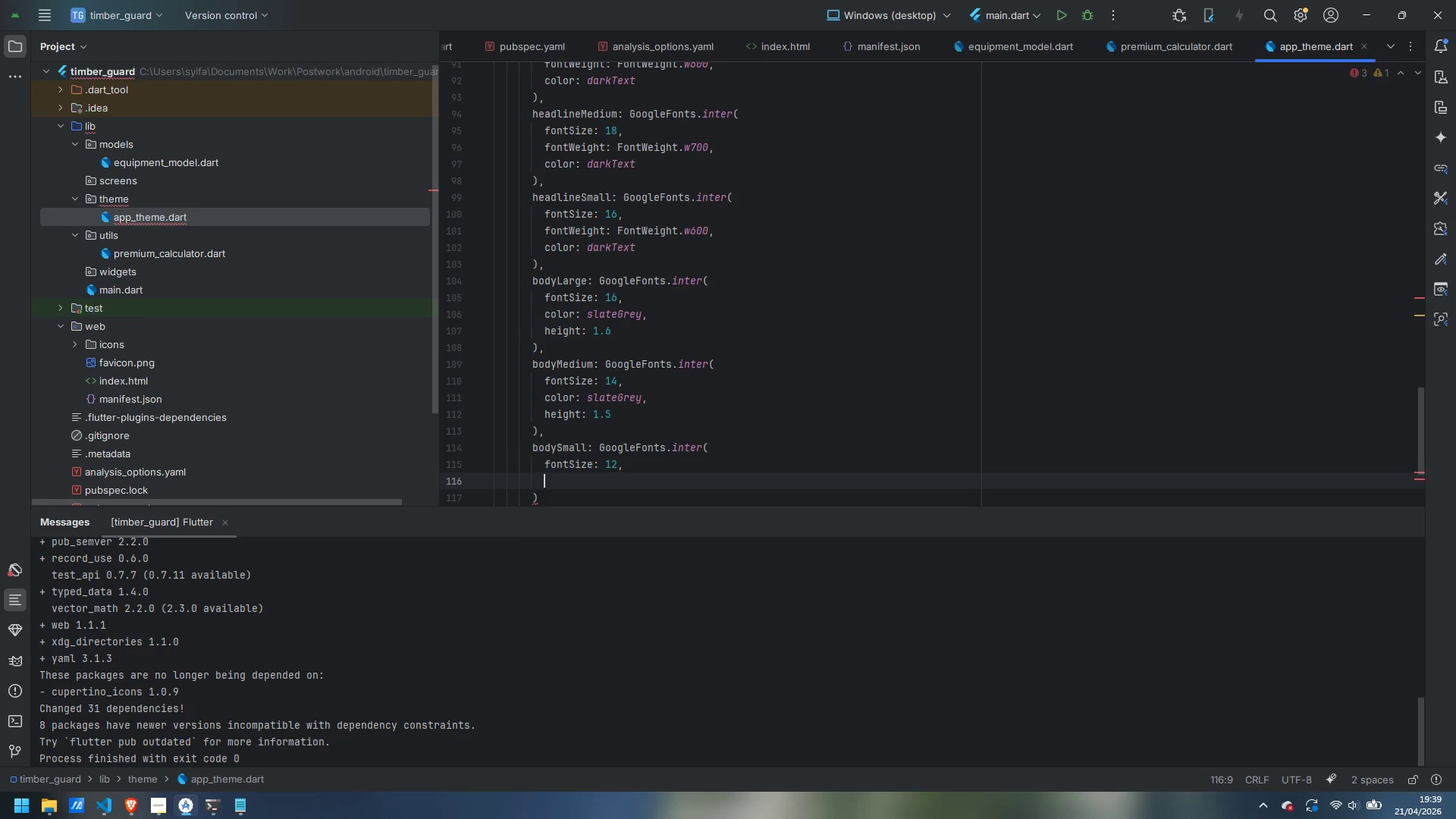 
 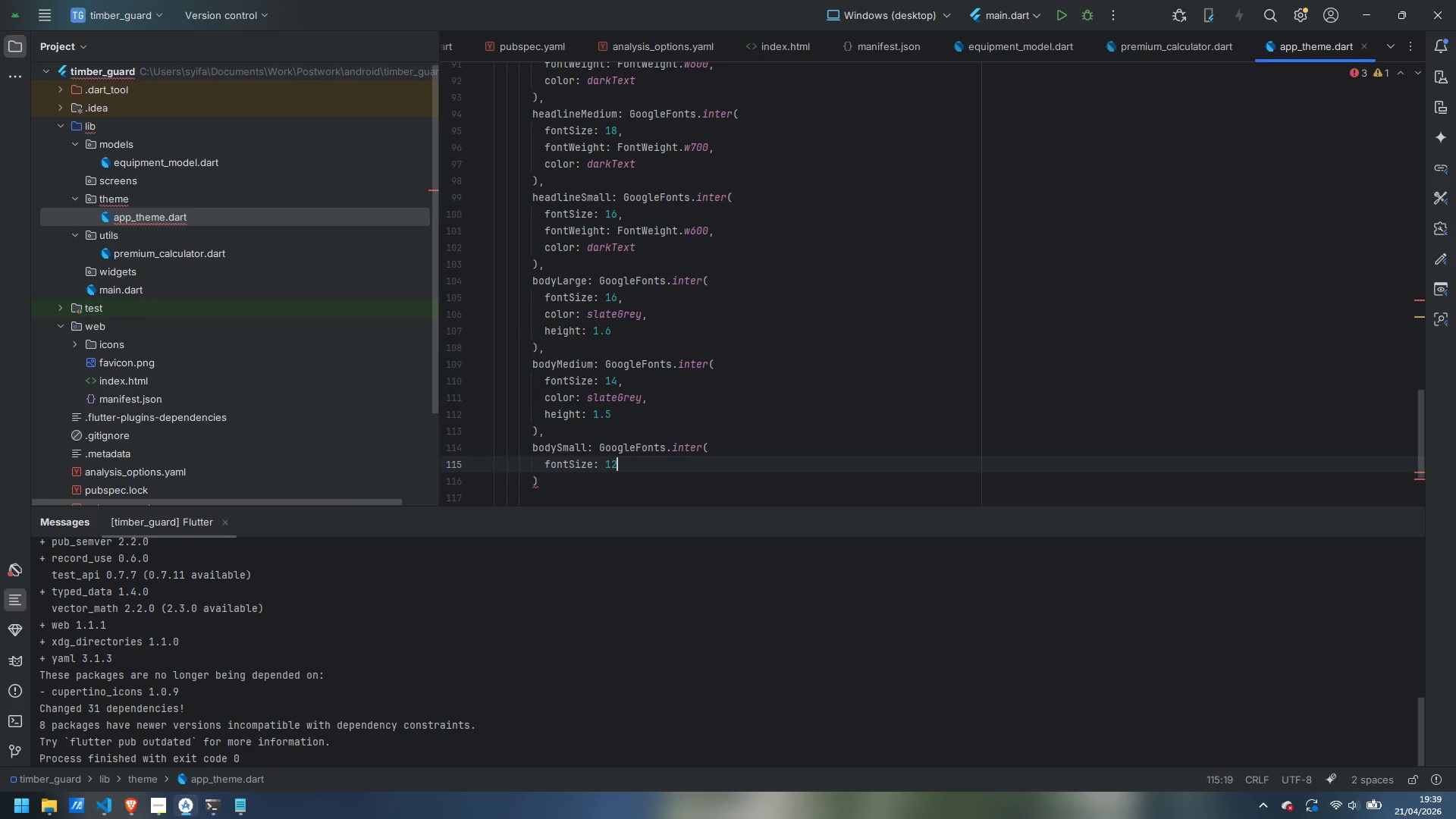 
key(Enter)
 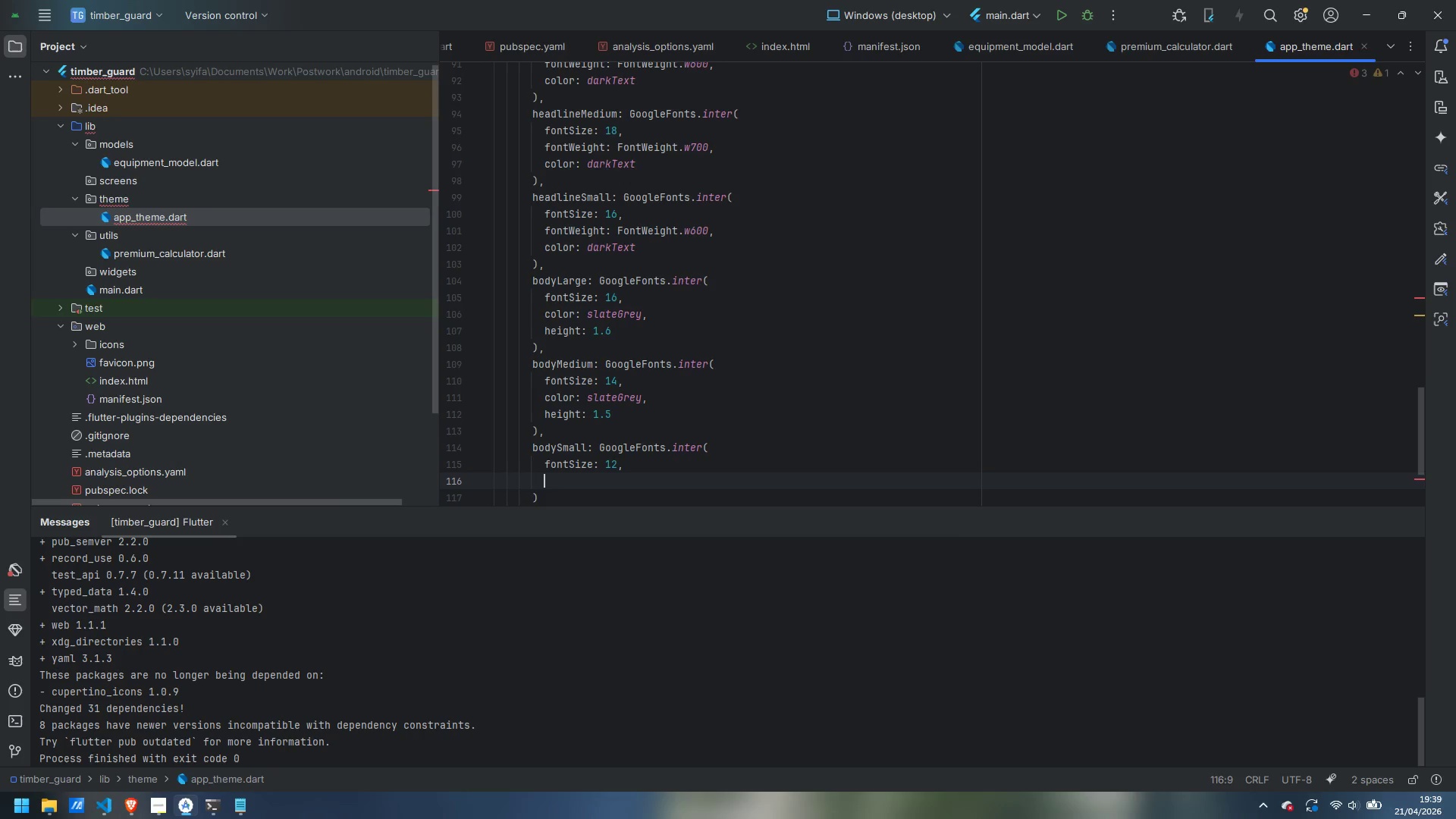 
type(color: slateGrey,)
 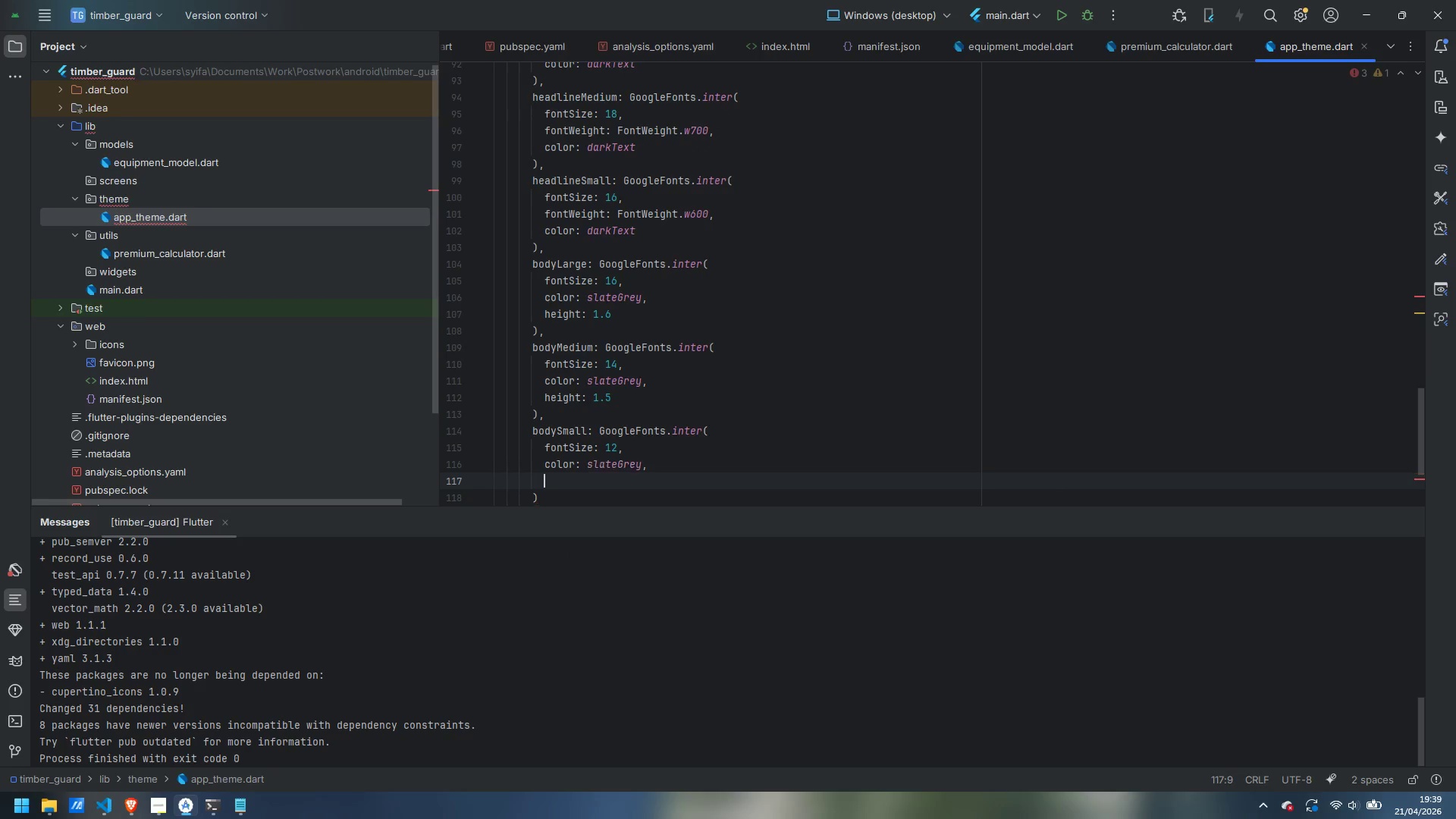 
 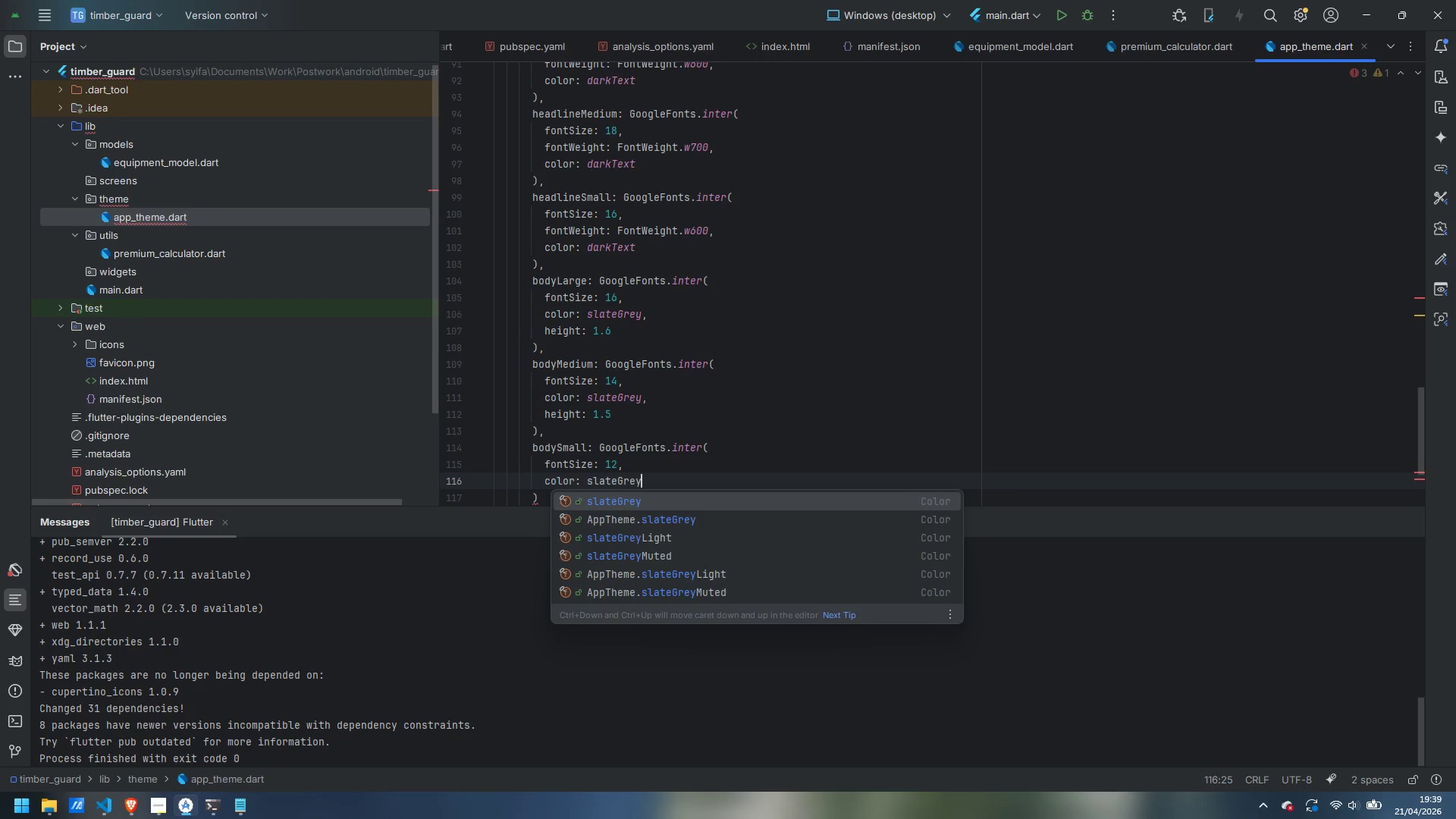 
key(Enter)
 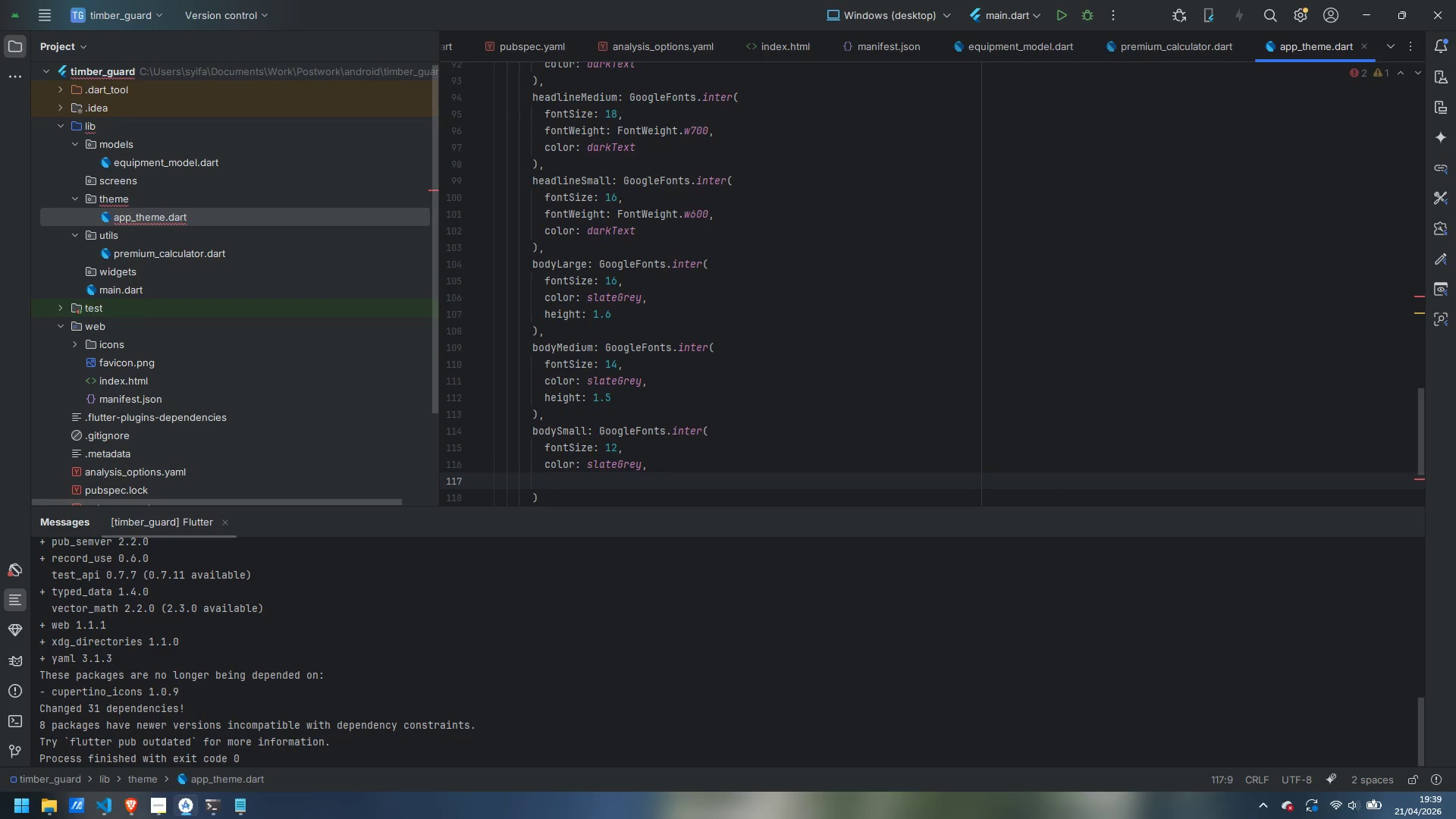 
type(height: 1.5)
 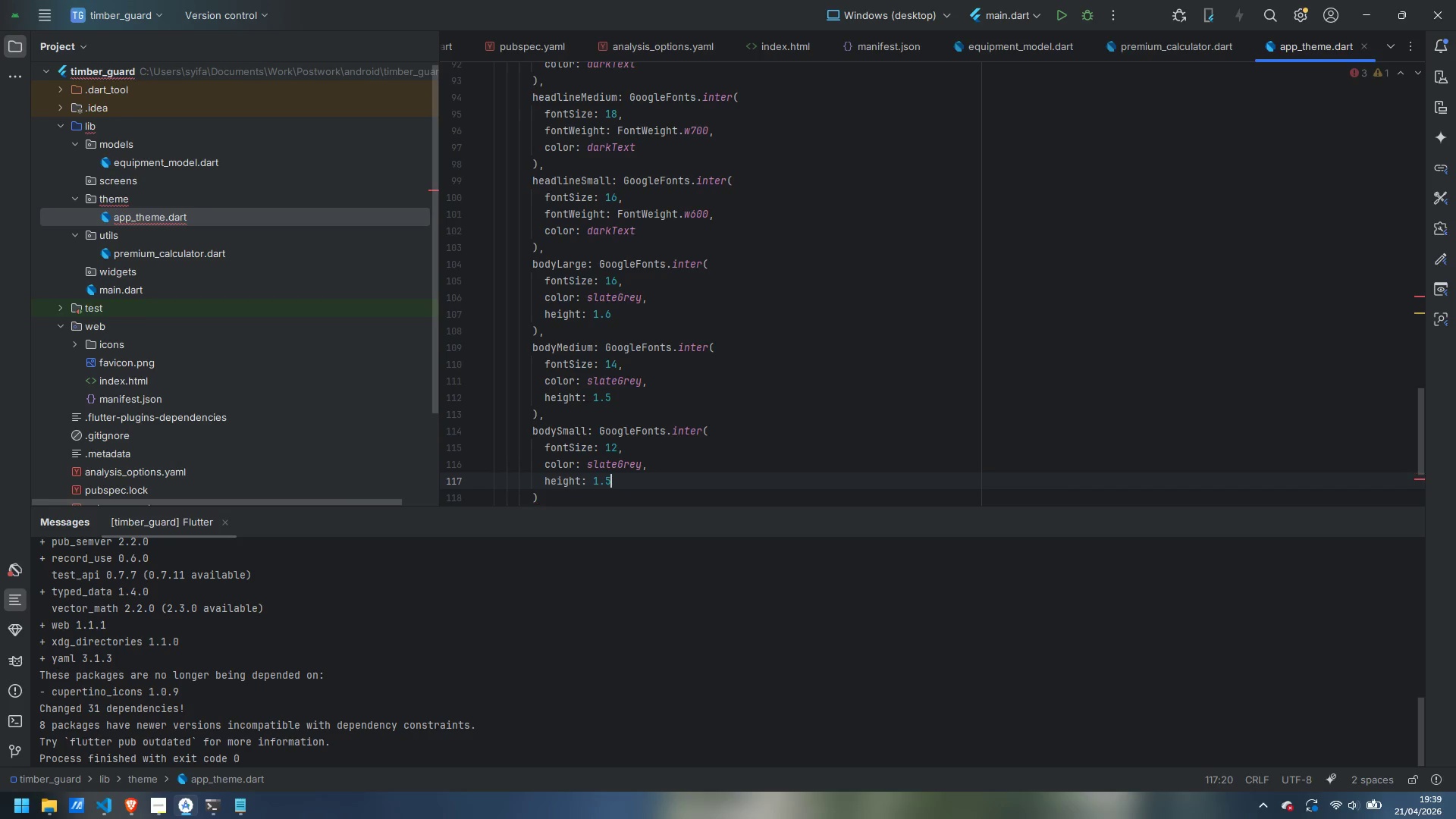 
key(ArrowDown)
 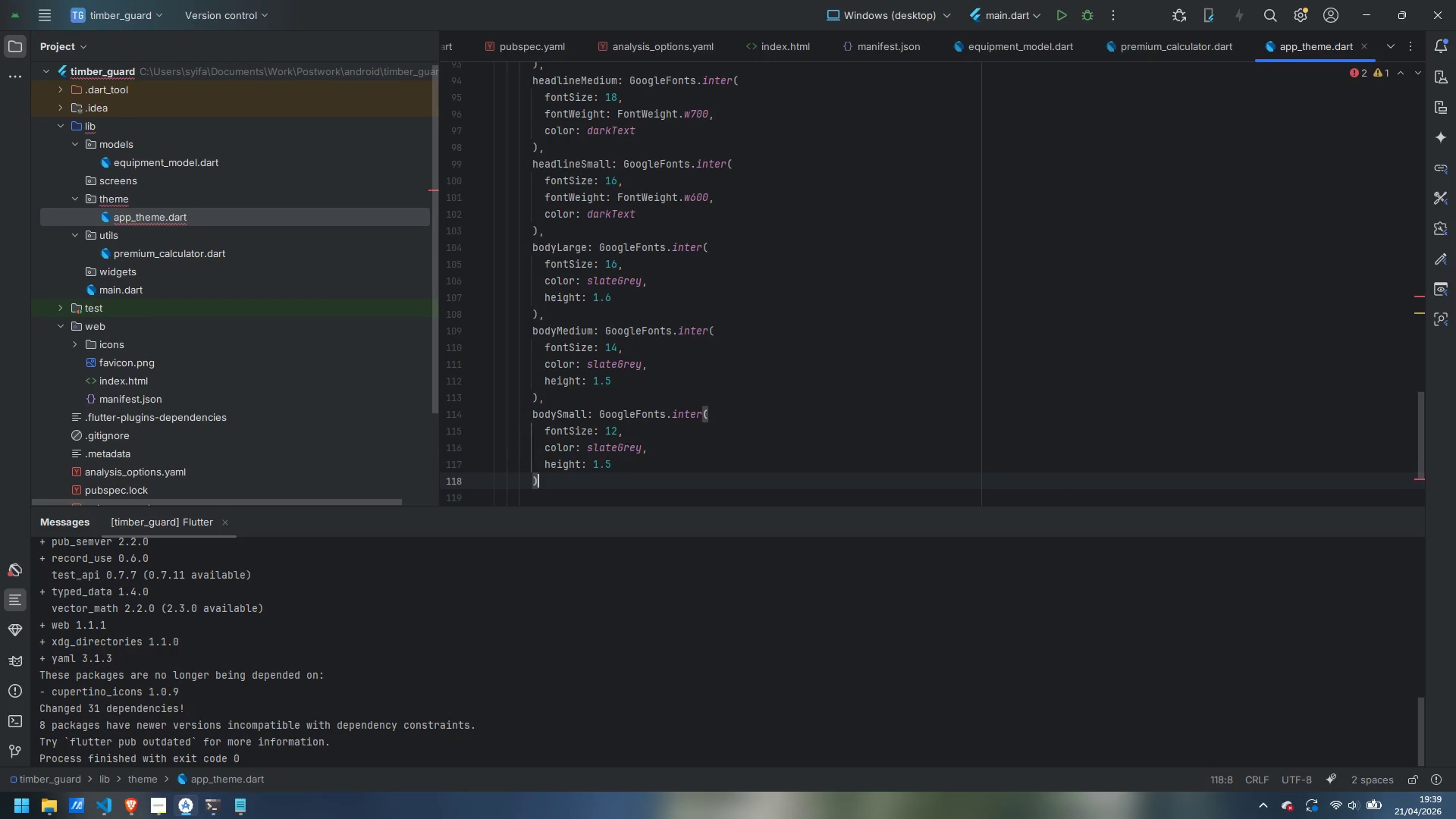 
key(Comma)
 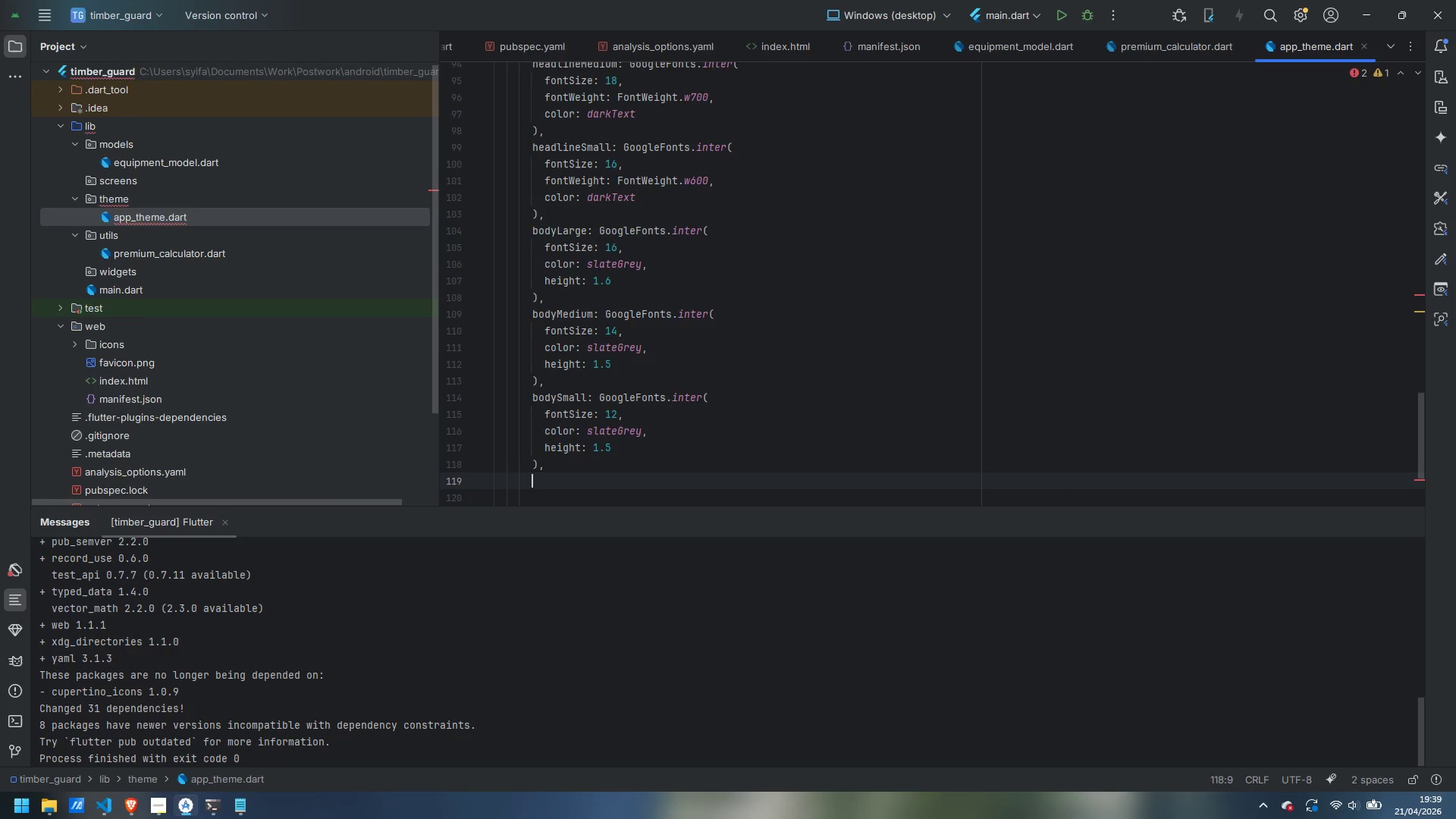 
key(Enter)
 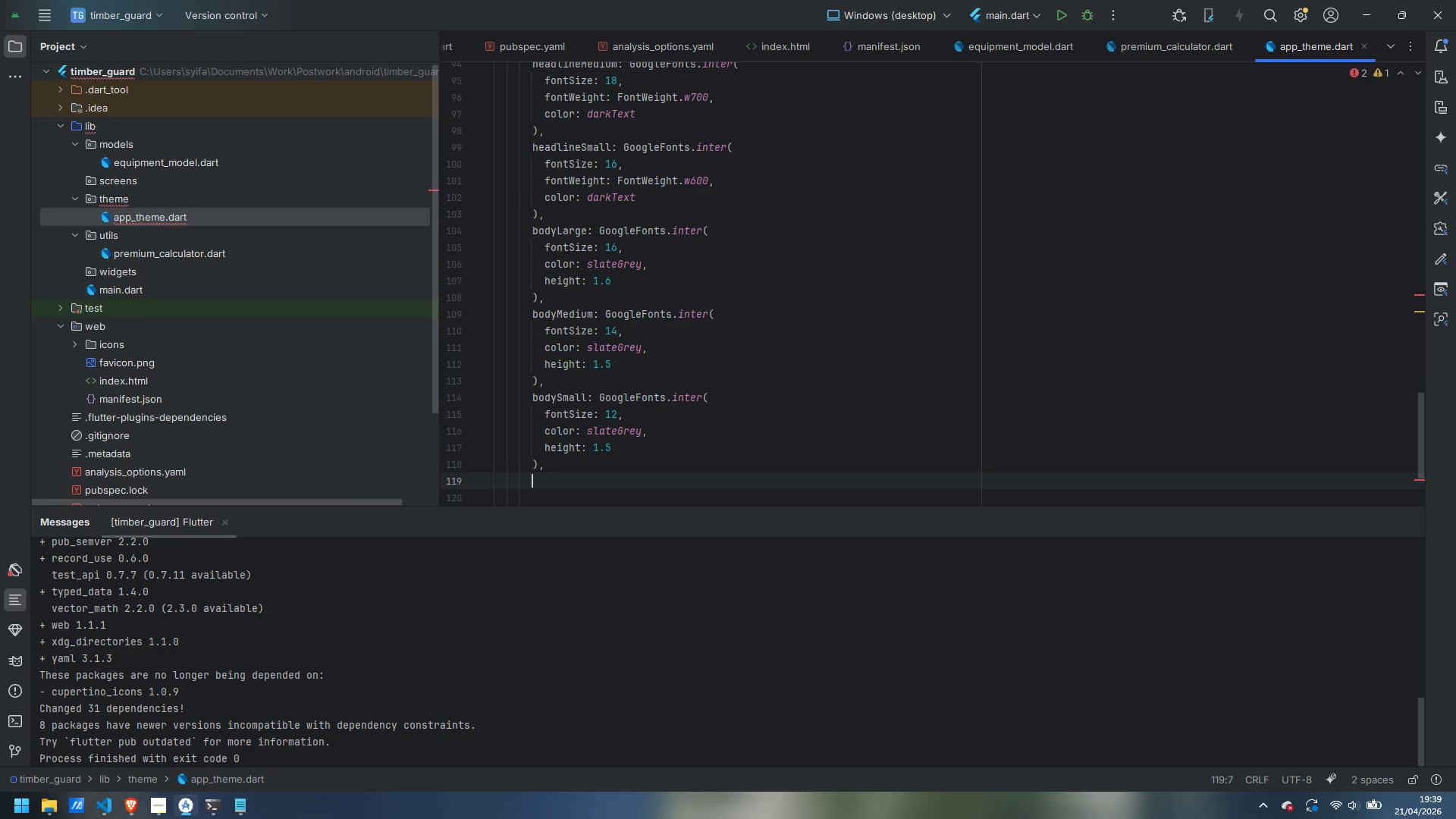 
type(labelLarge":)
key(Backspace)
type( GoogleFonts.inter()
 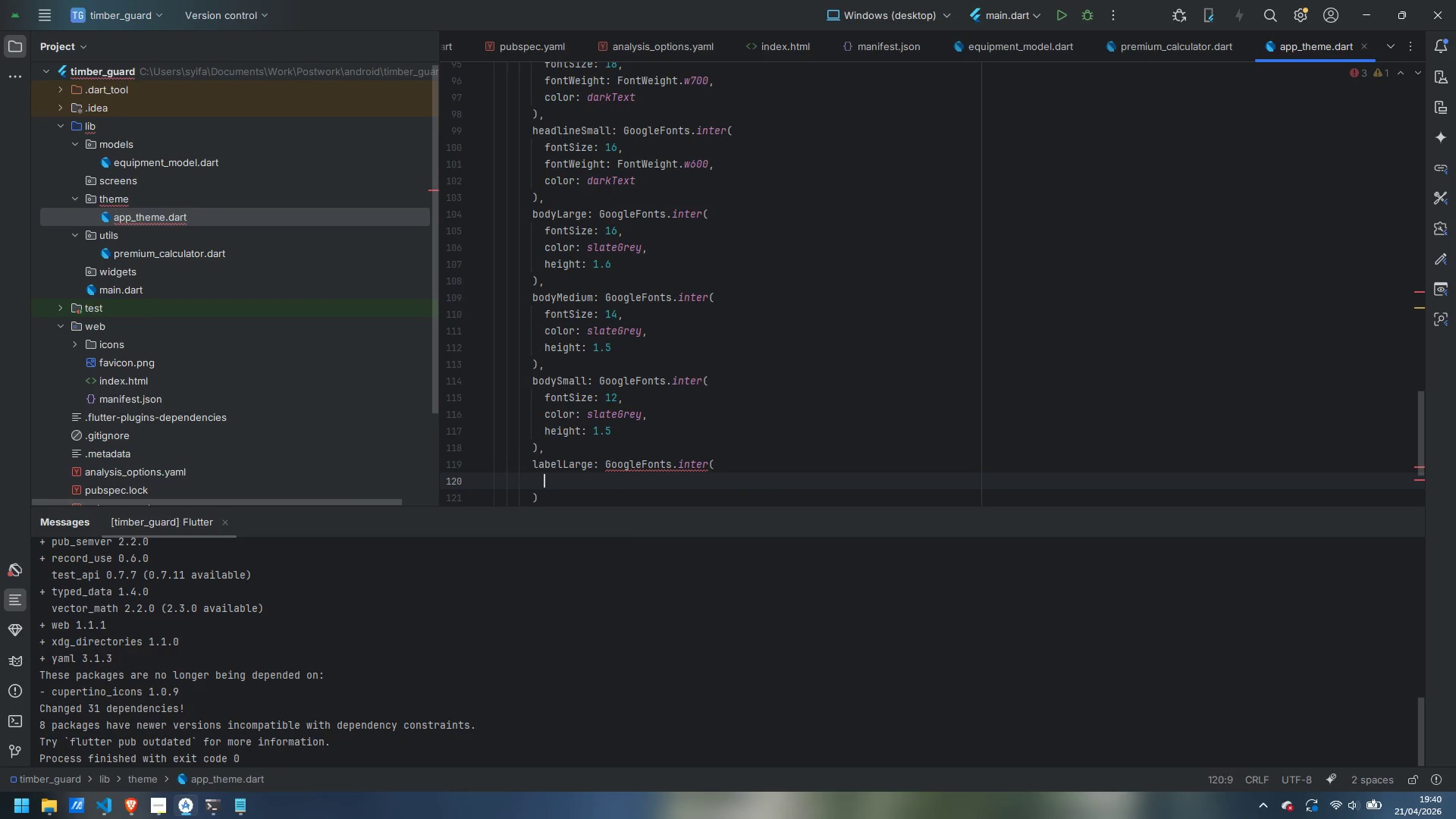 
 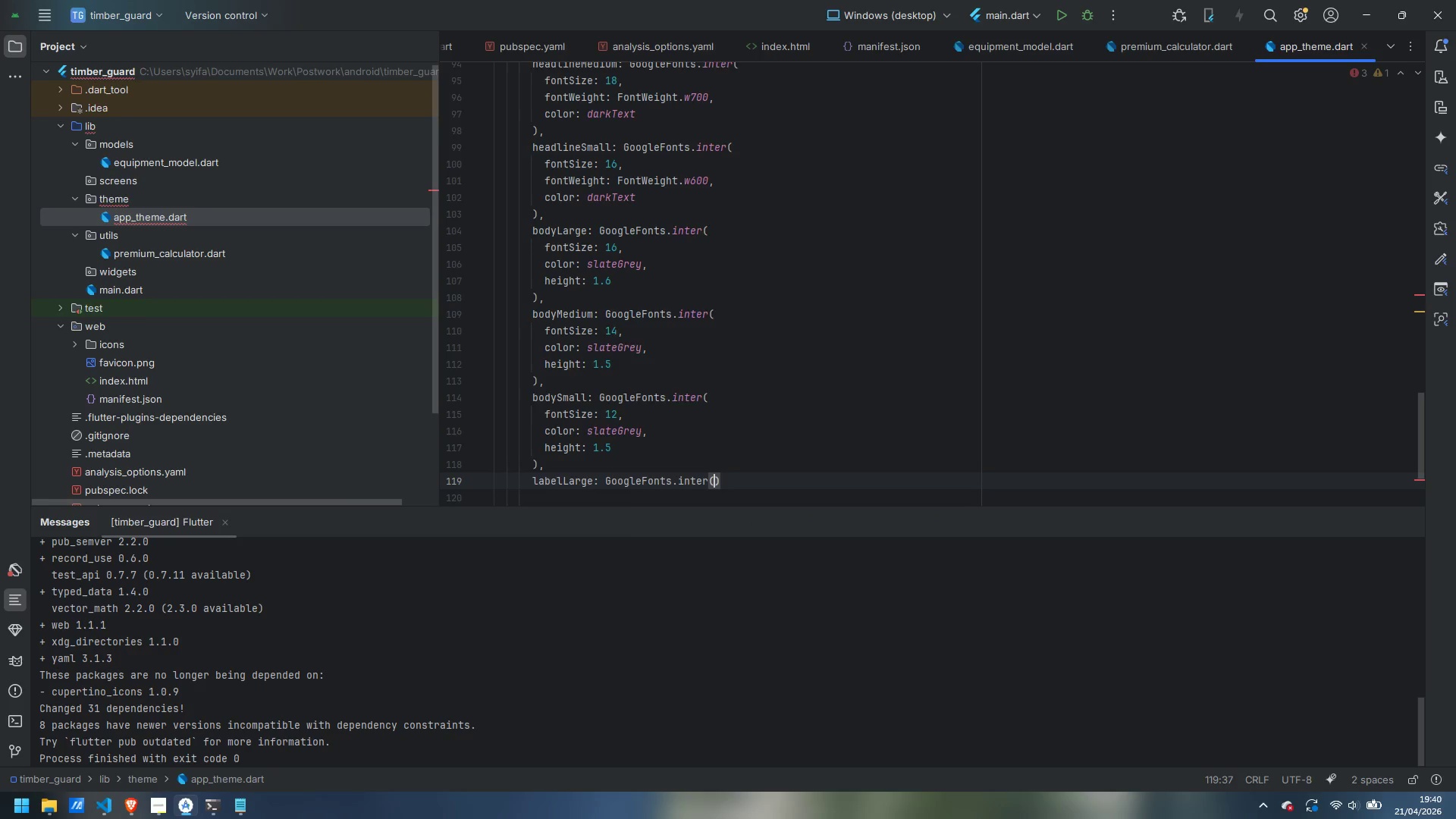 
key(Enter)
 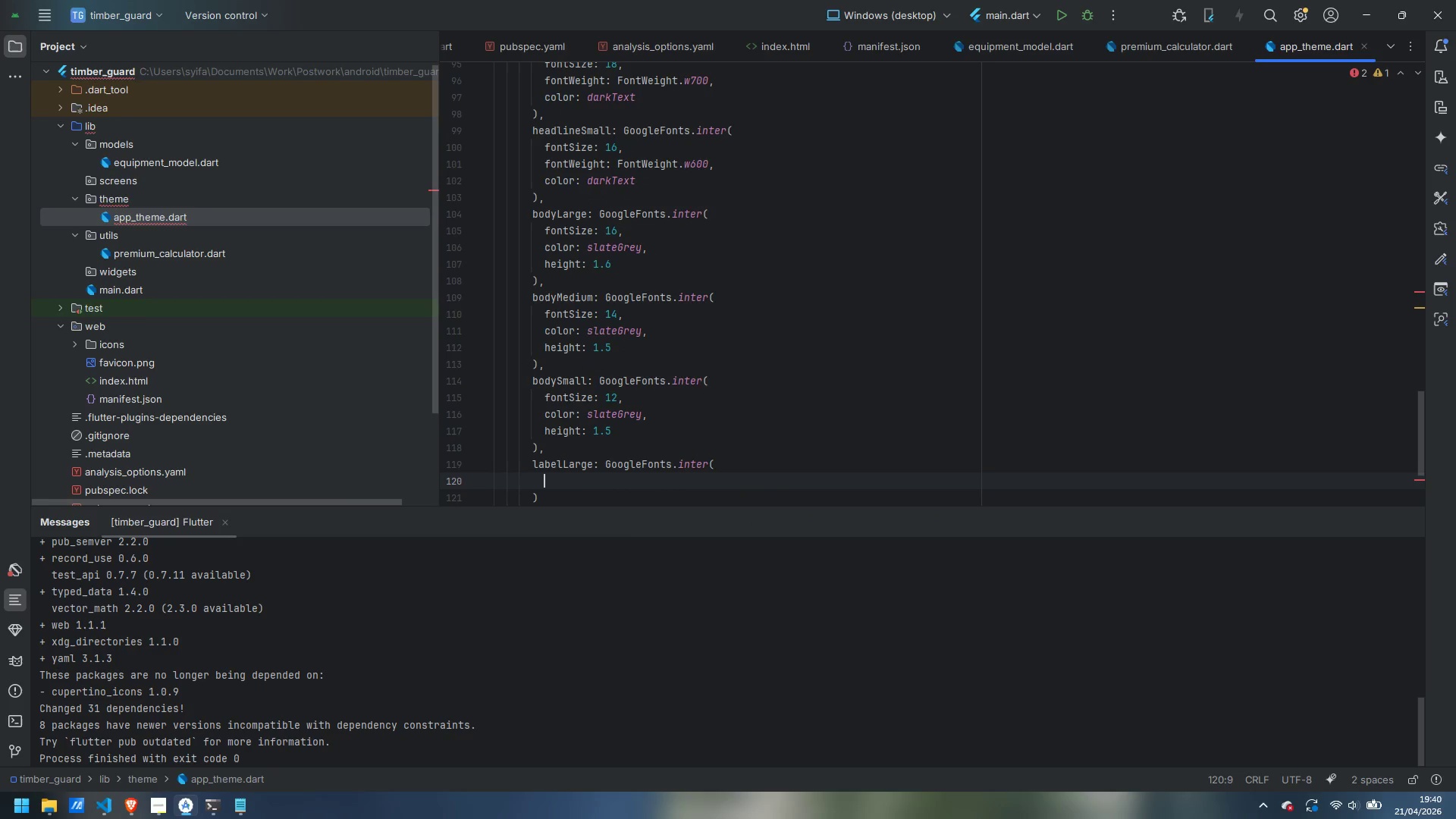 
type(foncty)
key(Backspace)
key(Backspace)
type(t)
key(Backspace)
key(Backspace)
type(tSize:L )
key(Backspace)
key(Backspace)
key(Backspace)
type(: 14,)
 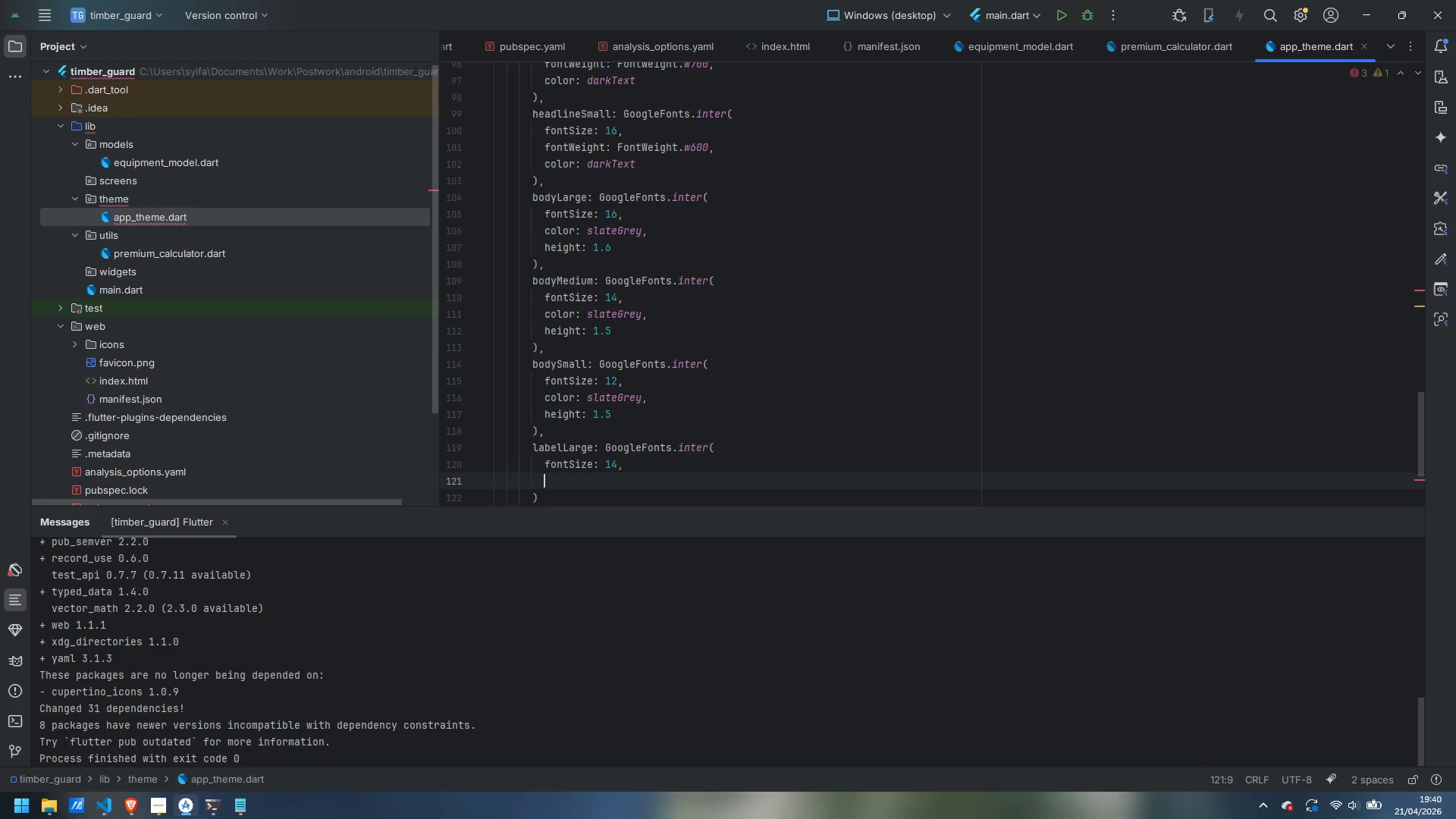 
 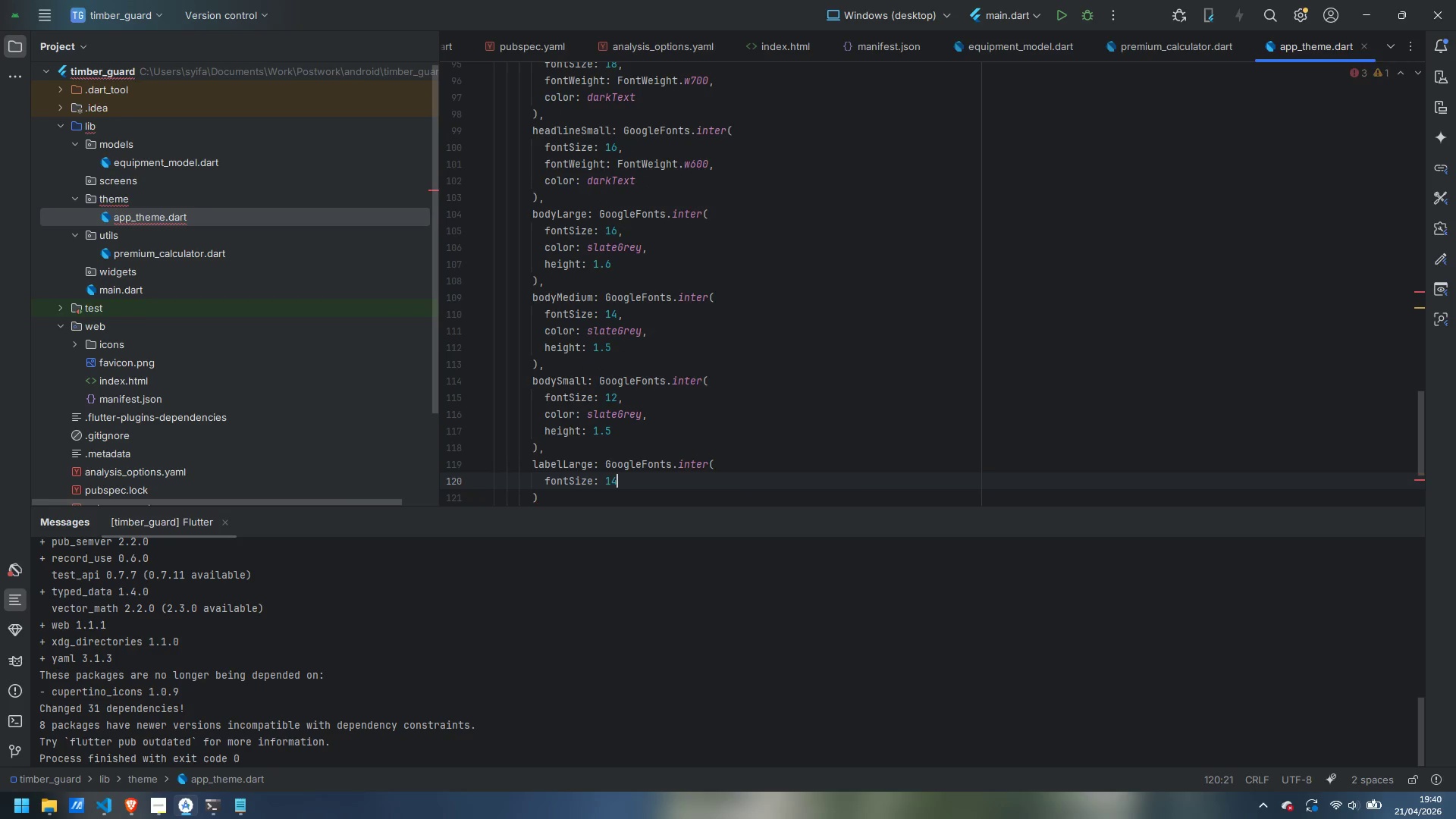 
key(Enter)
 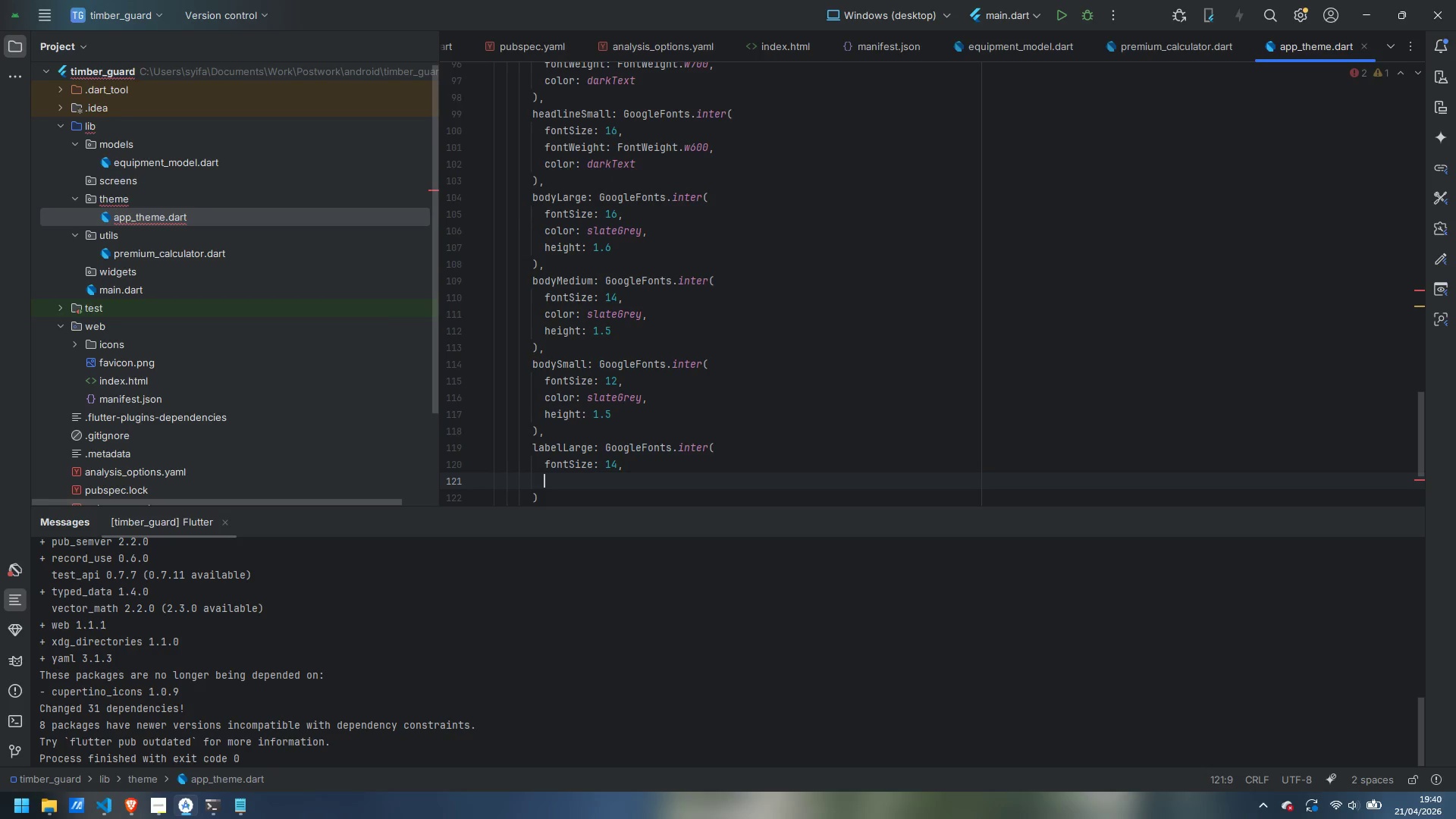 
type(fontWeight: FOnt)
key(Backspace)
key(Backspace)
key(Backspace)
type(ontWeight.w600,)
 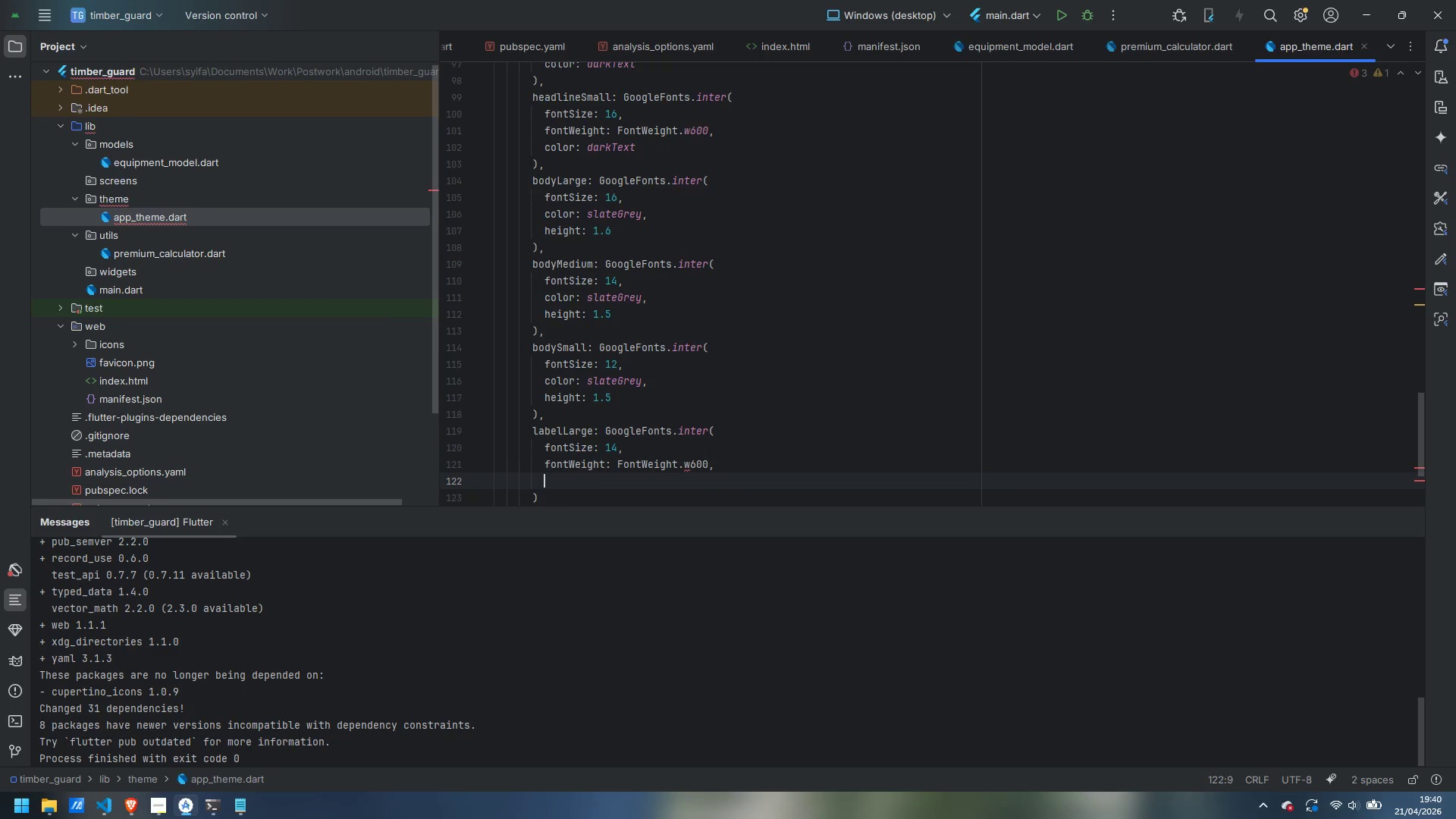 
 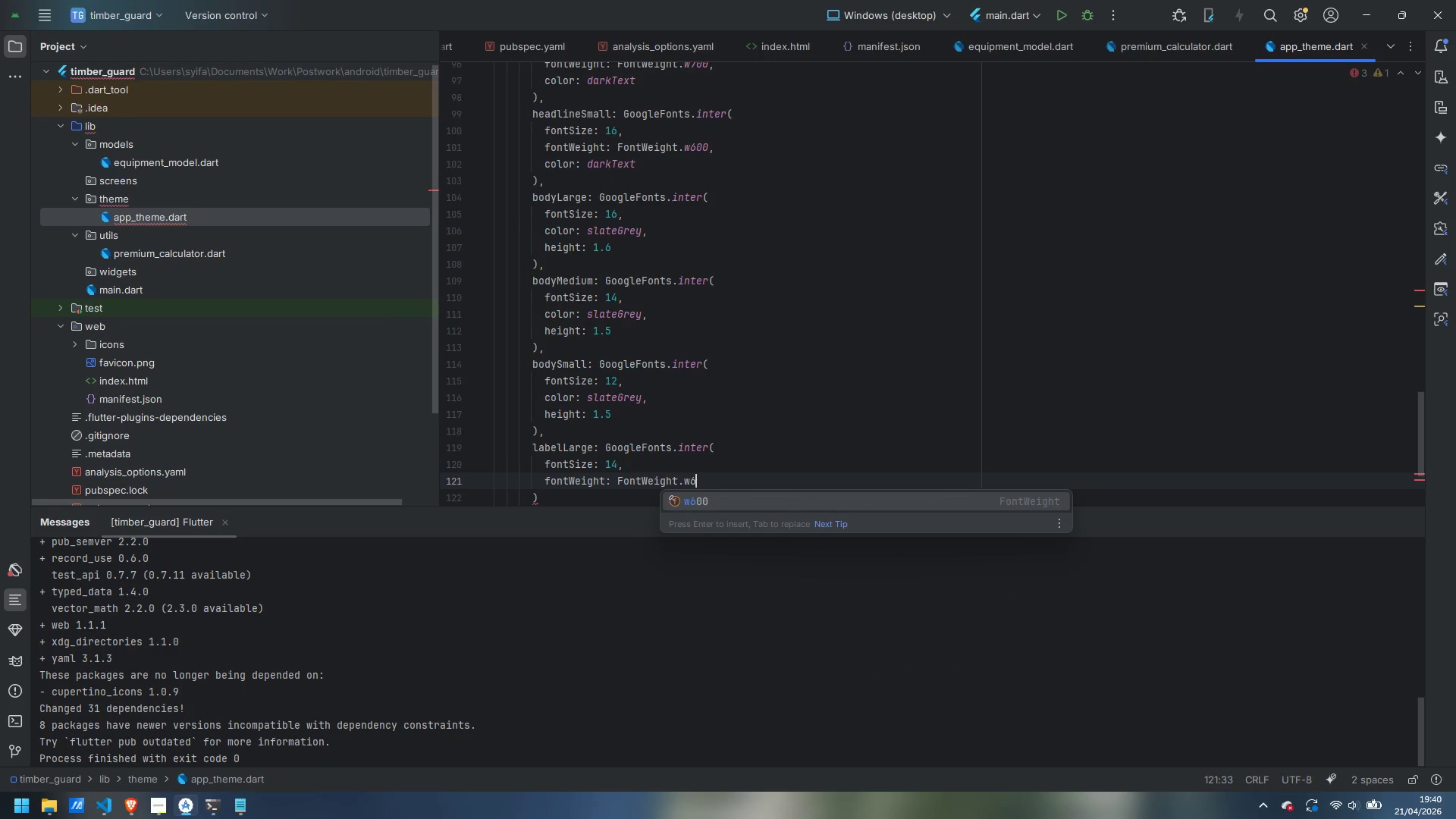 
key(Enter)
 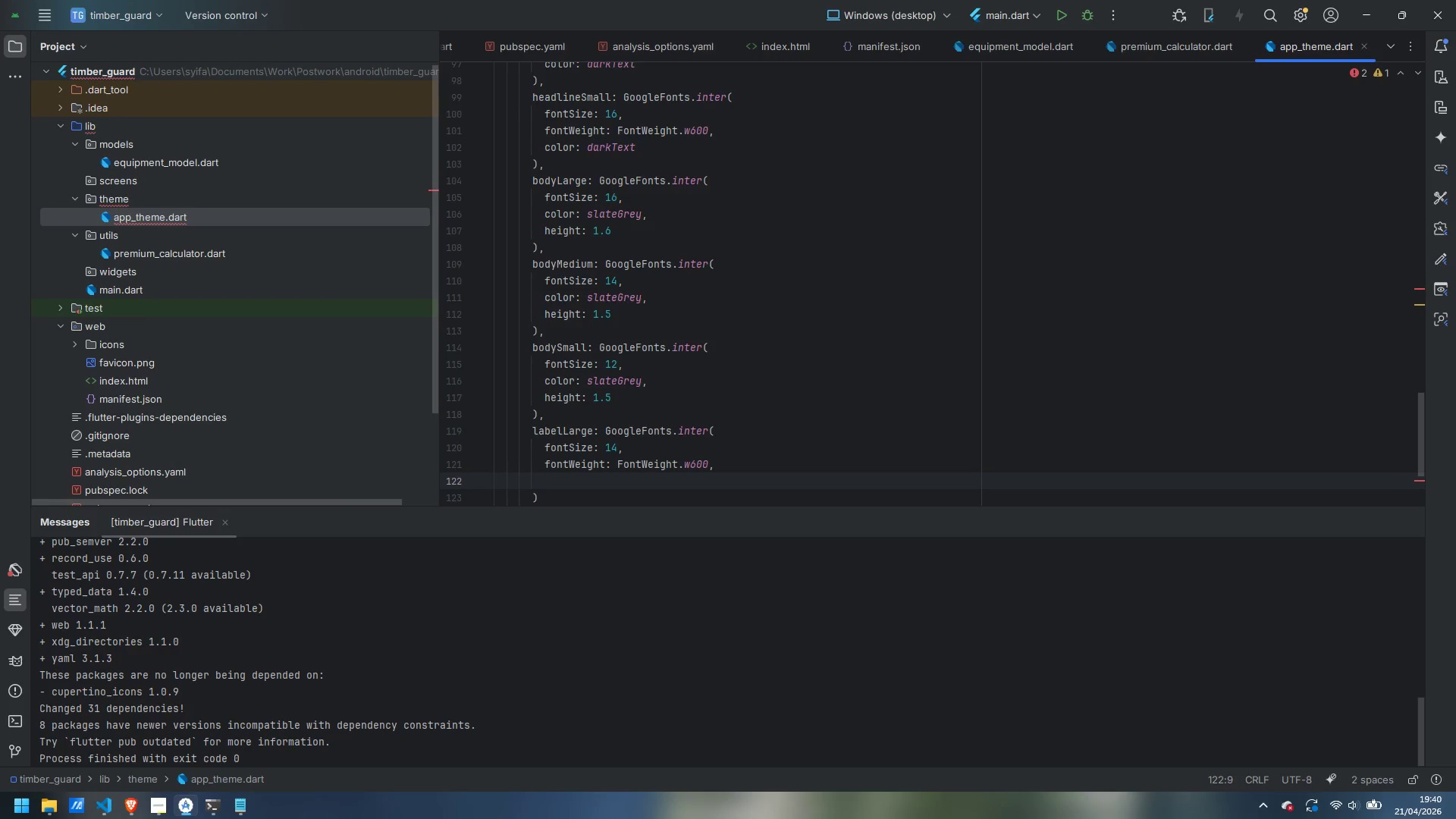 
type(color: darkText,)
 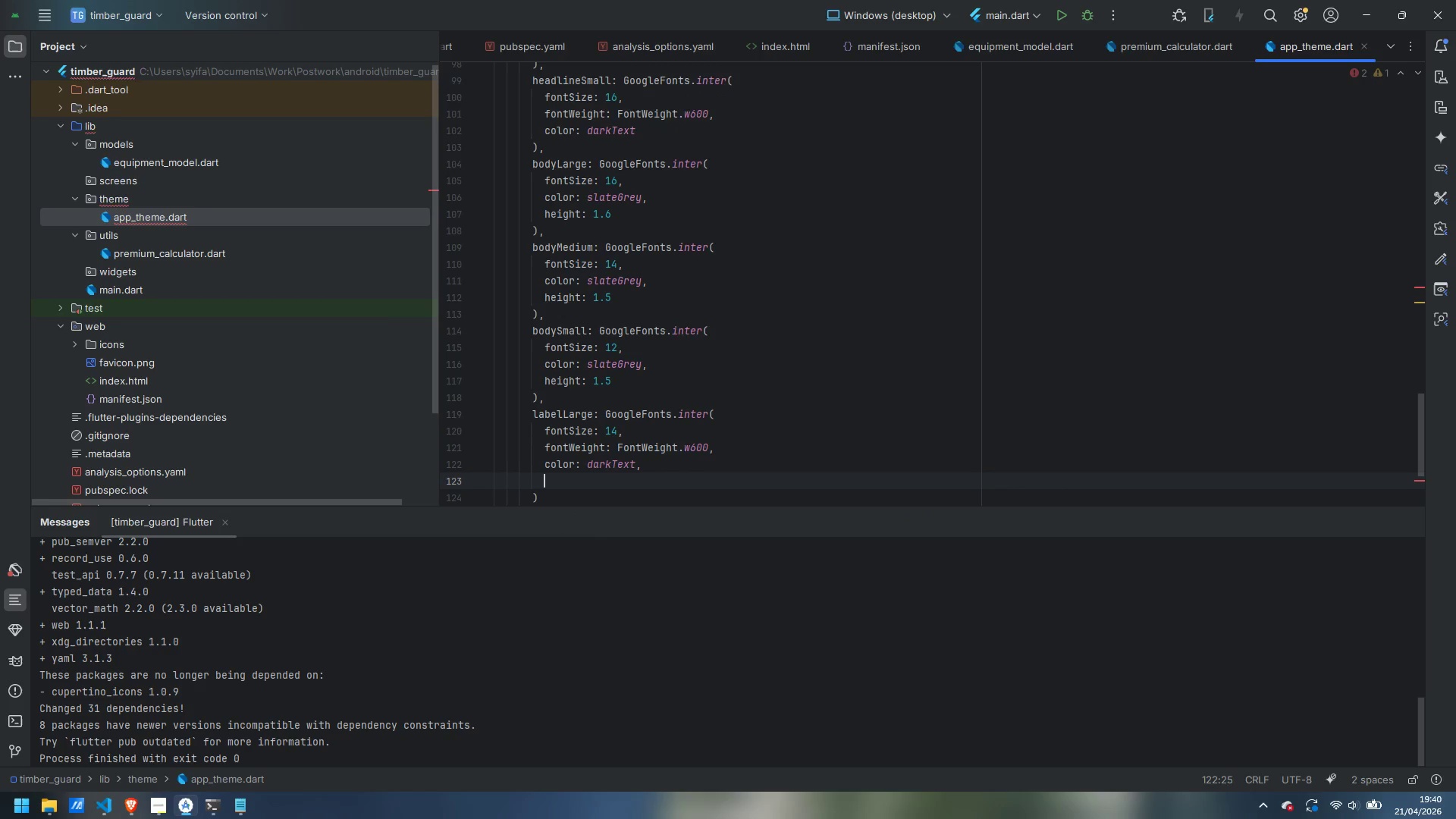 
 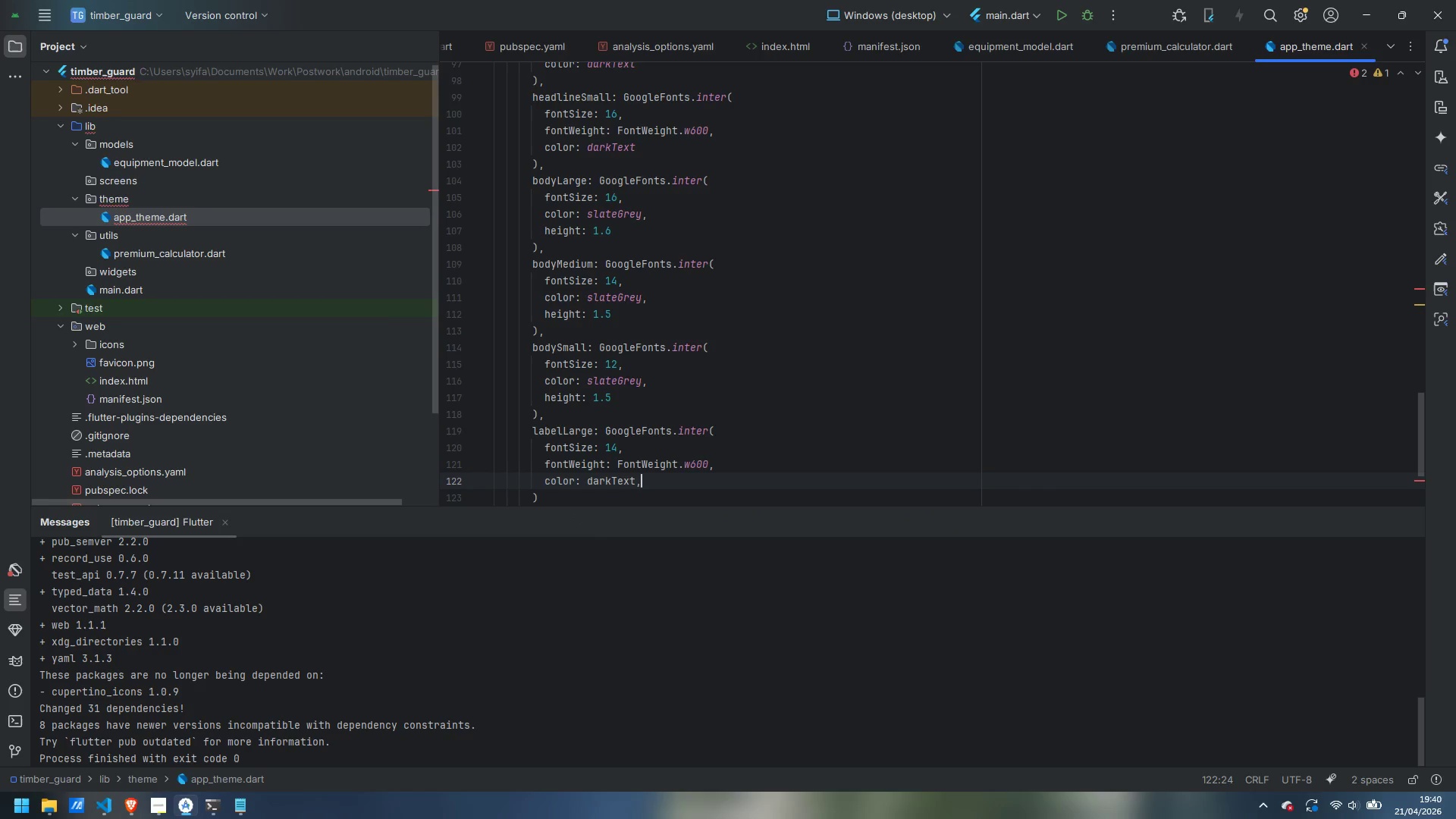 
key(Enter)
 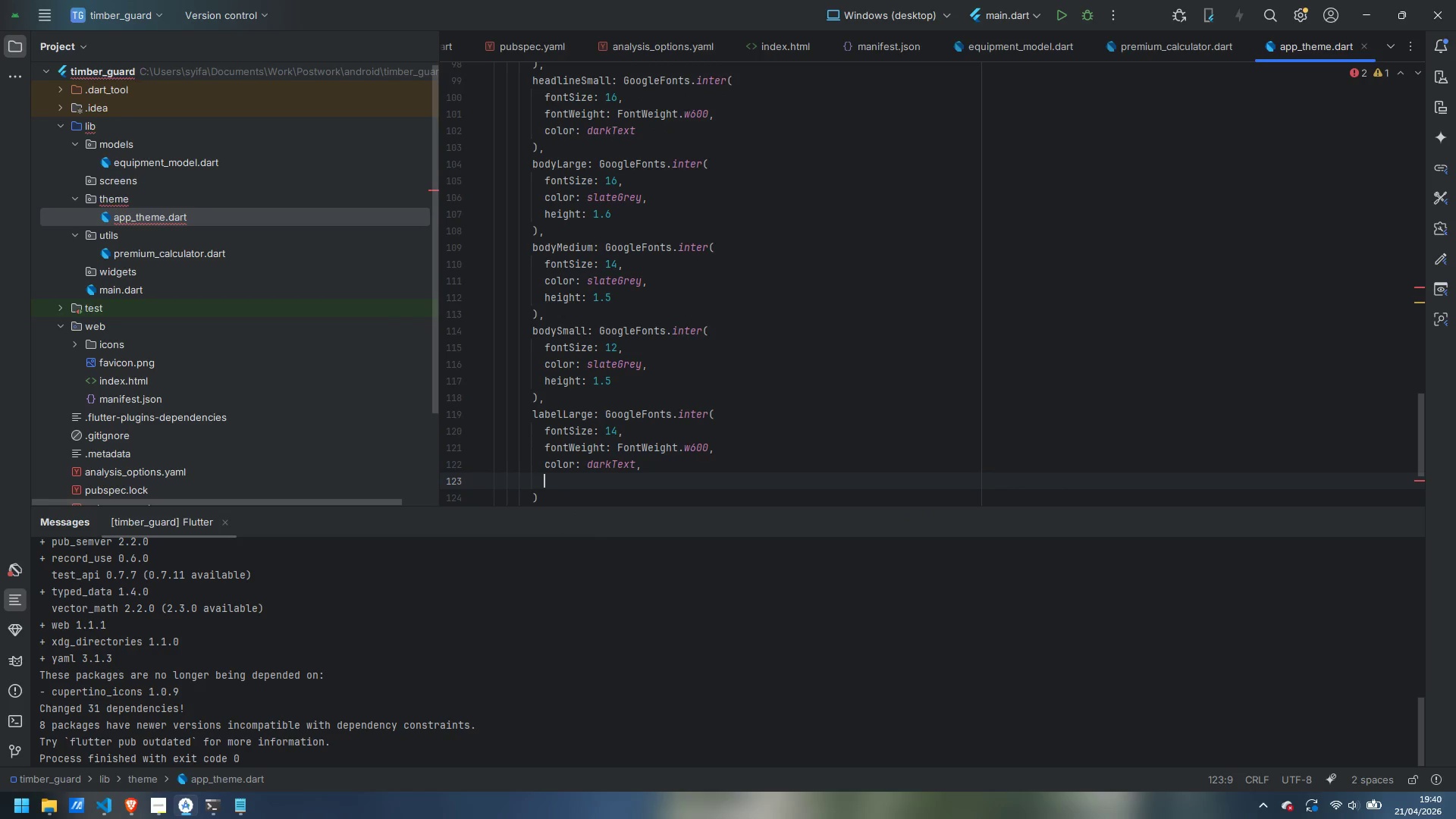 
type(letterSpacingL )
key(Backspace)
key(Backspace)
type(: 0.1)
 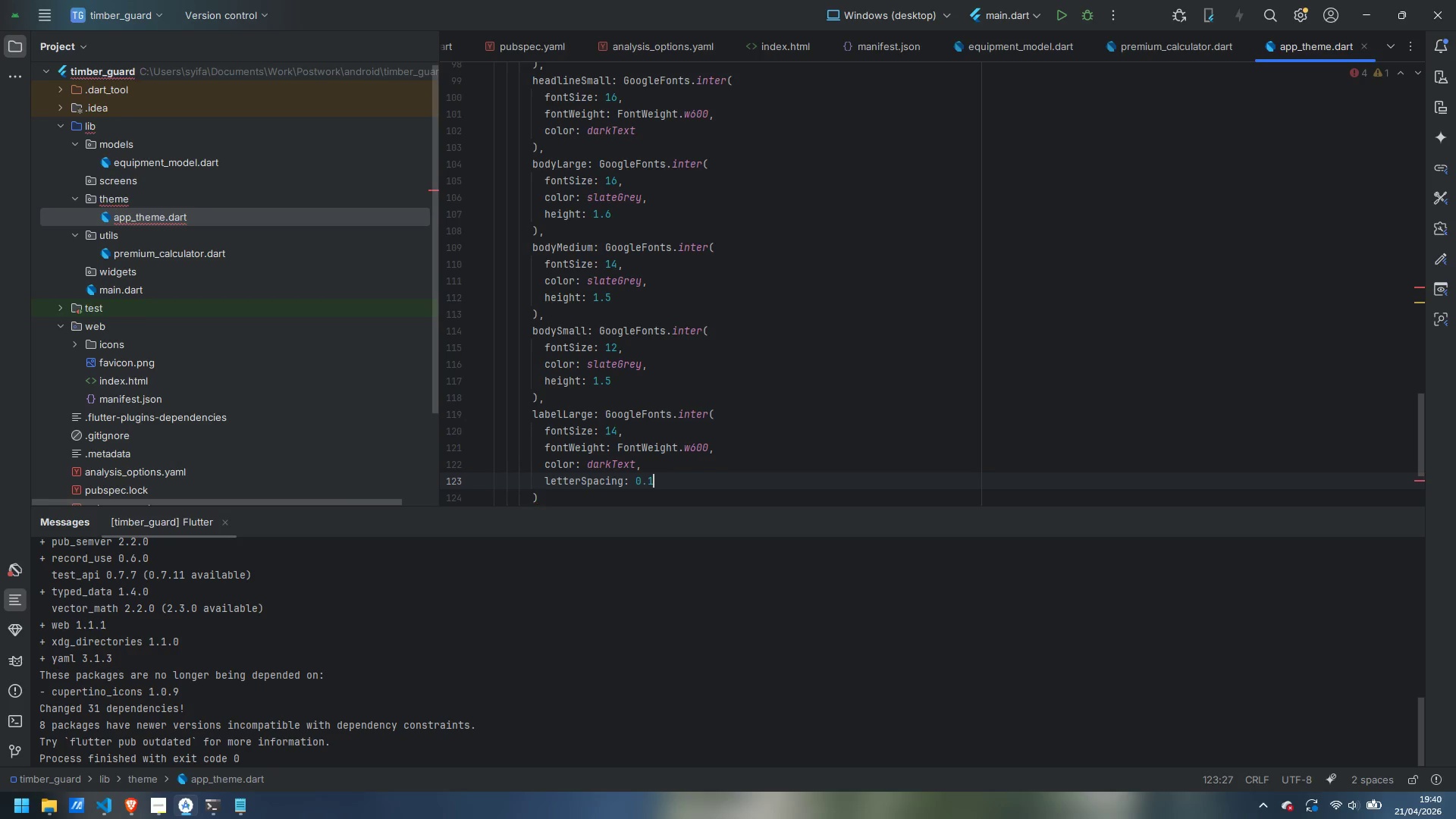 
key(ArrowDown)
 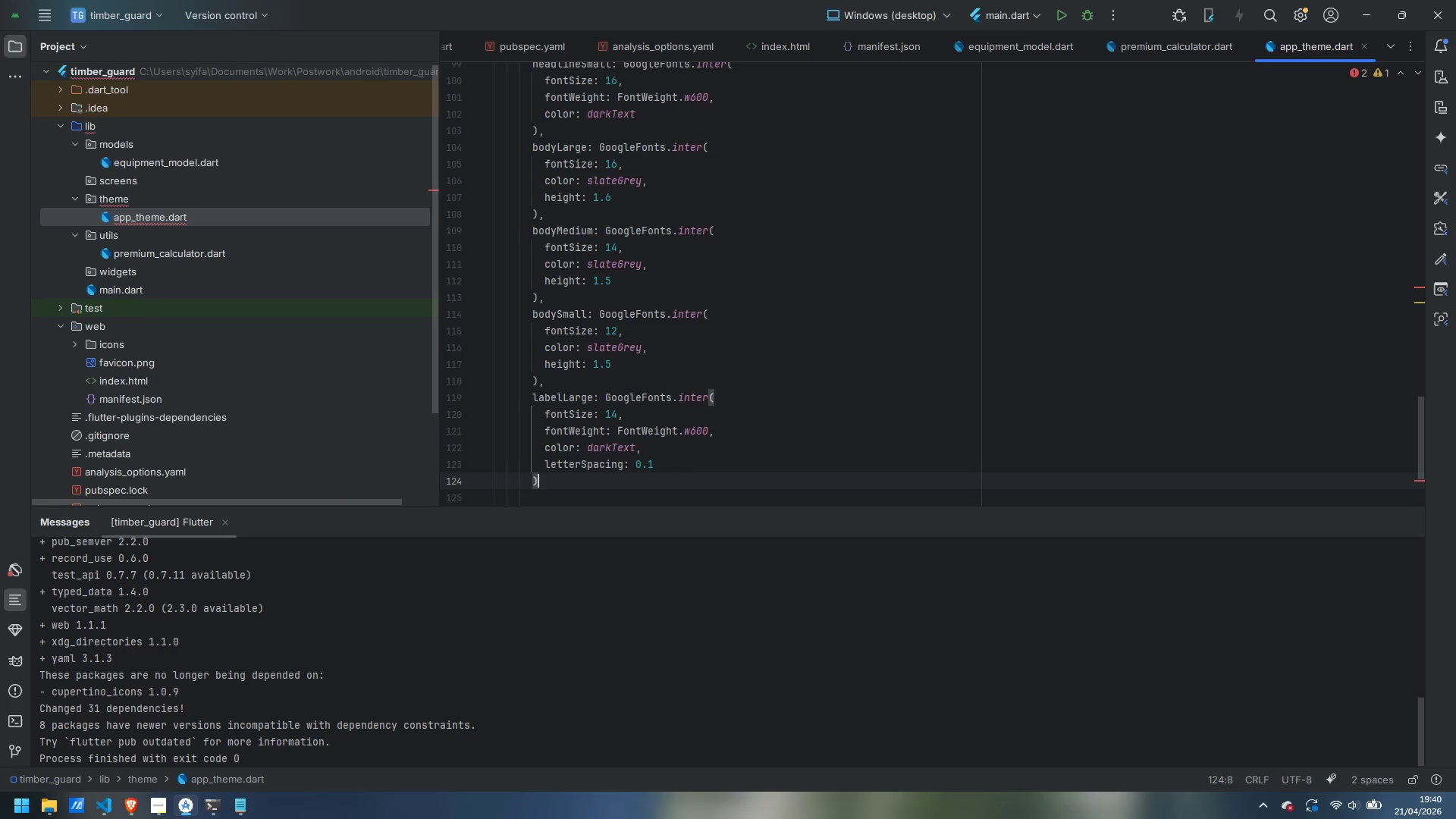 
key(Comma)
 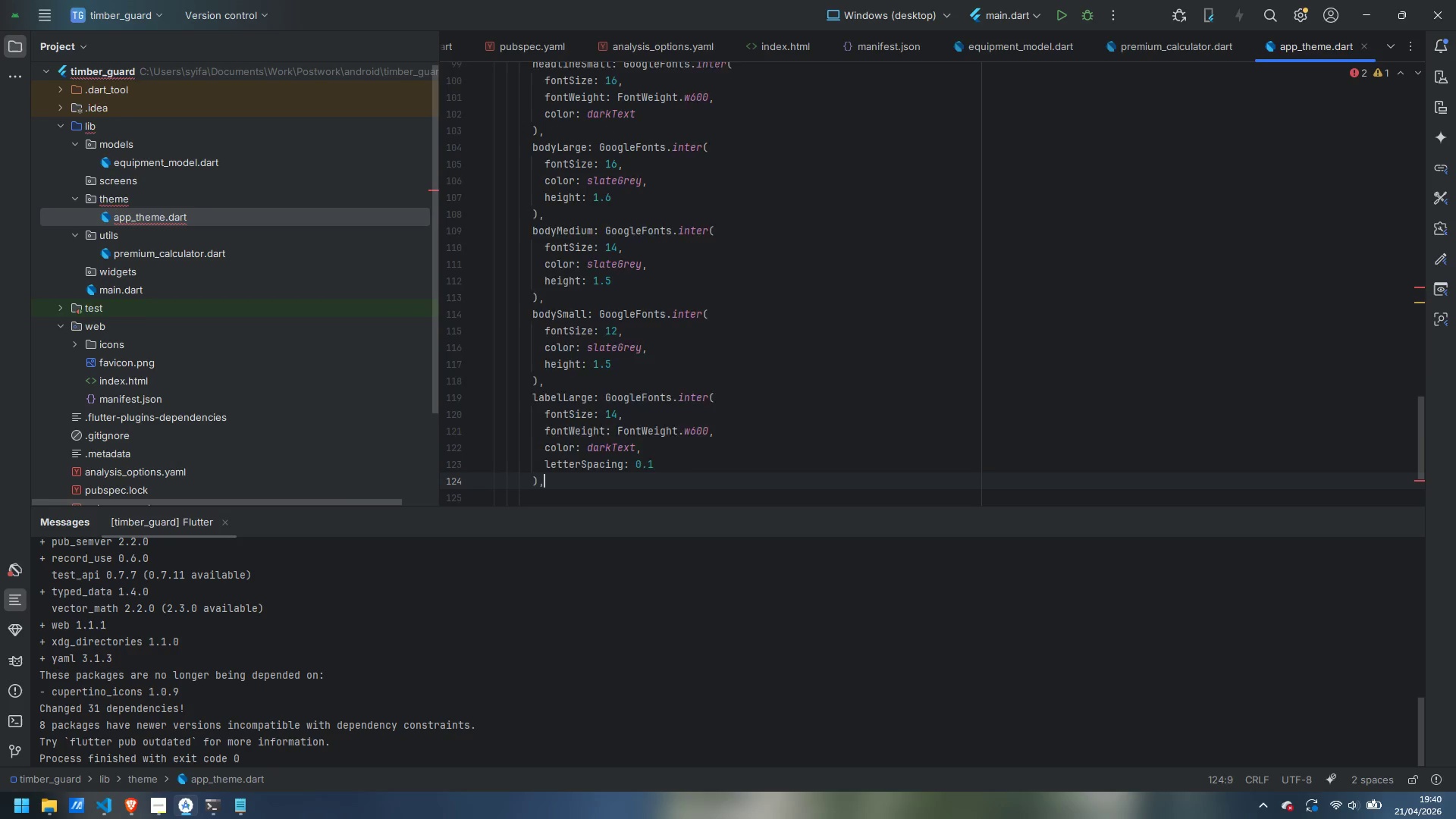 
key(Enter)
 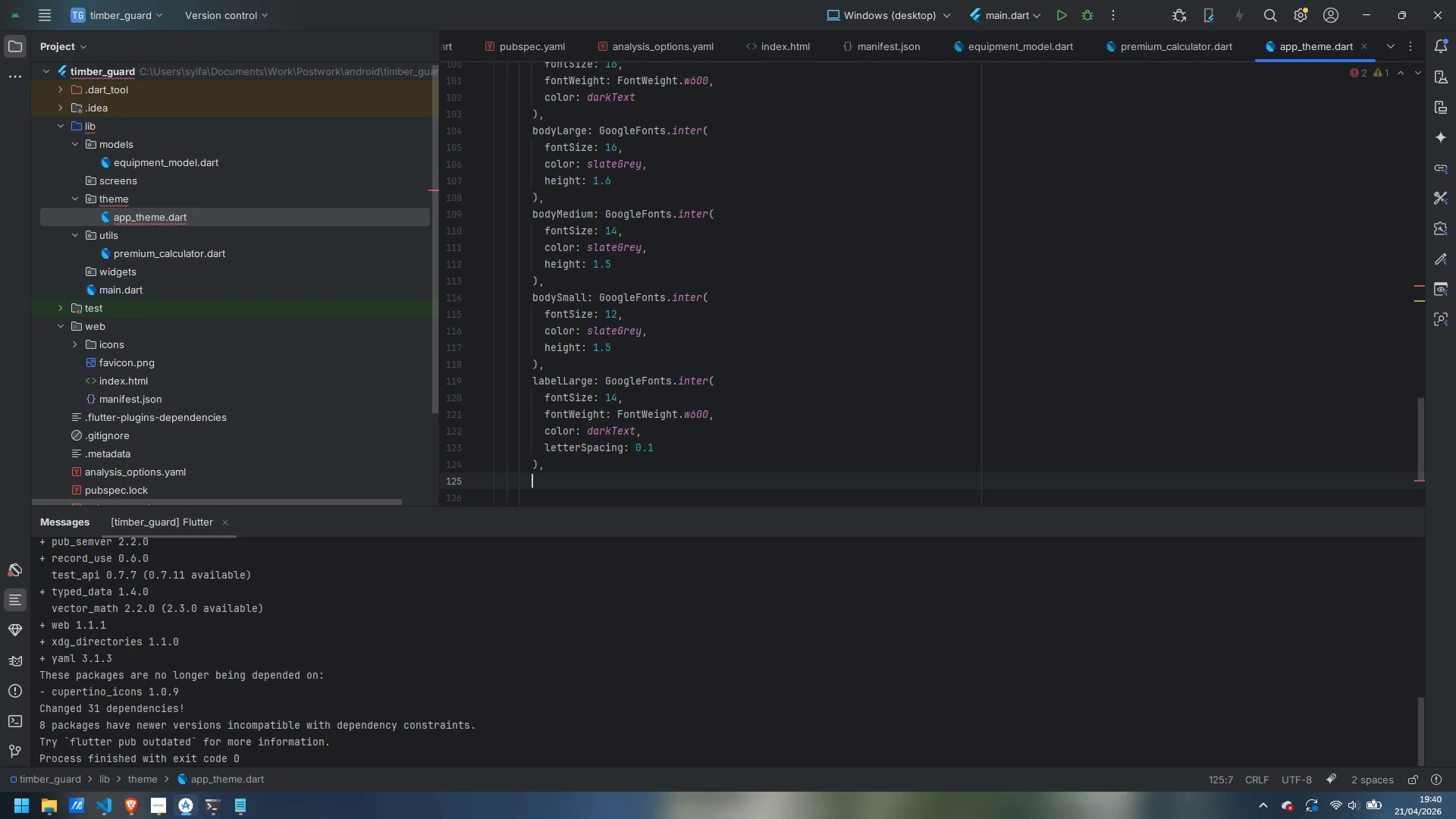 
type(laber)
key(Backspace)
type(lMEdium)
 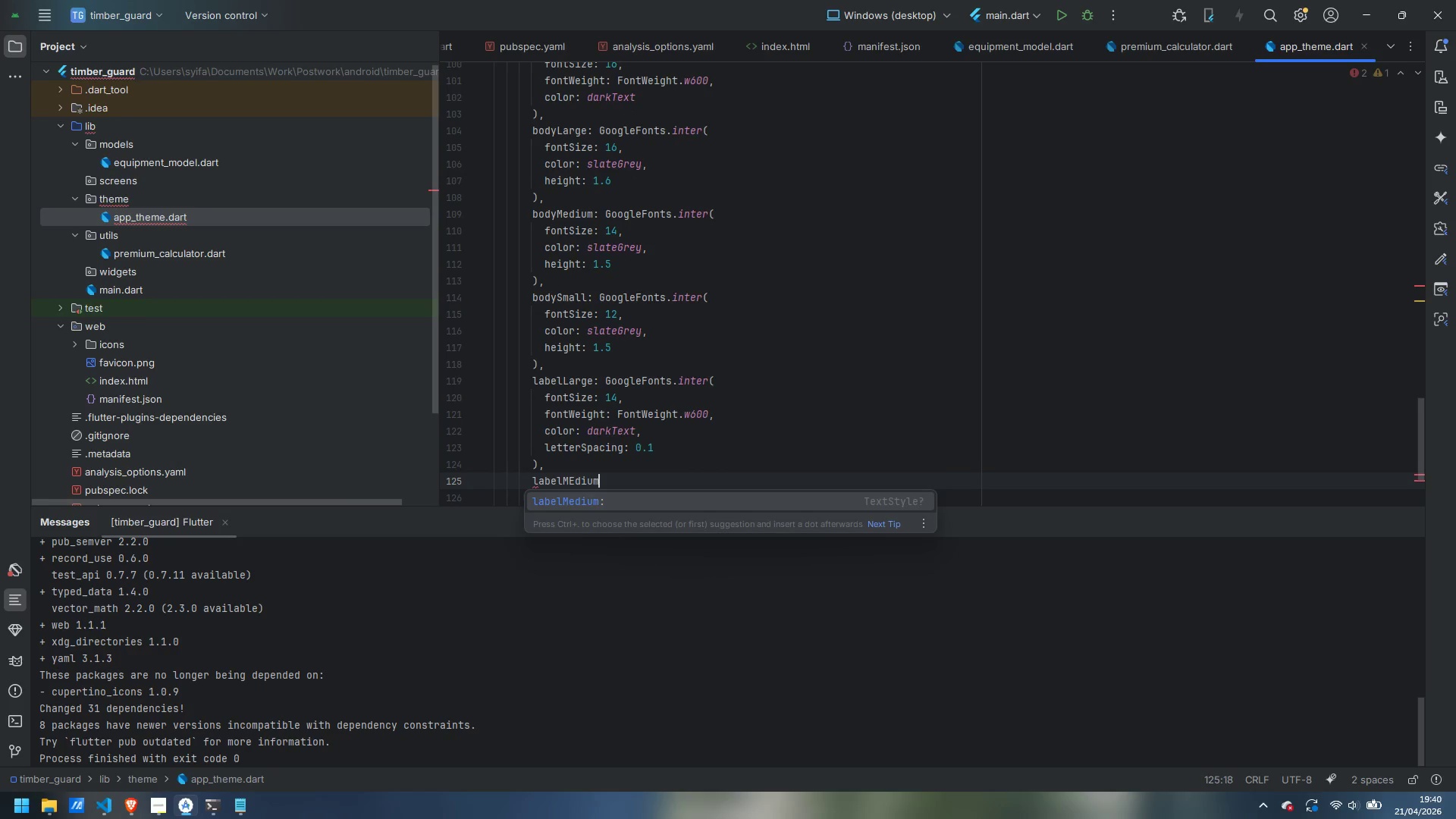 
key(Enter)
 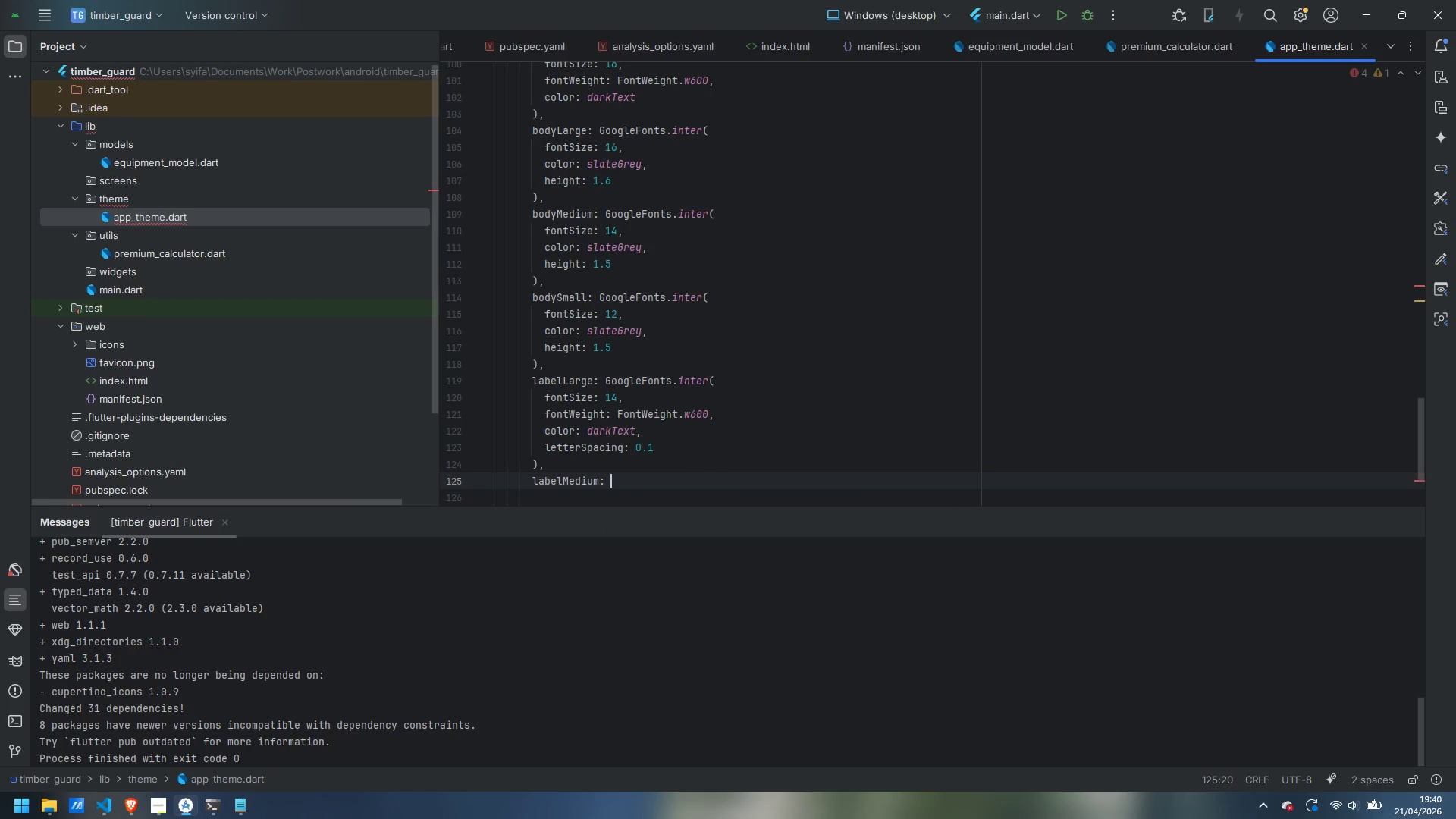 
type(GoogleFonmts)
key(Backspace)
key(Backspace)
key(Backspace)
key(Backspace)
type(ts)
key(Backspace)
key(Backspace)
type(nts.inter()
 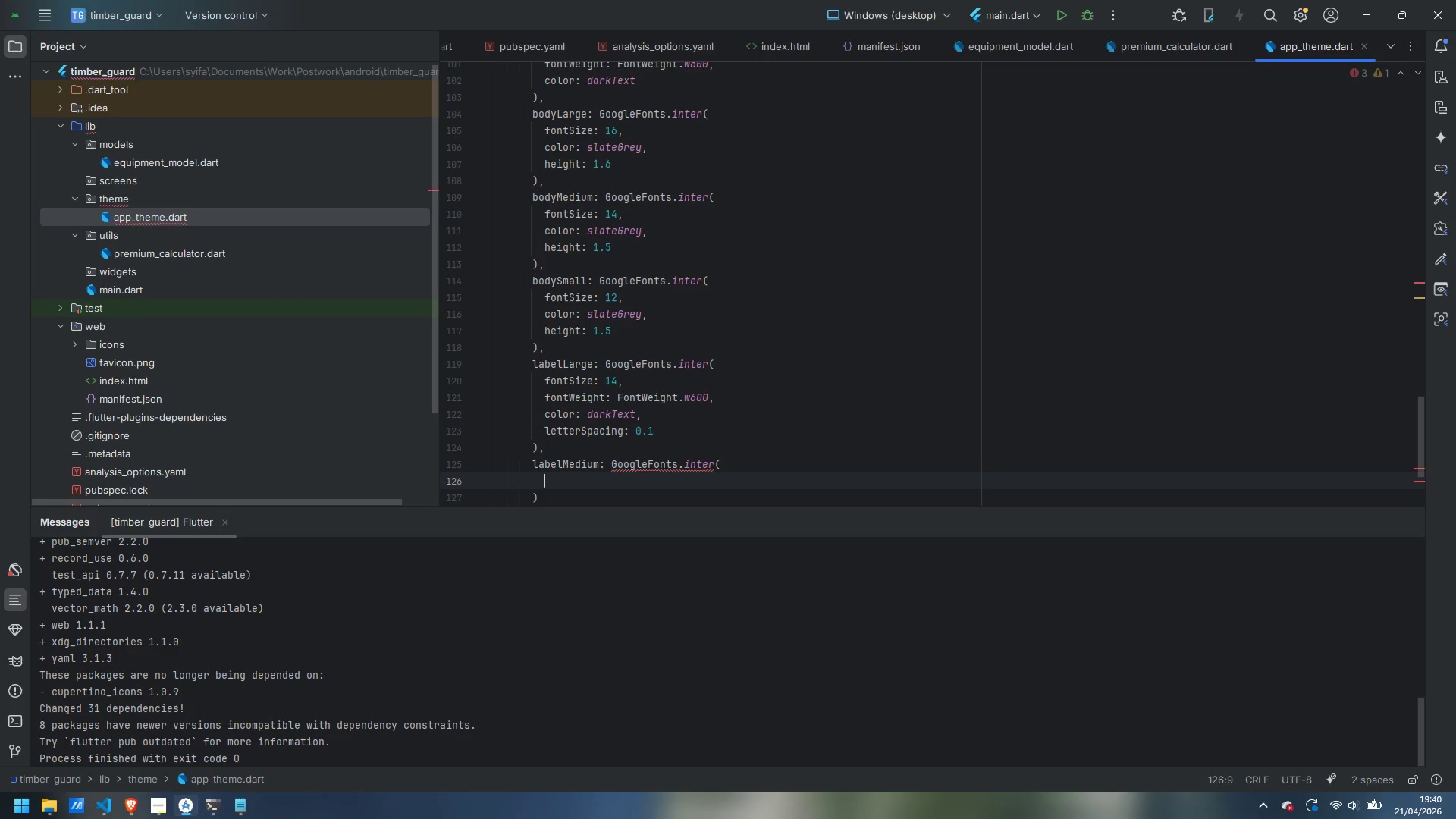 
 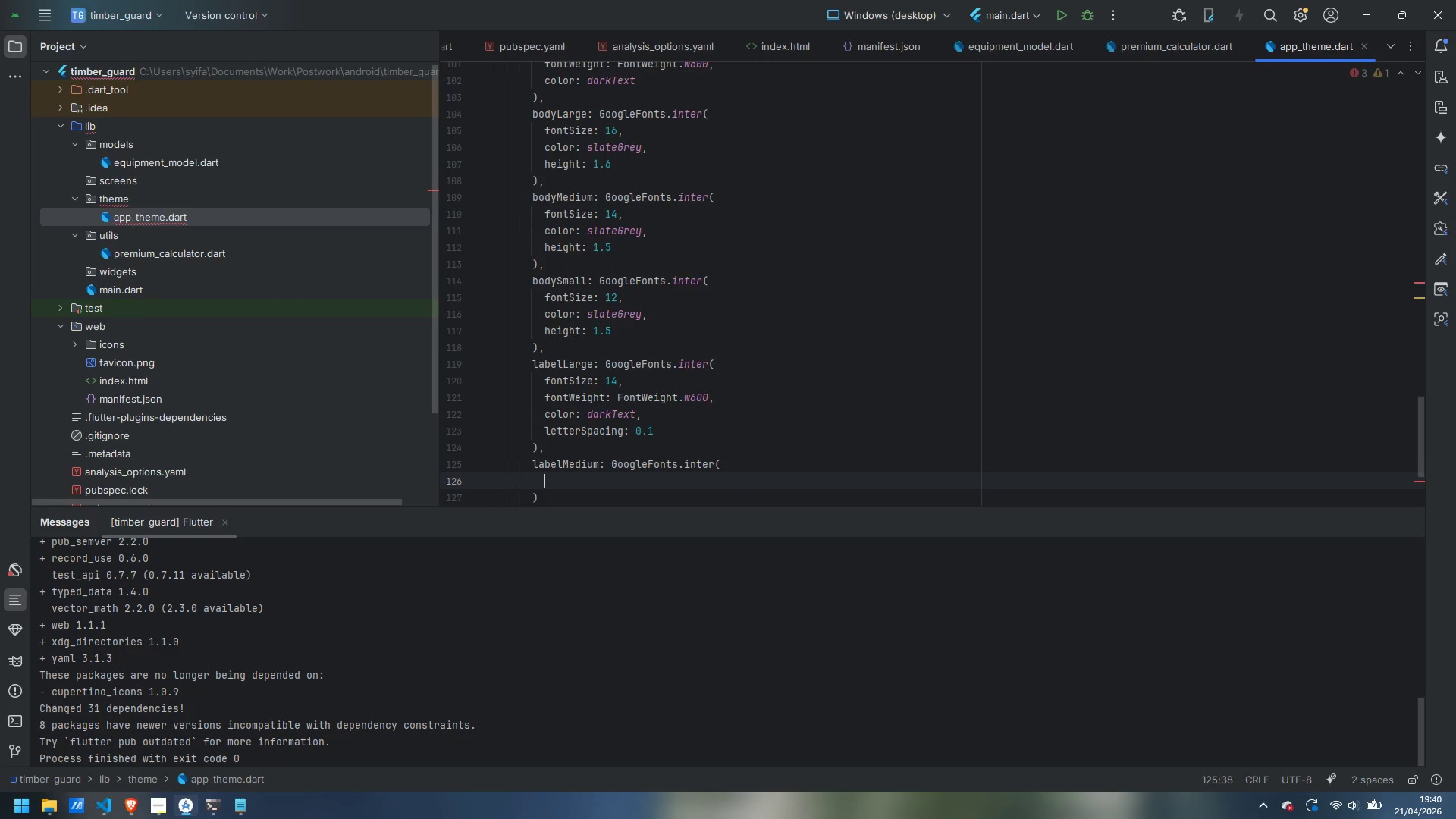 
key(Enter)
 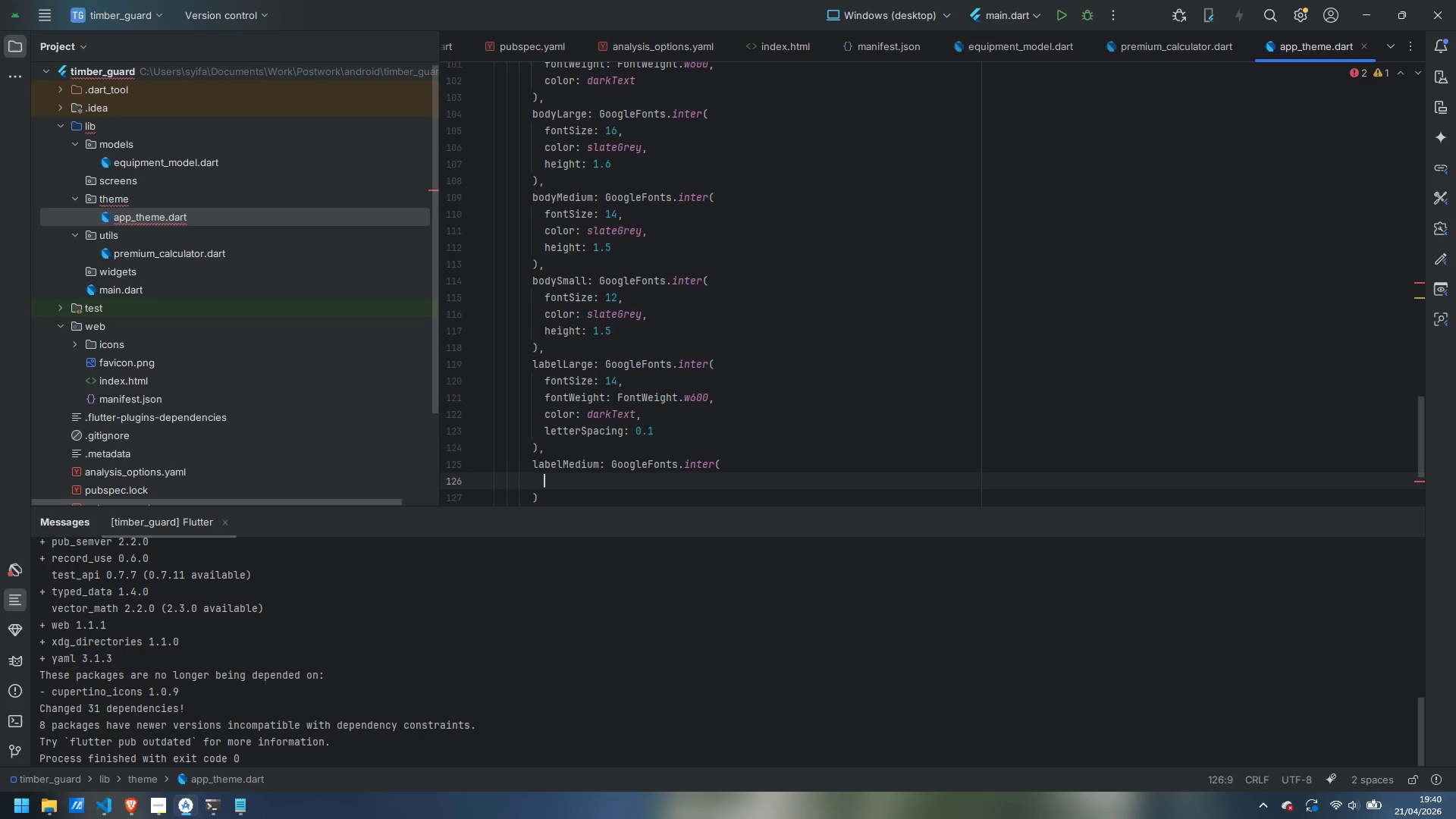 
wait(7.84)
 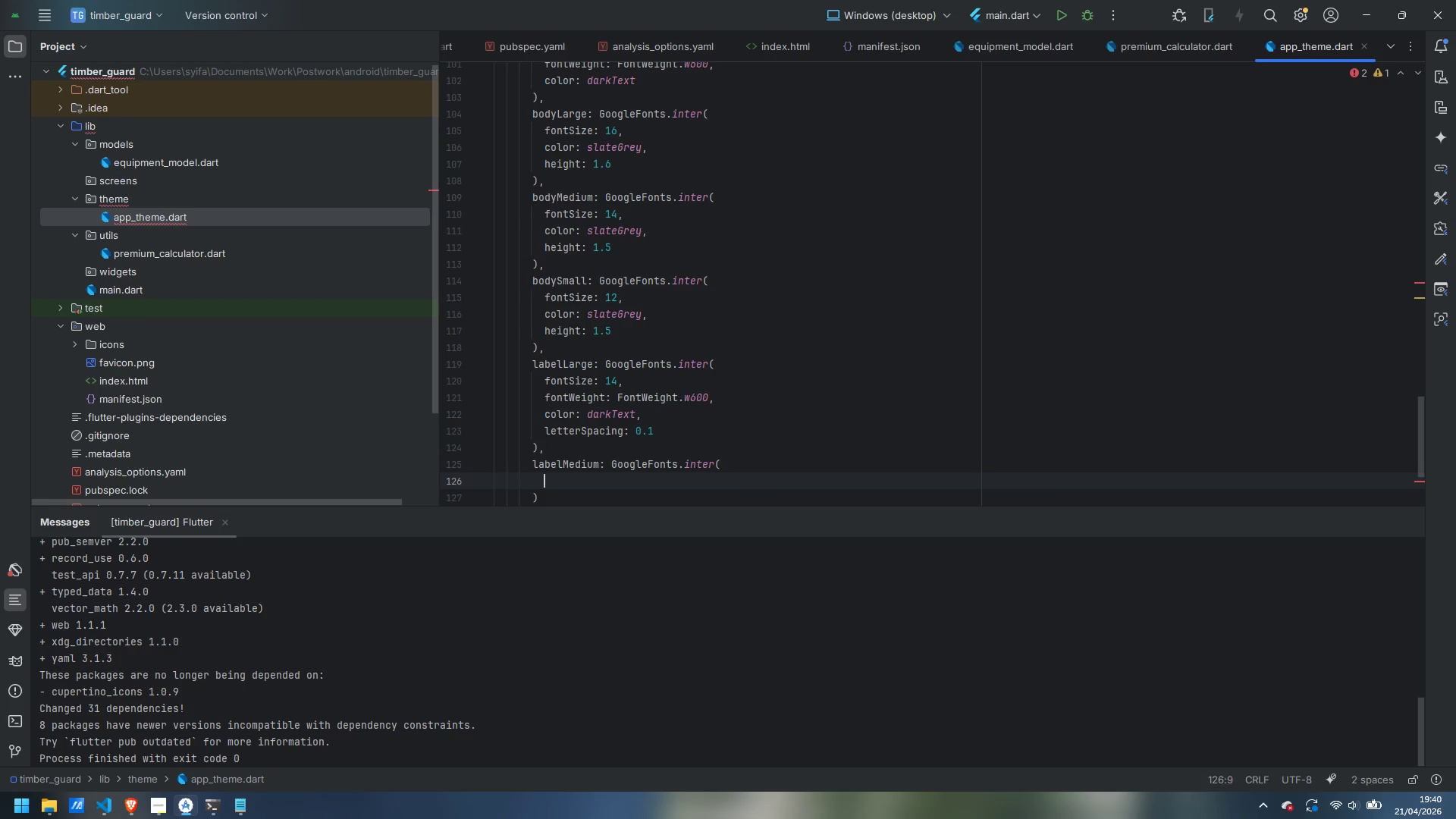 
type(fontSize: 11)
 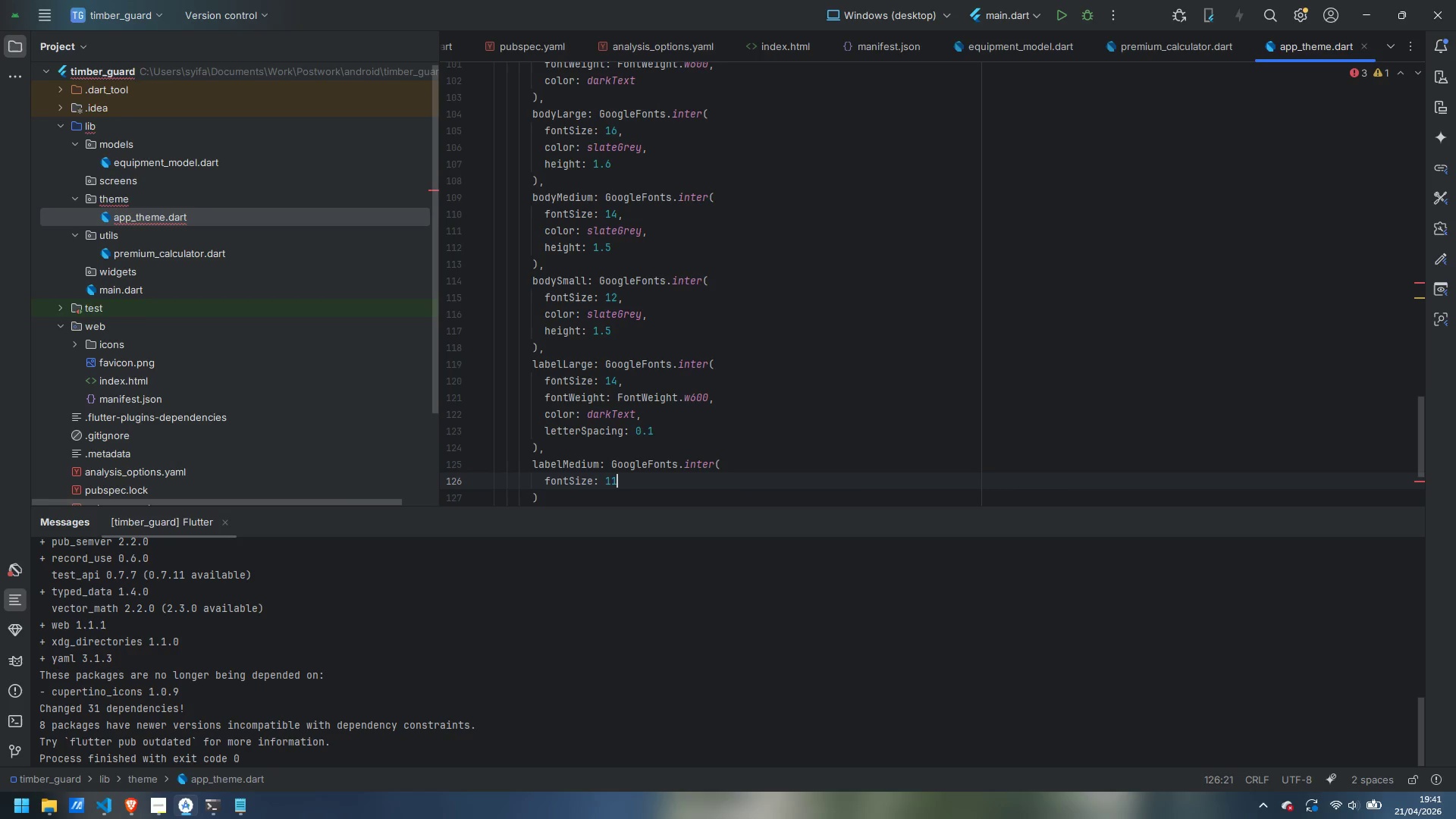 
key(Backspace)
 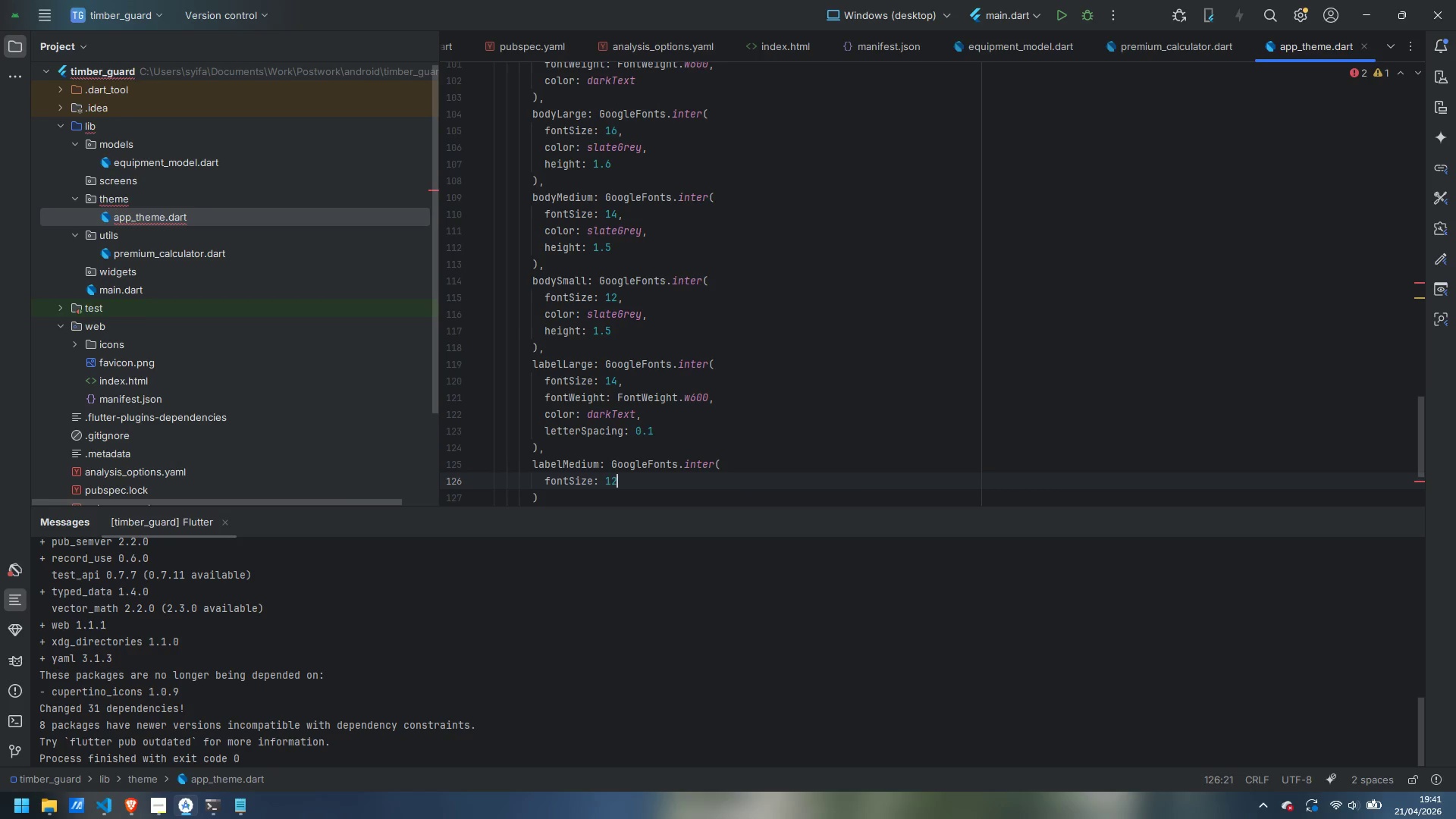 
key(2)
 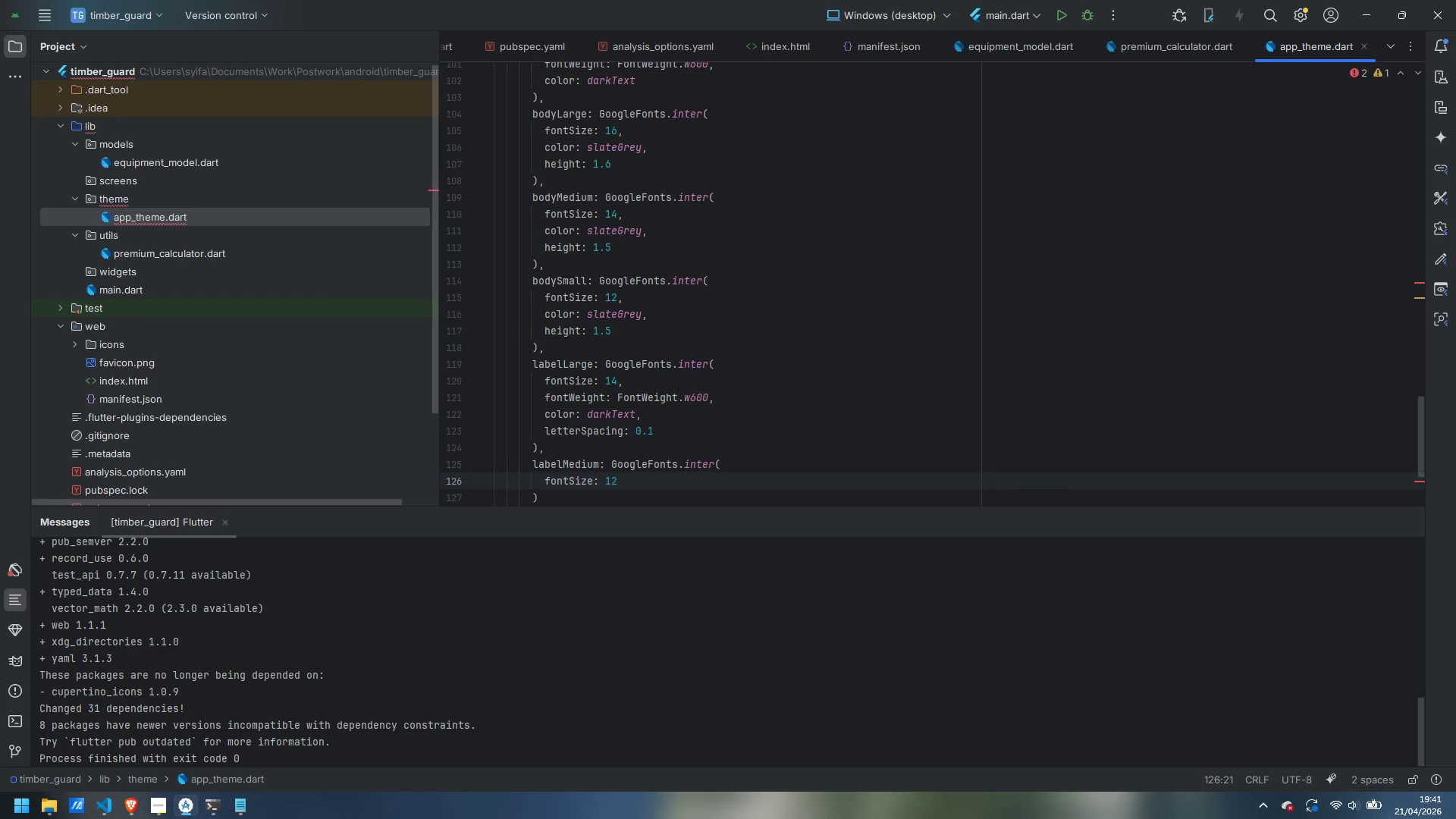 
key(Comma)
 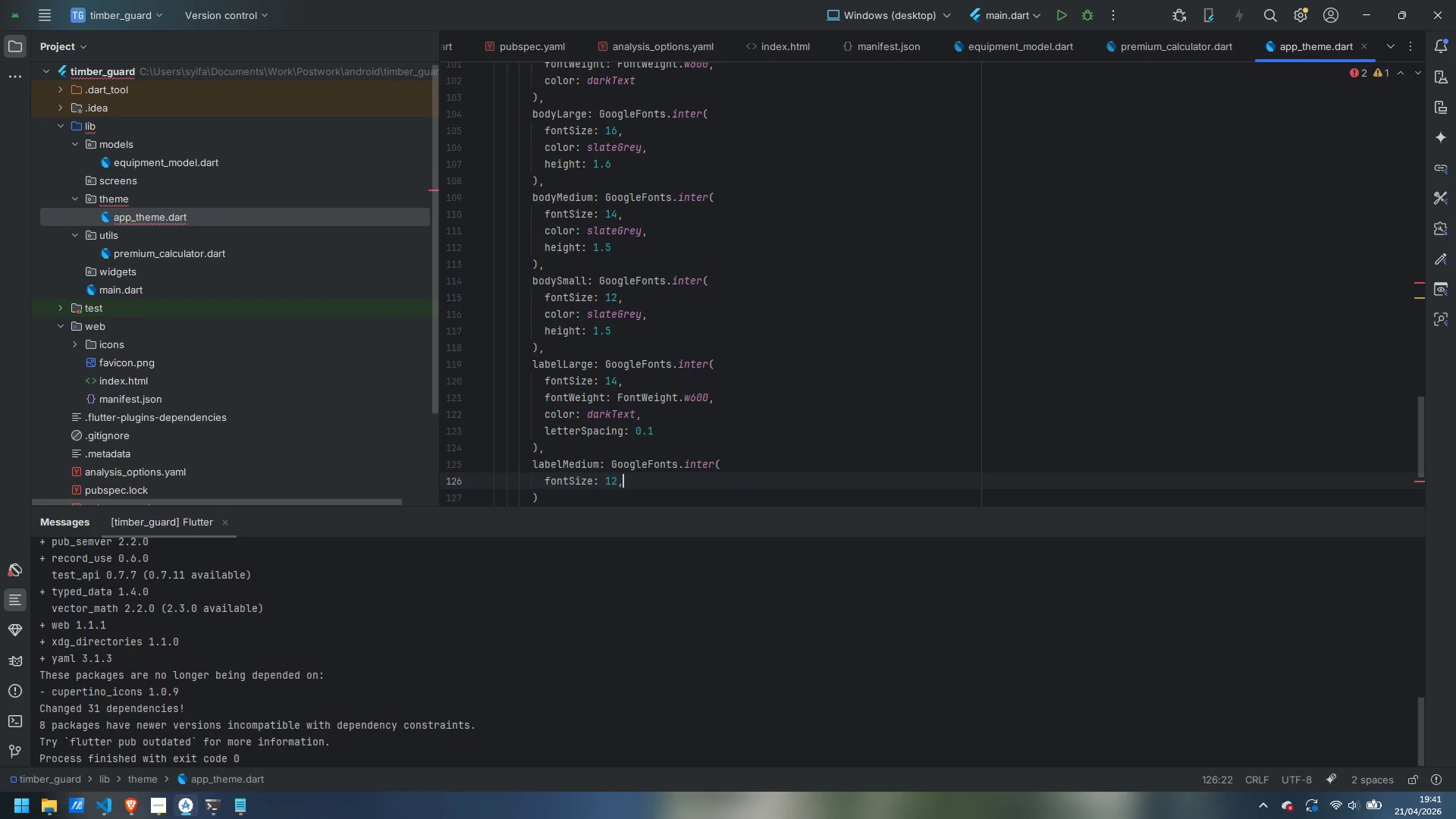 
key(Enter)
 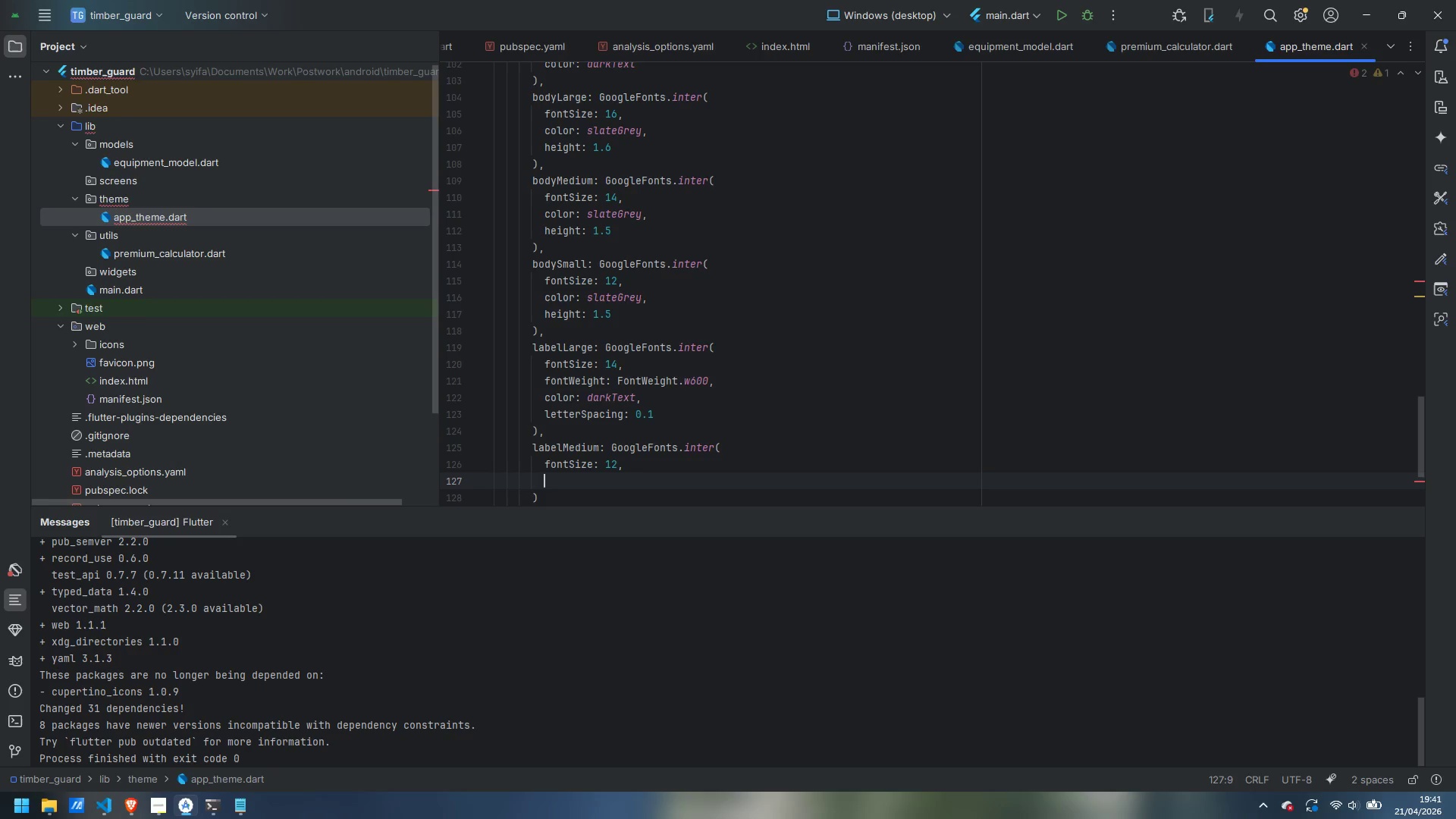 
type(fontWeight: FontWeight.w500,)
 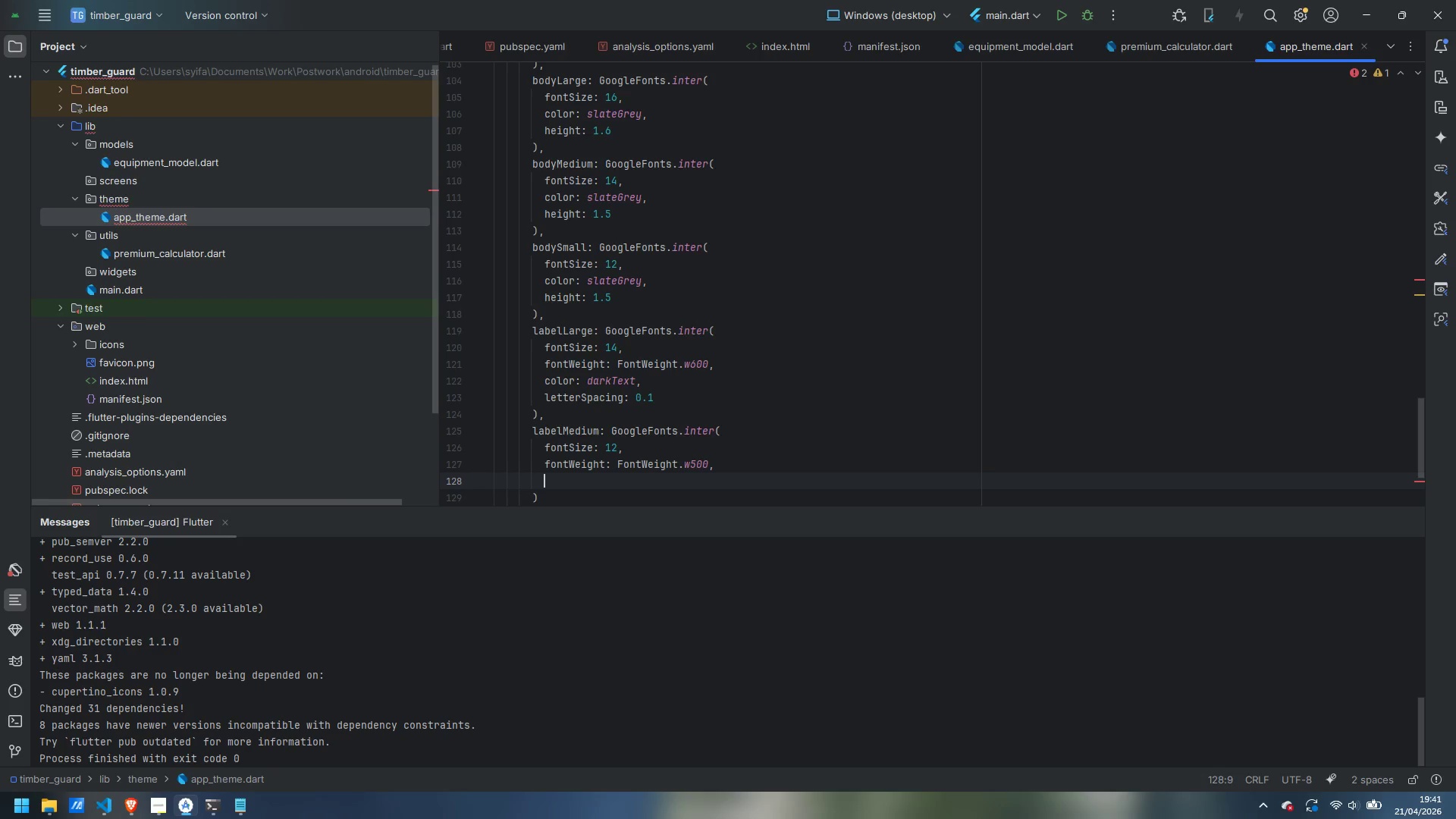 
 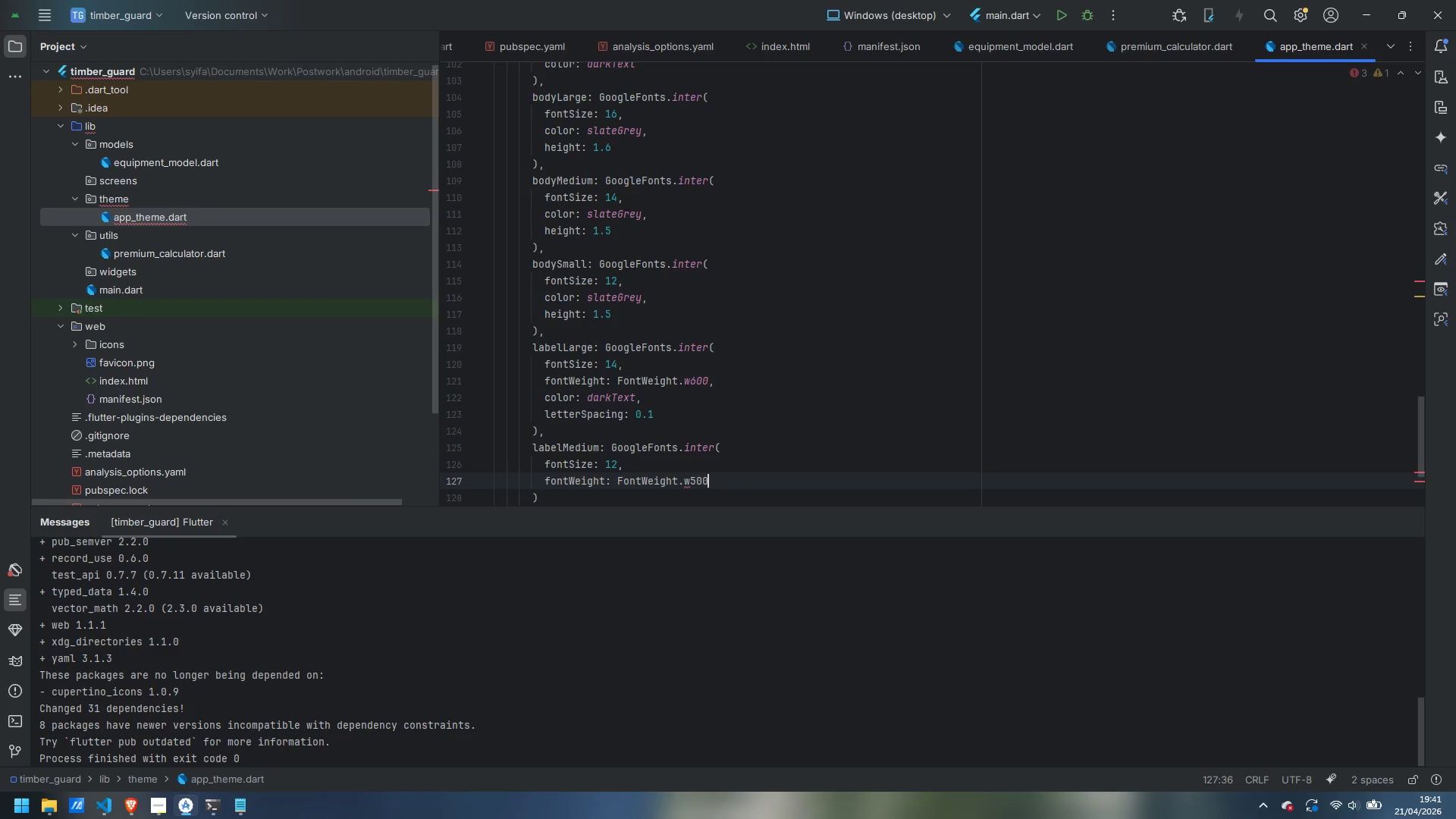 
key(Enter)
 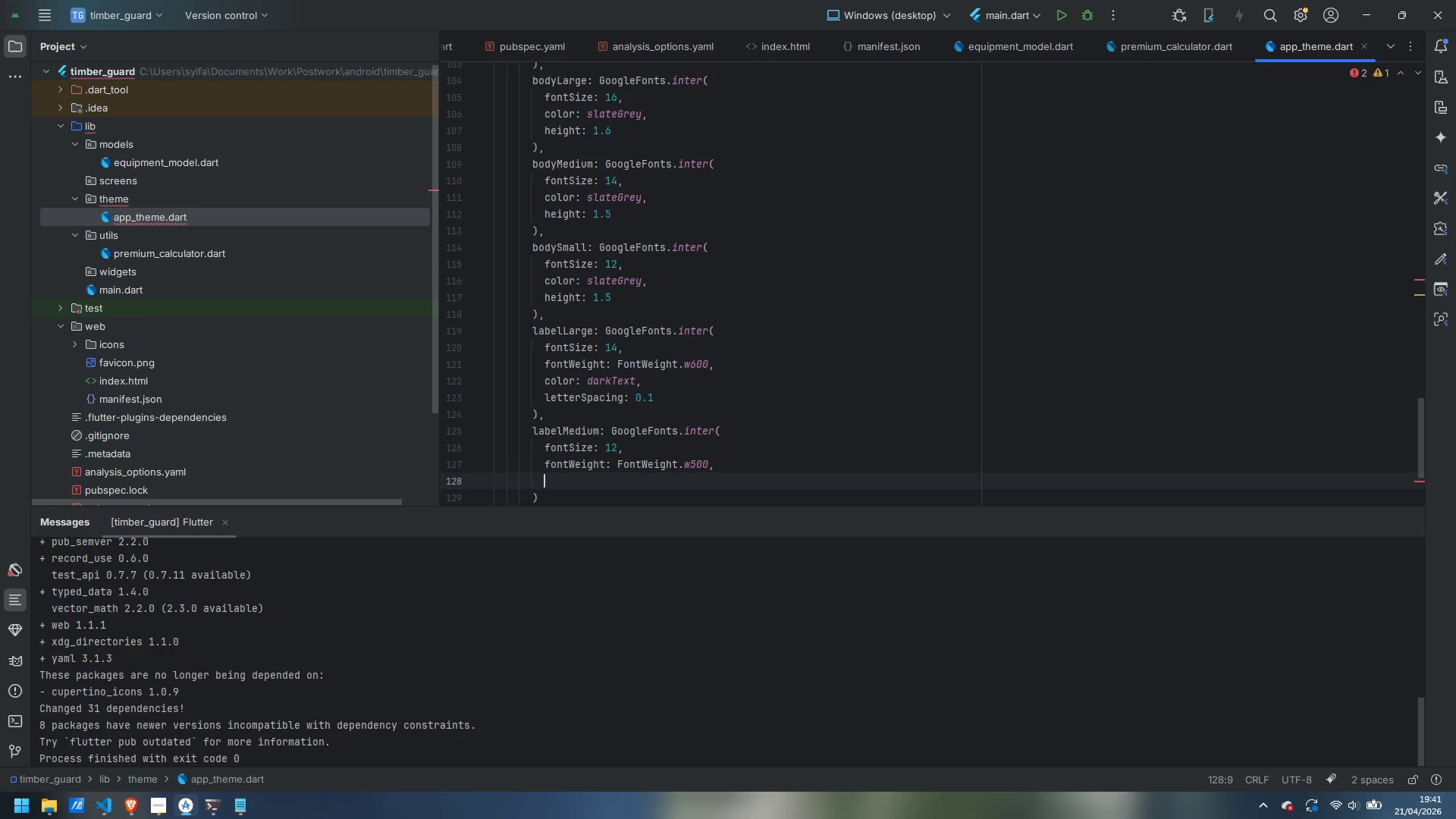 
type(color: slate)
key(Backspace)
key(Backspace)
key(Backspace)
key(Backspace)
type(lateGrey,)
 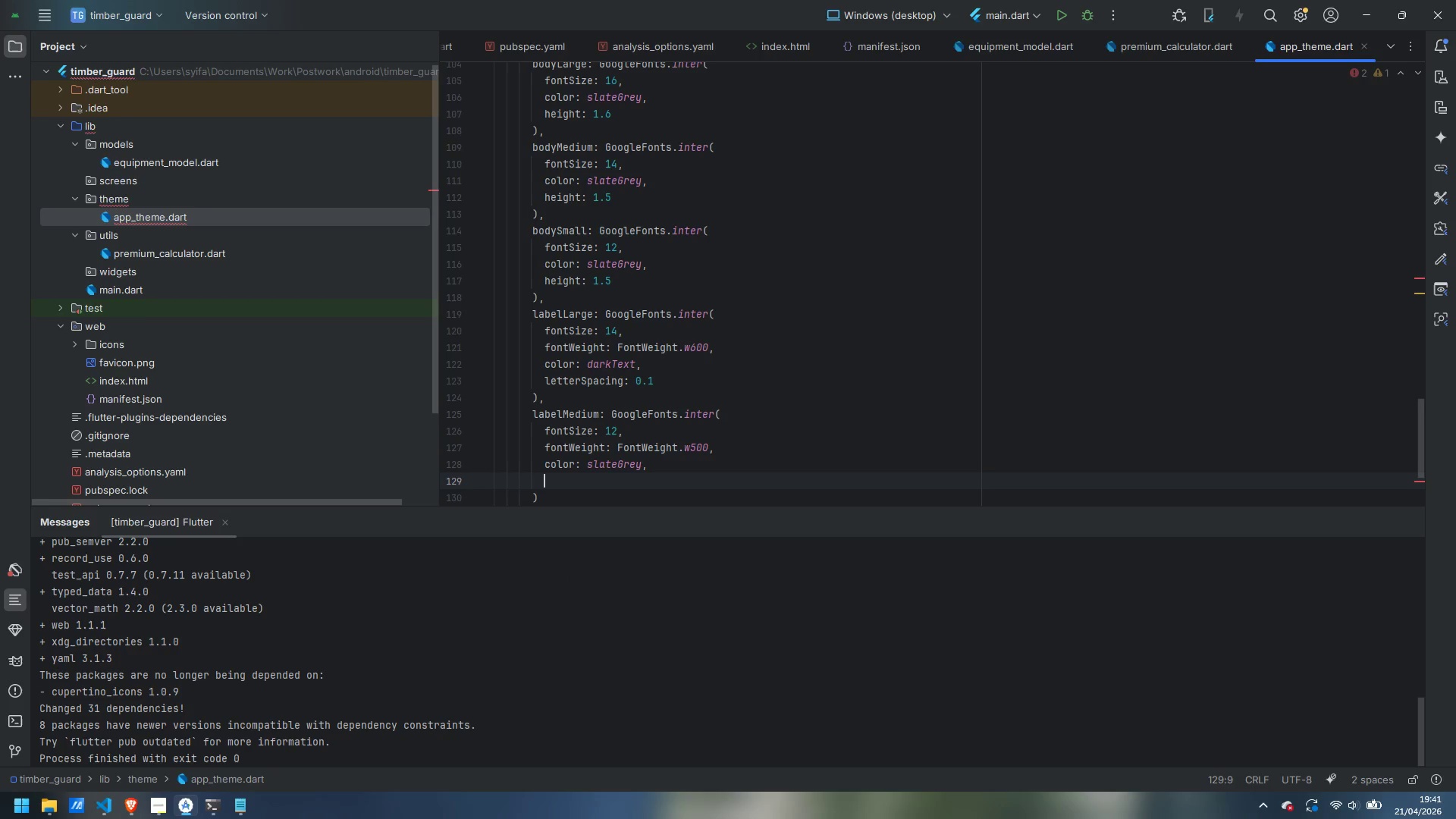 
 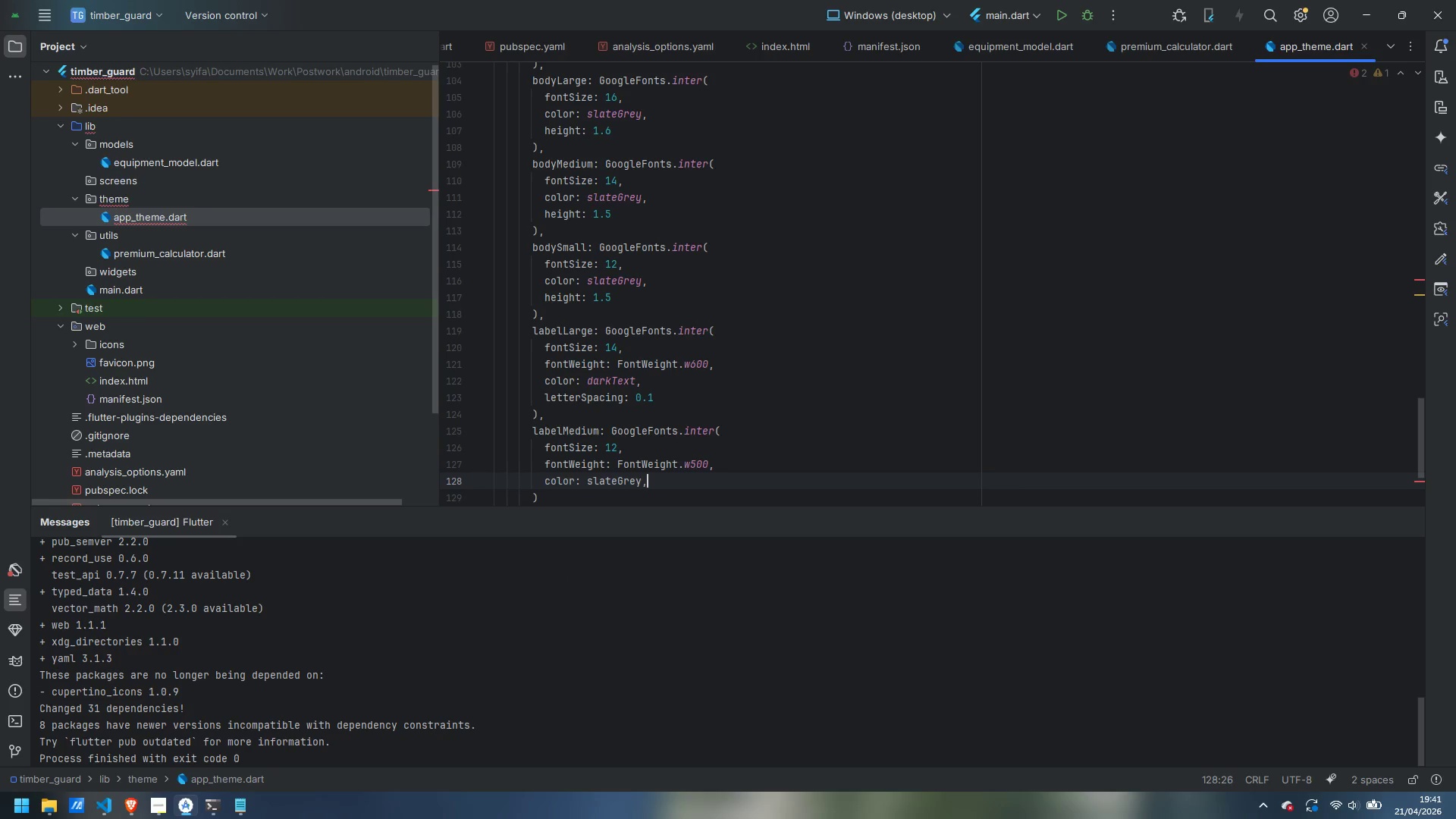 
key(Enter)
 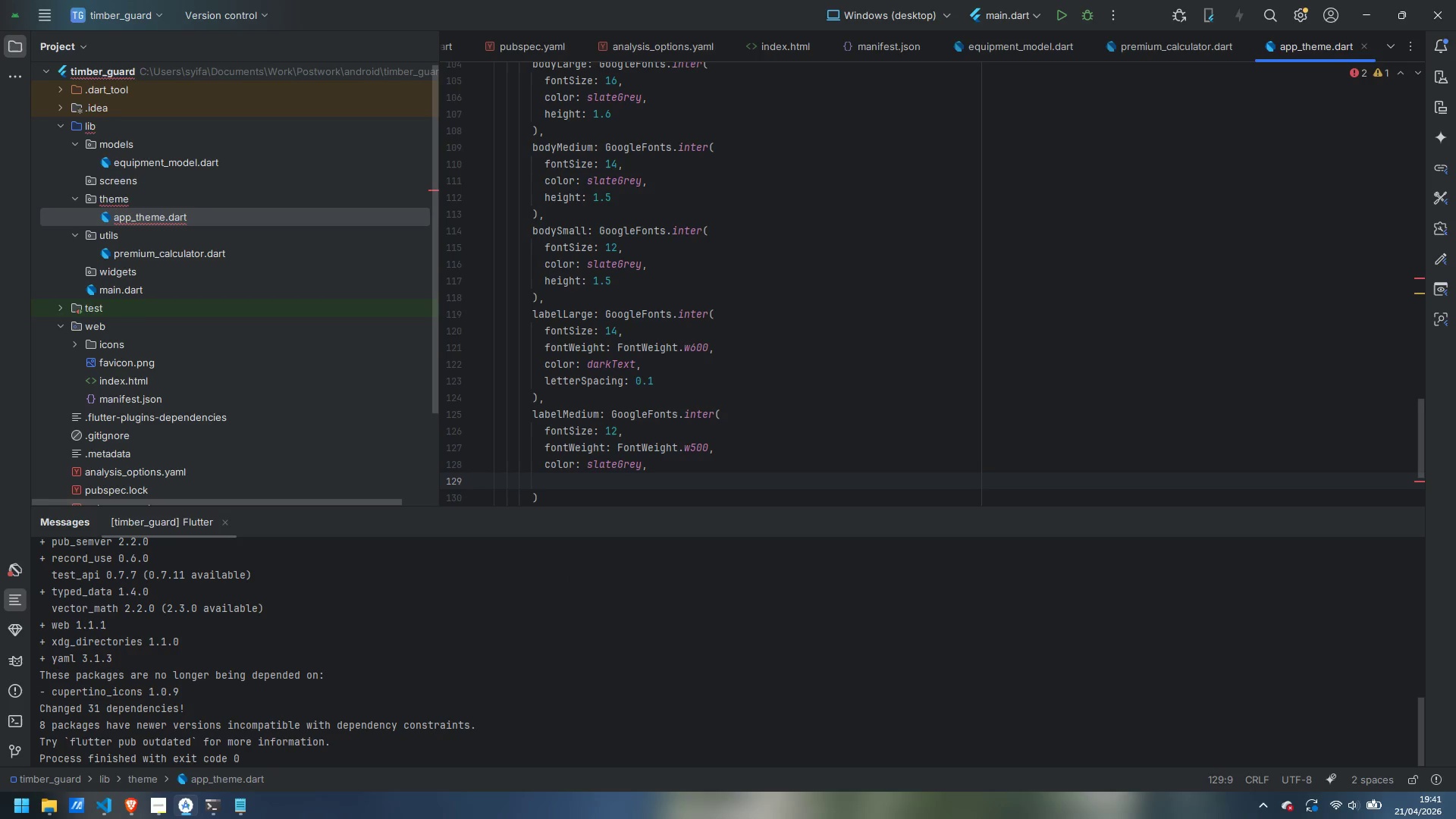 
type(letterSpacing: 0.5)
 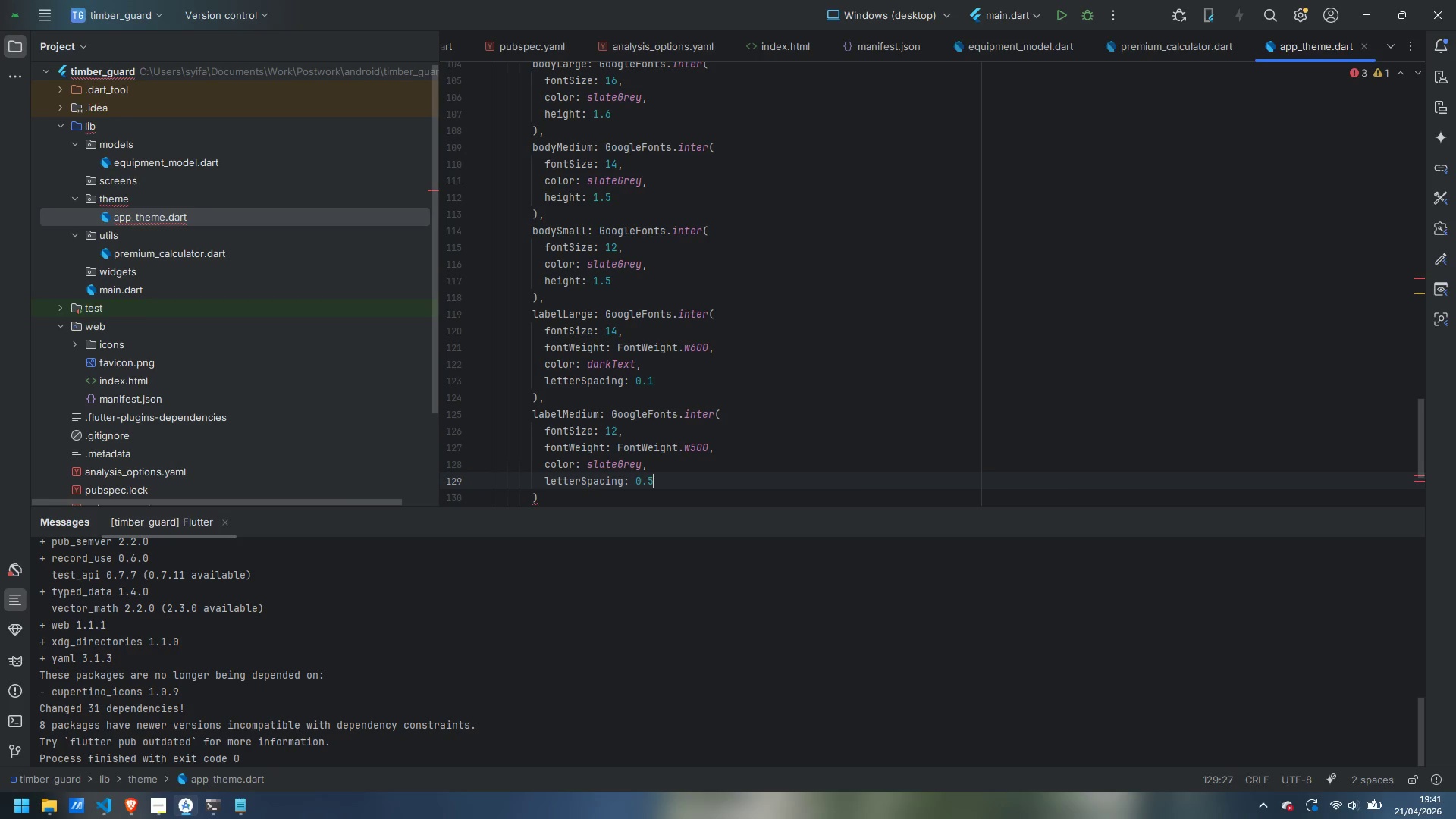 
key(ArrowDown)
 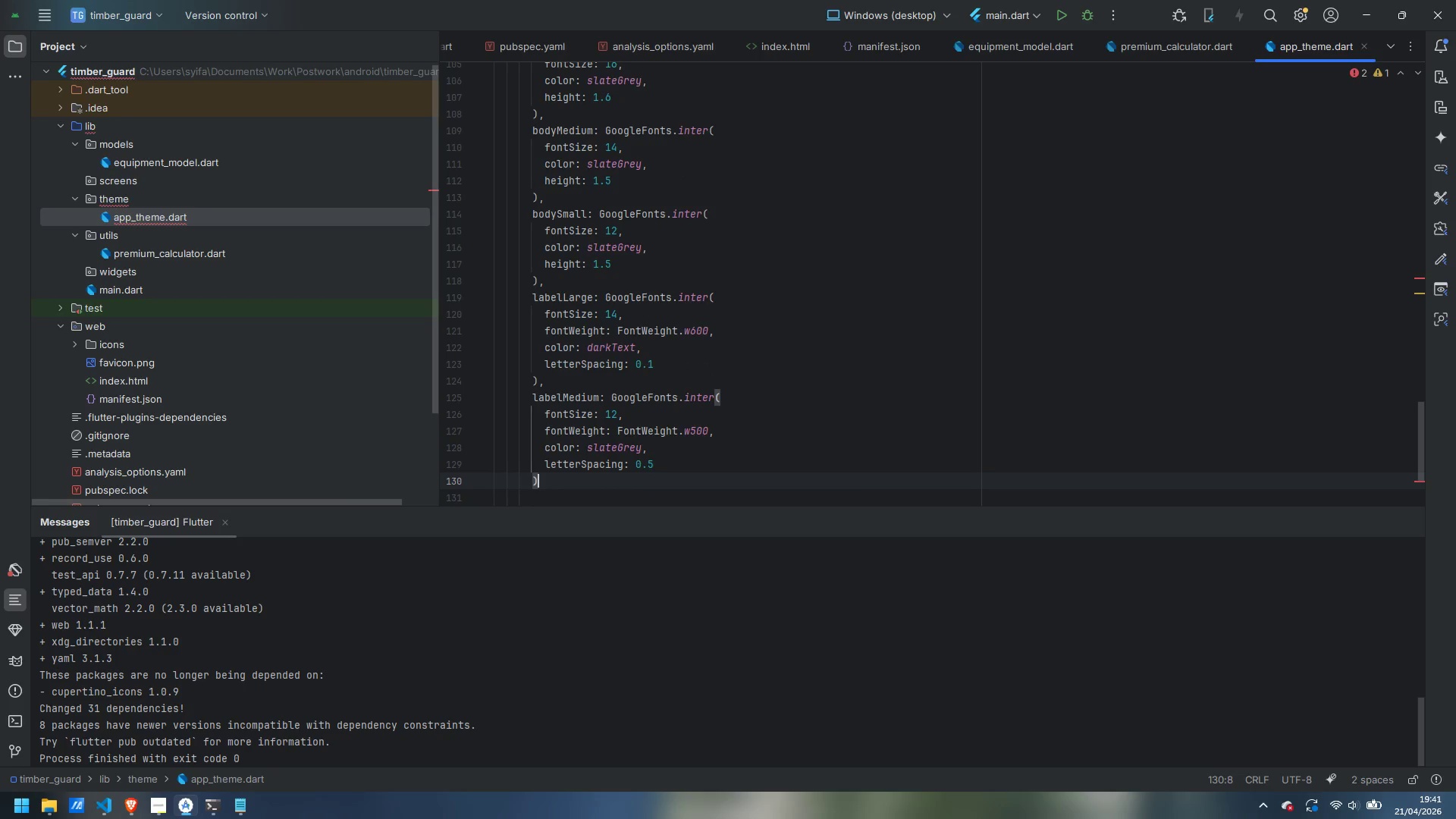 
key(Comma)
 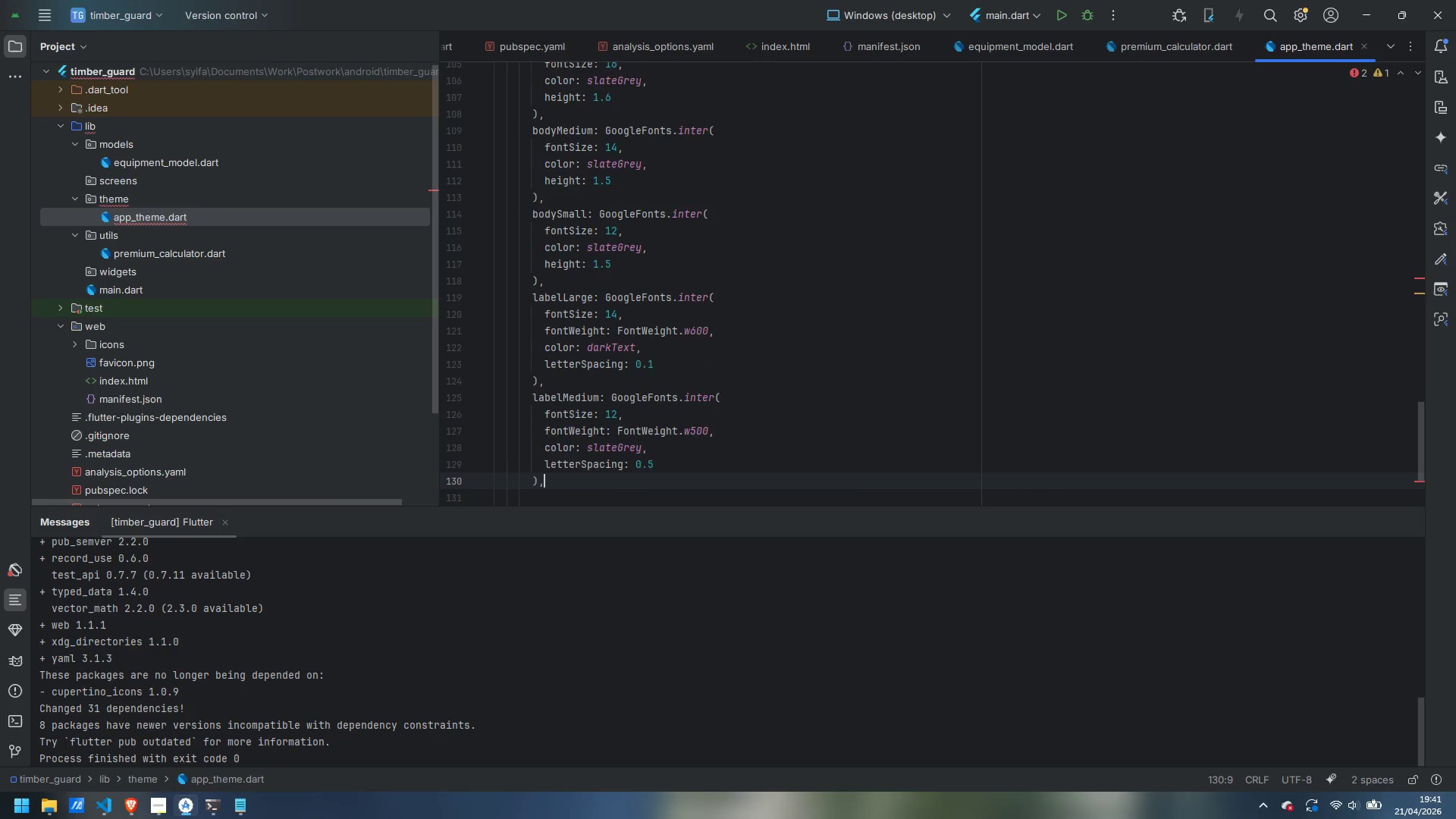 
key(Enter)
 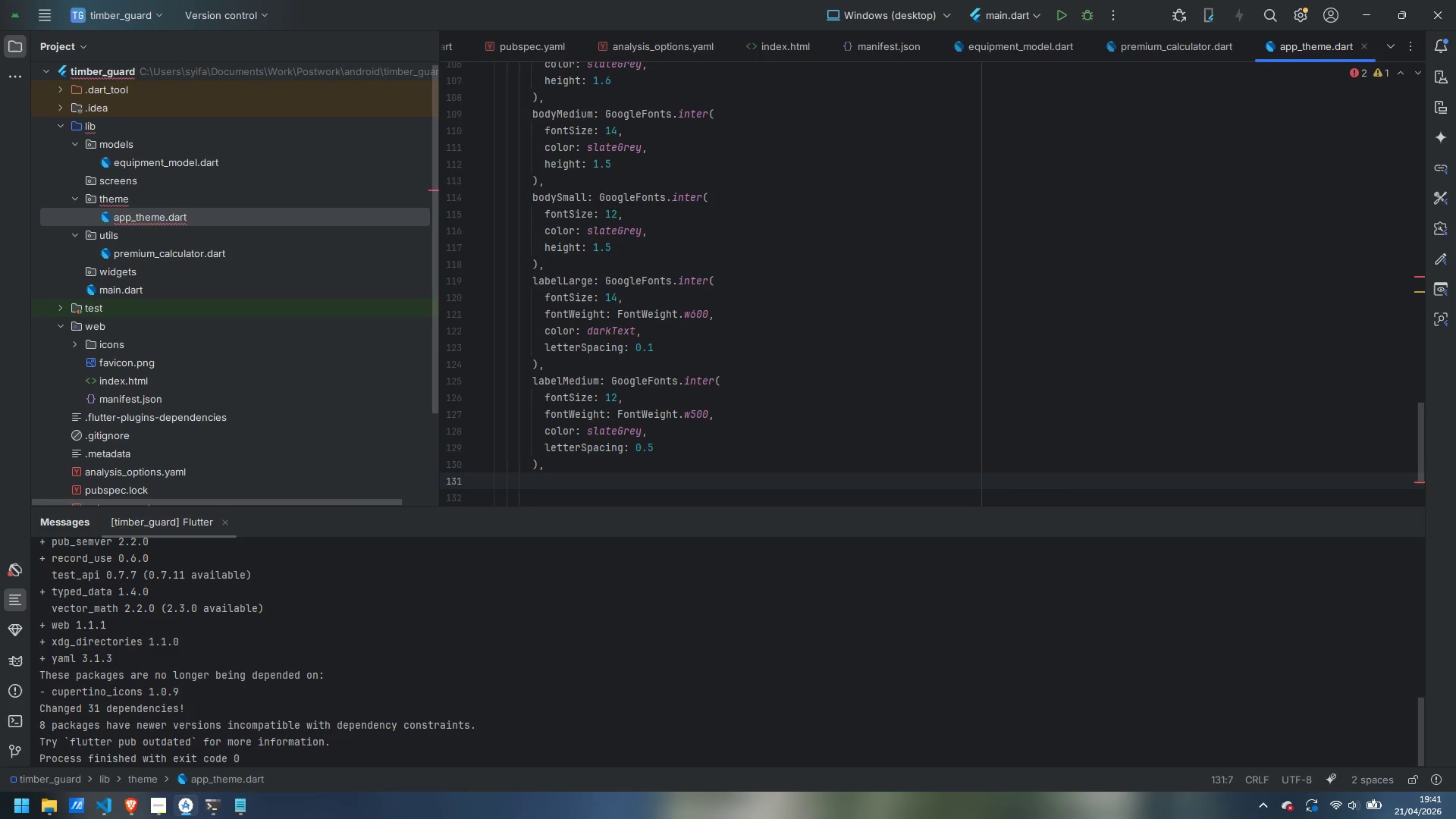 
type(le)
key(Backspace)
type(anle)
key(Backspace)
key(Backspace)
key(Backspace)
type(nle)
key(Backspace)
key(Backspace)
key(Backspace)
type(belSmall: GoogleFonts.inter()
 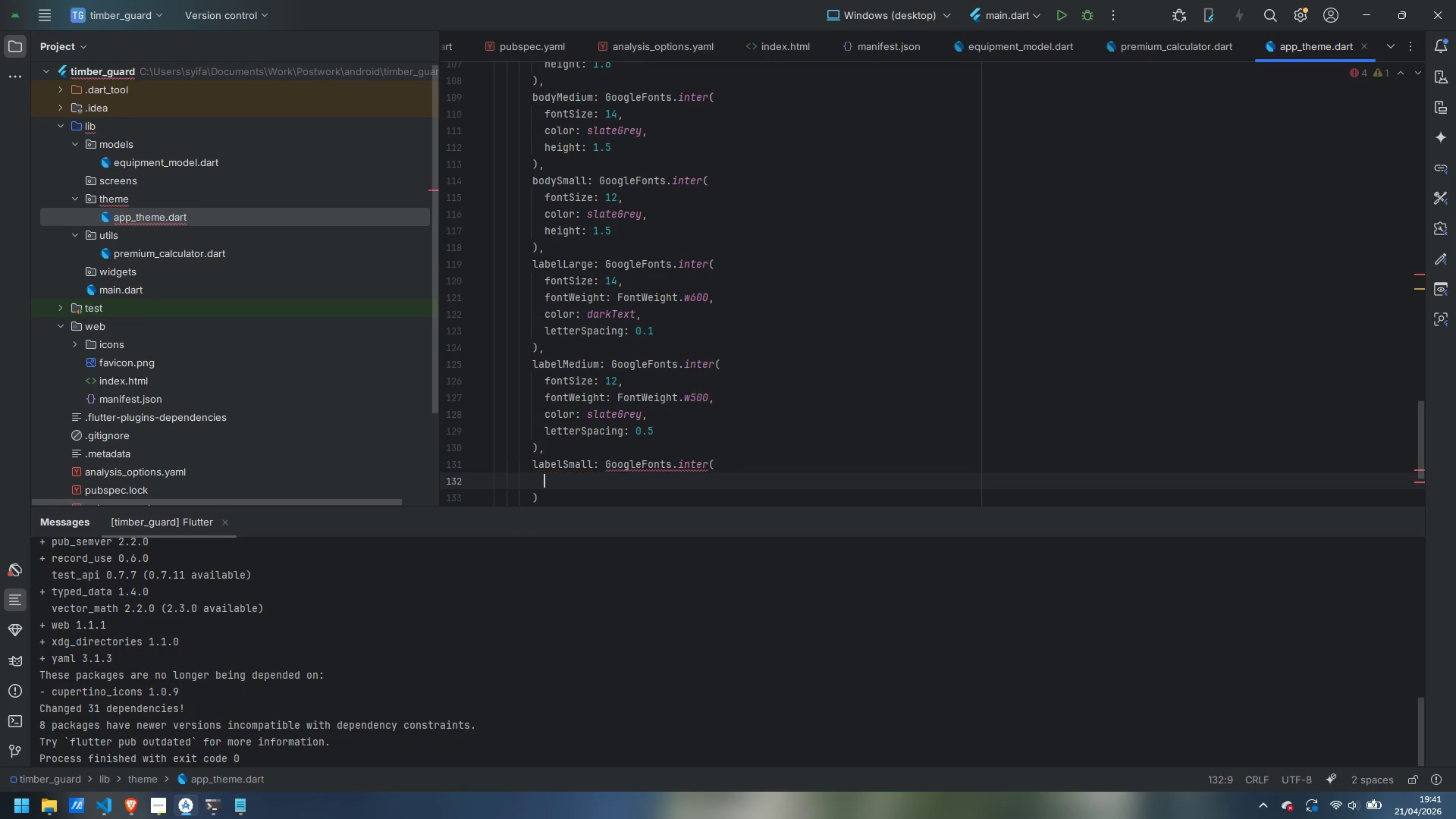 
 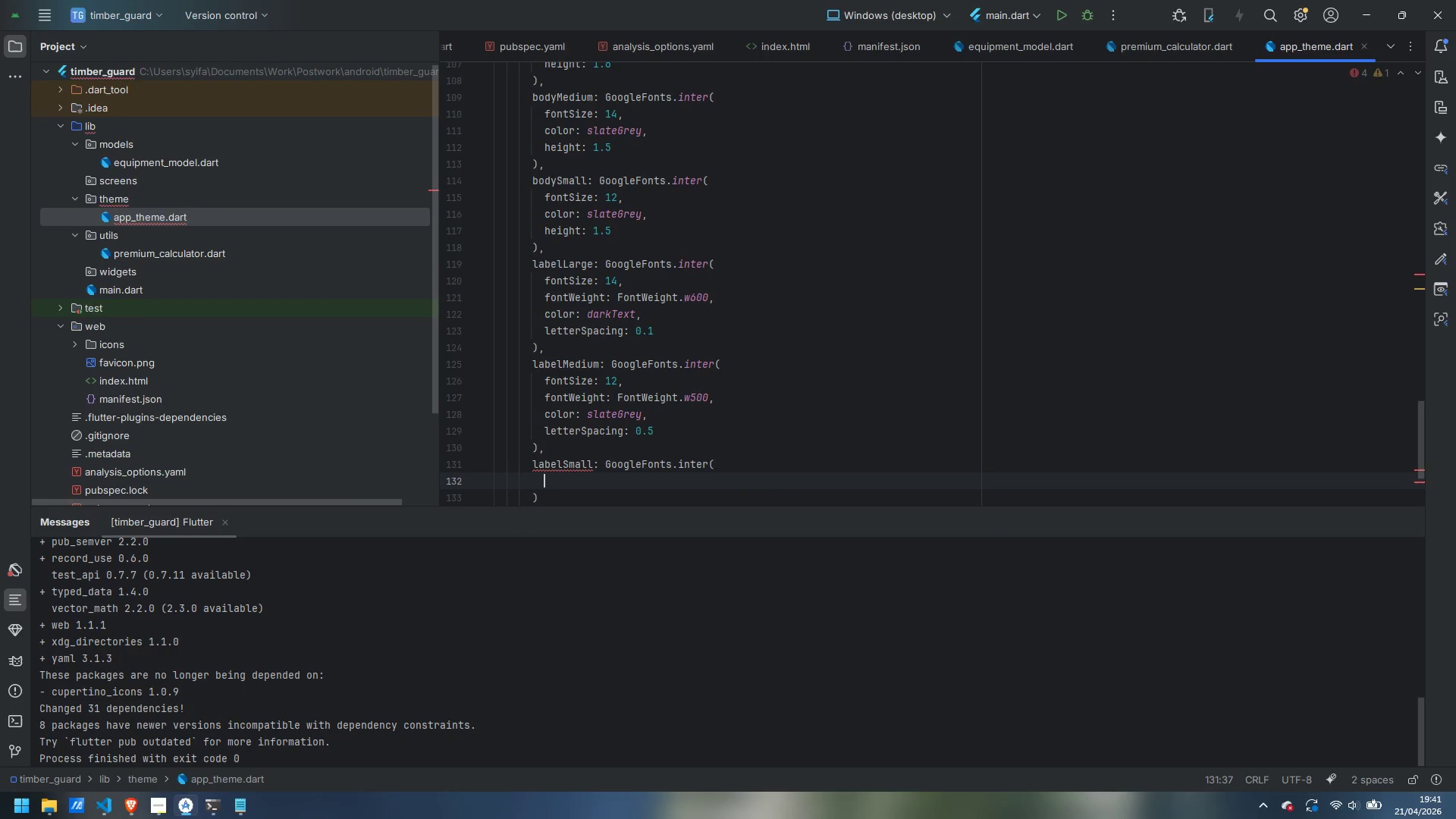 
key(Enter)
 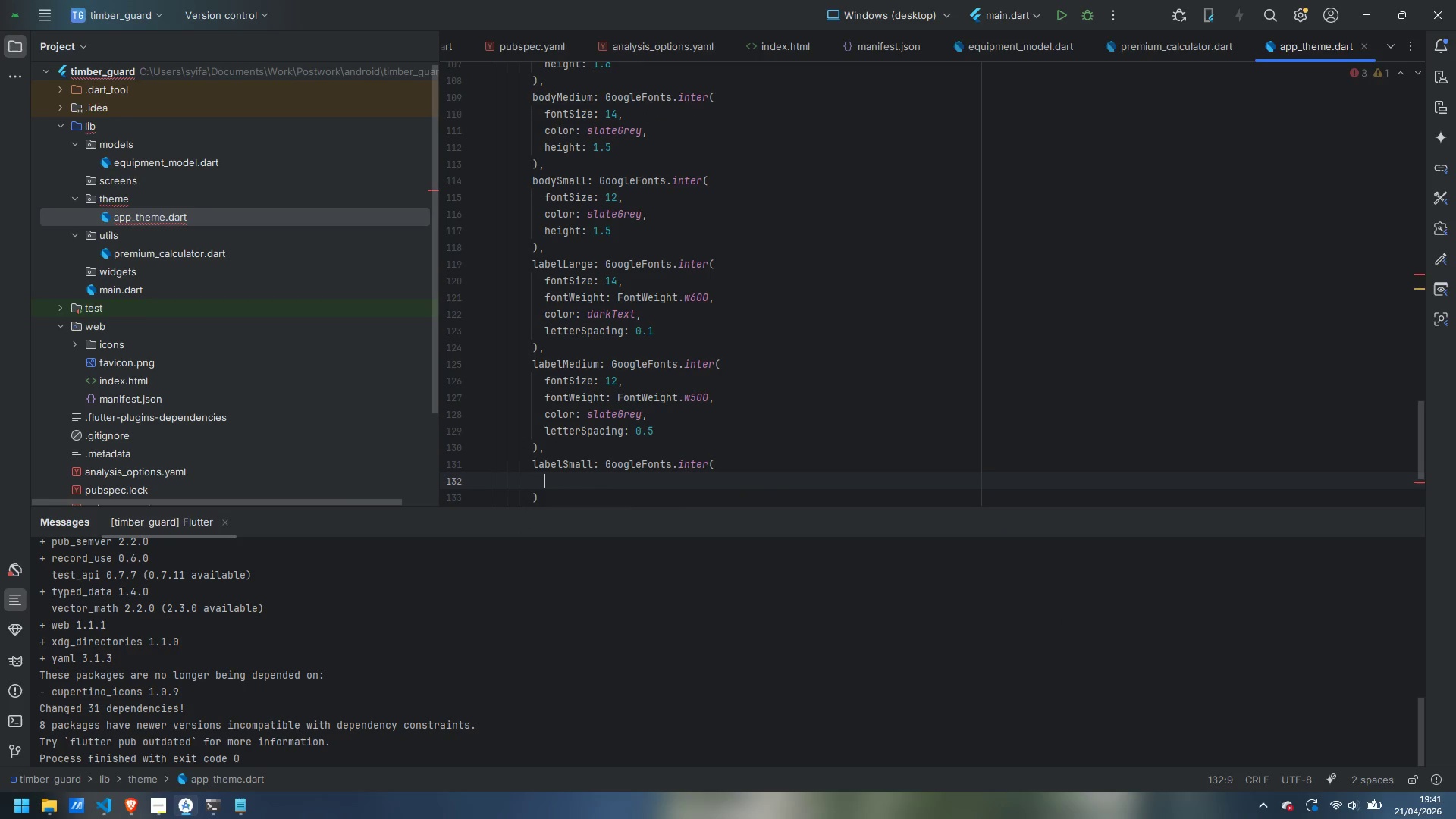 
type(fontSize: 11,)
 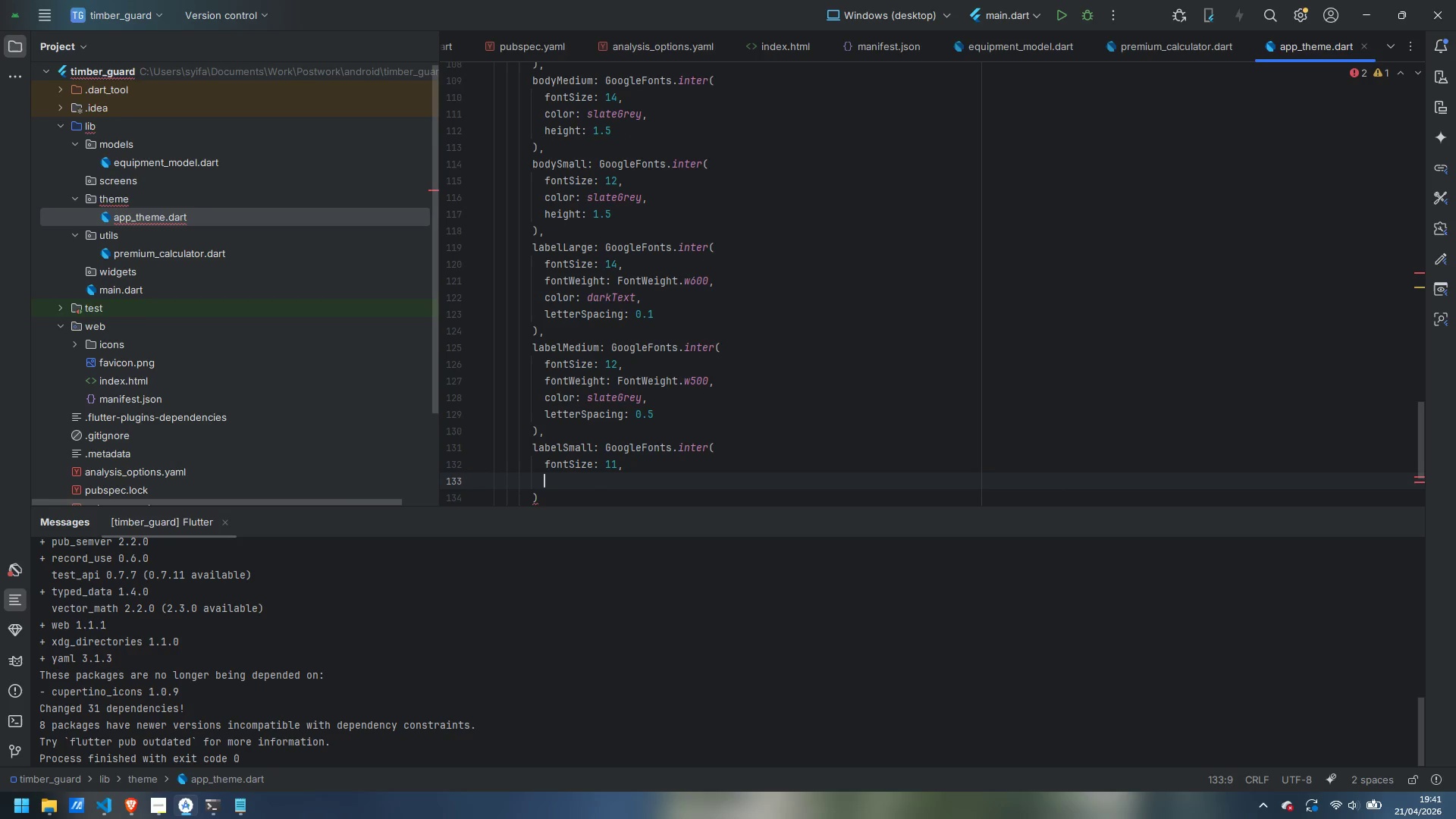 
 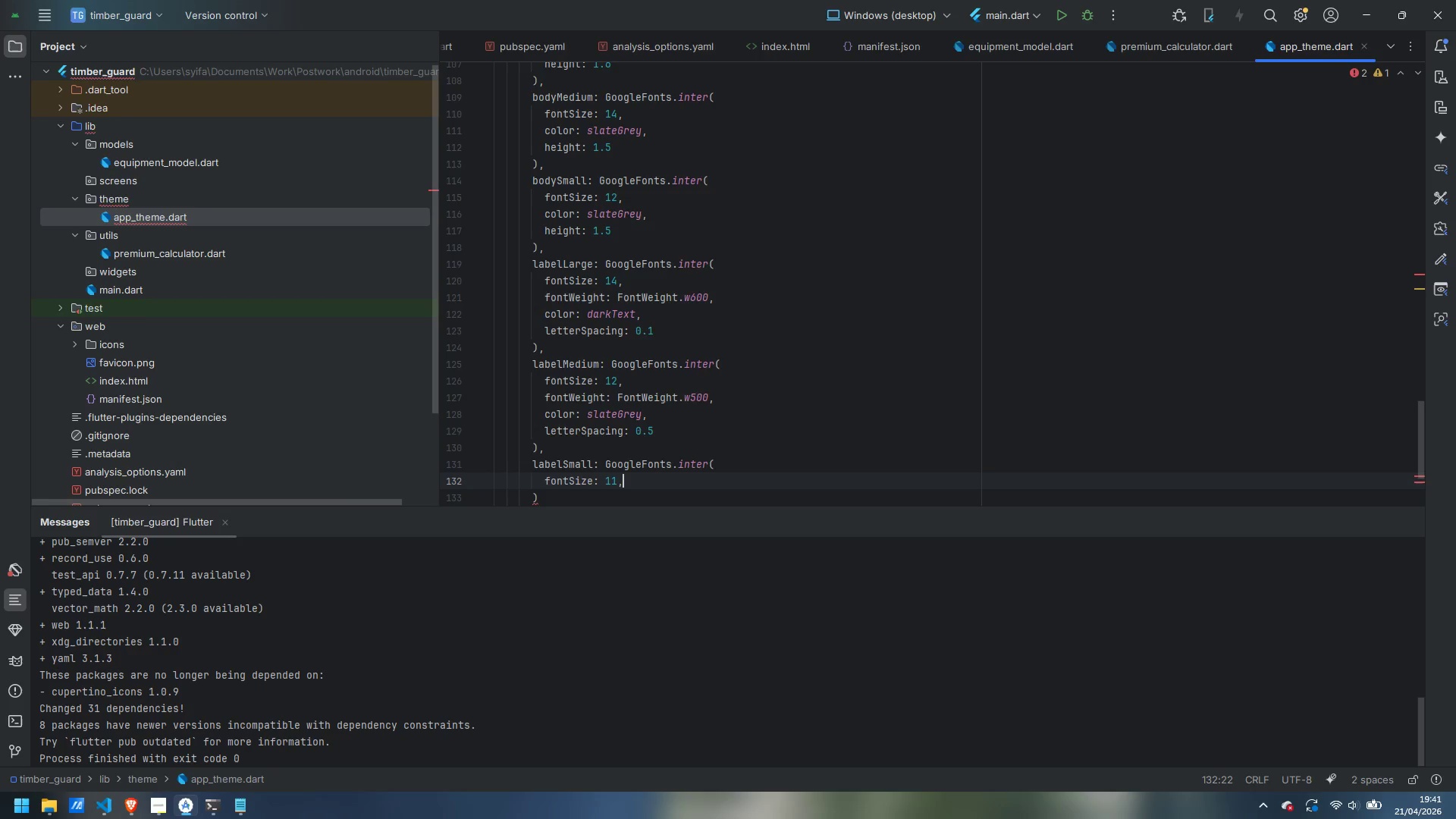 
key(Enter)
 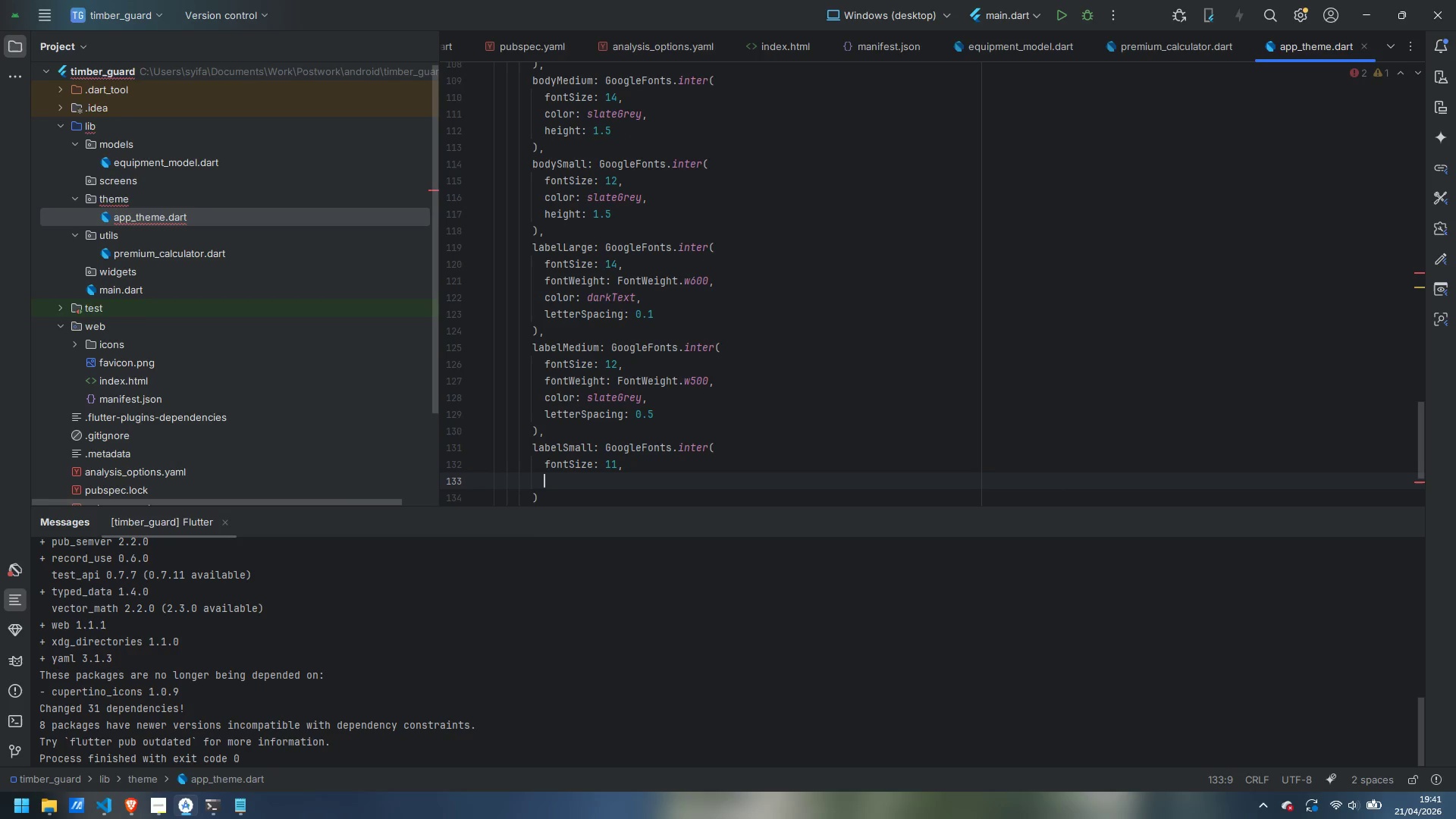 
type(fontWeight: FOnt)
key(Backspace)
key(Backspace)
key(Backspace)
type(ontWeight.w500,)
 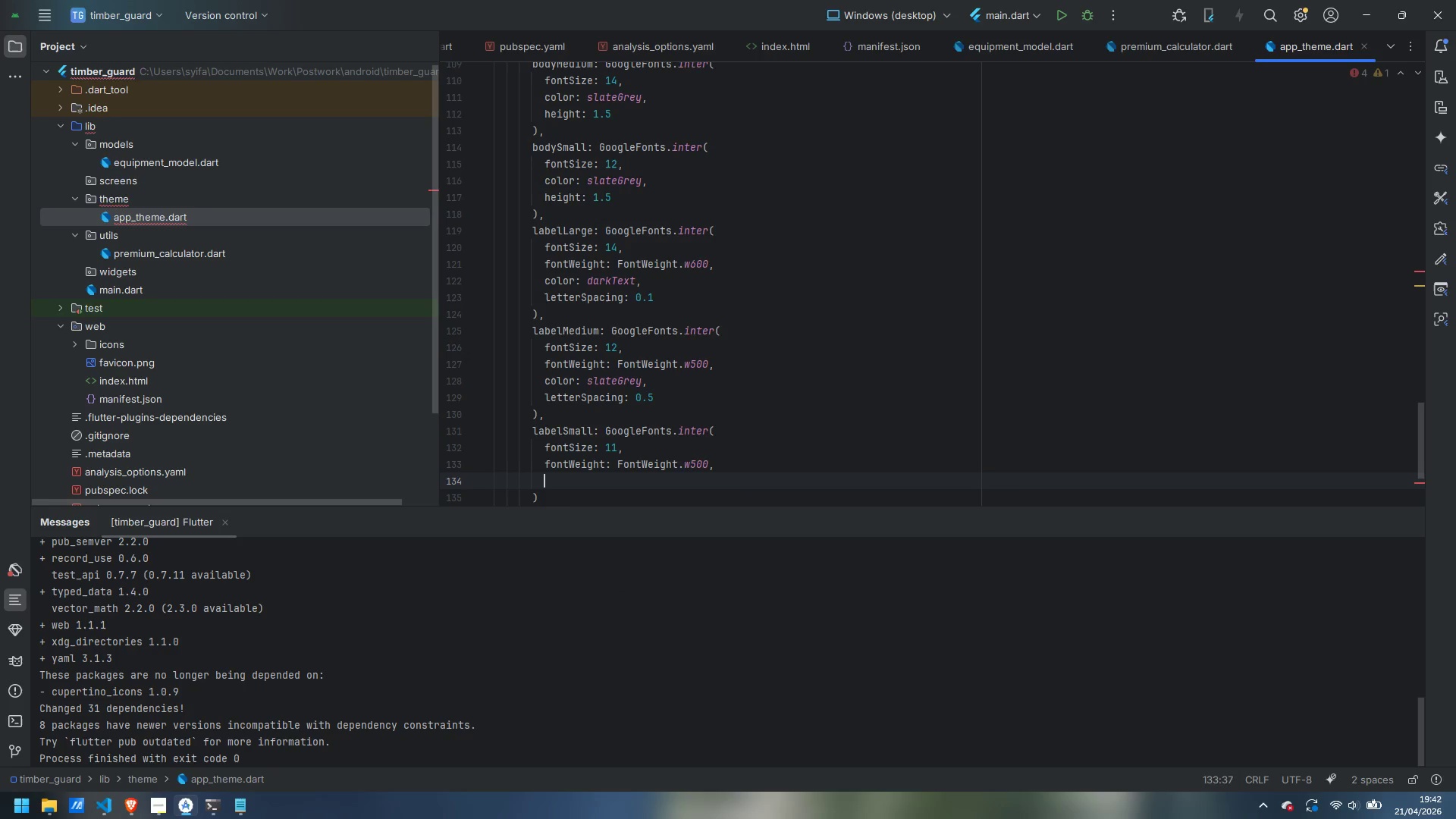 
 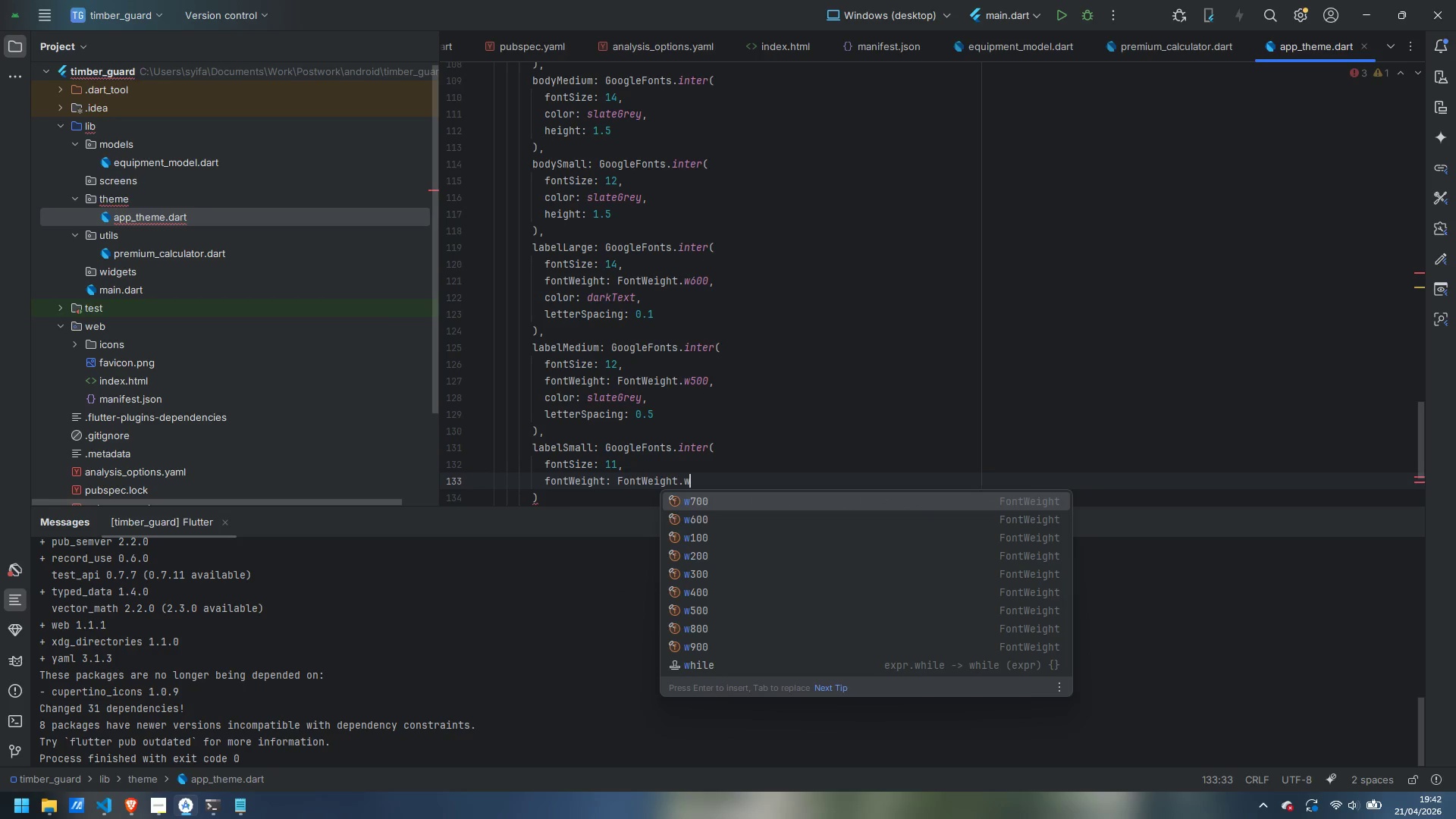 
key(Enter)
 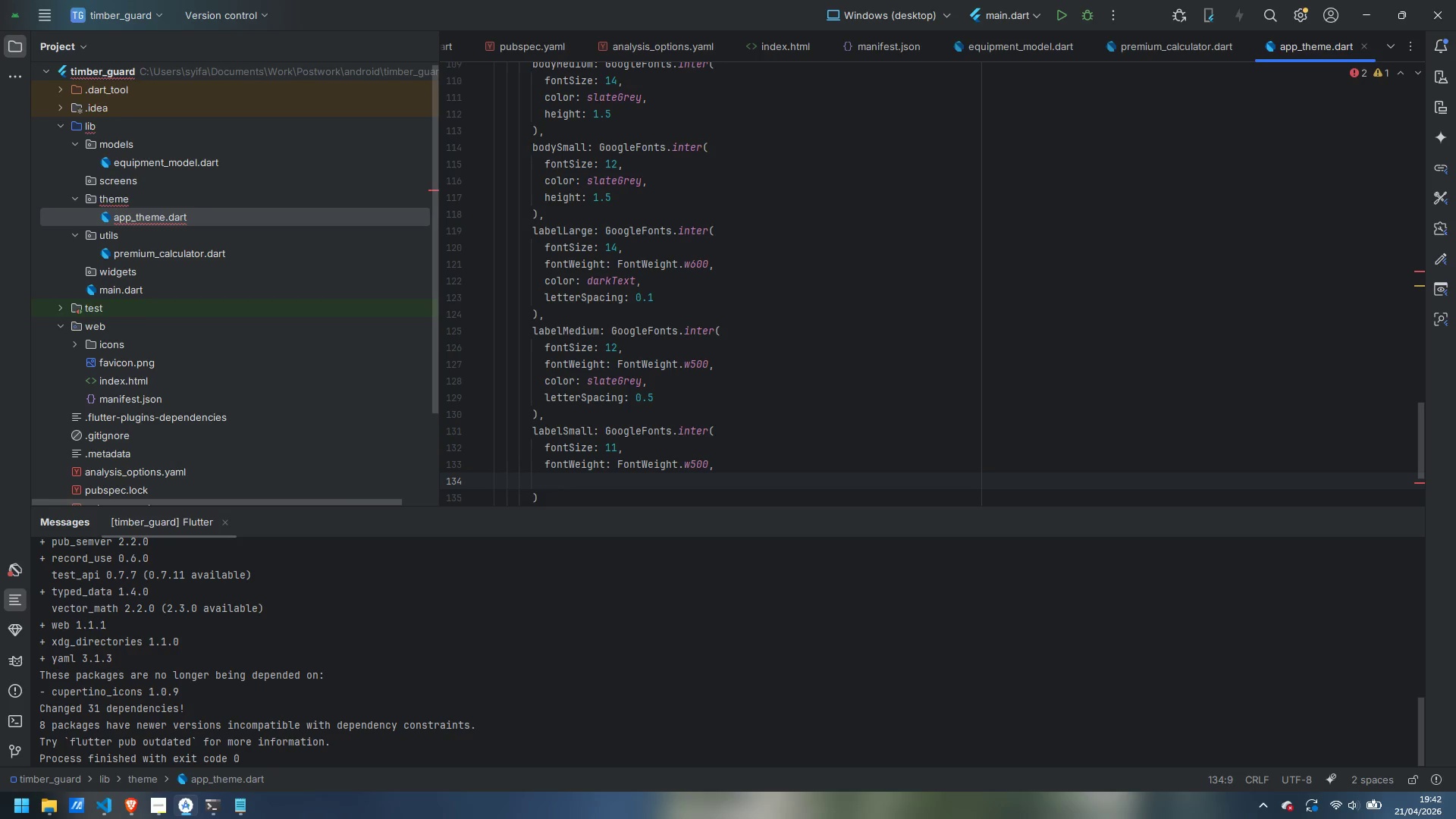 
type(color: slategre)
key(Backspace)
key(Backspace)
key(Backspace)
type(GreyKL)
key(Backspace)
key(Backspace)
type(Light,)
 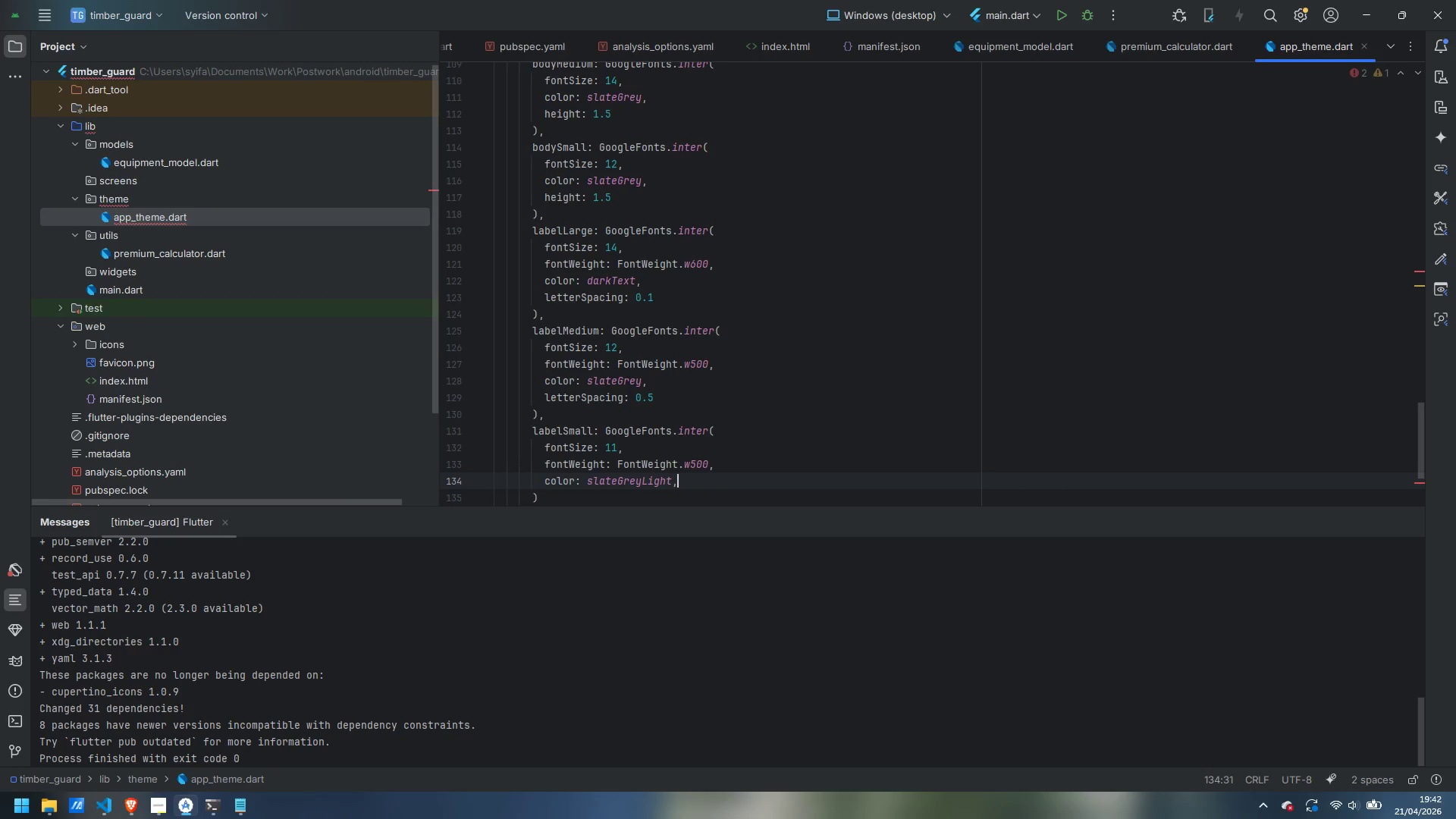 
key(Enter)
 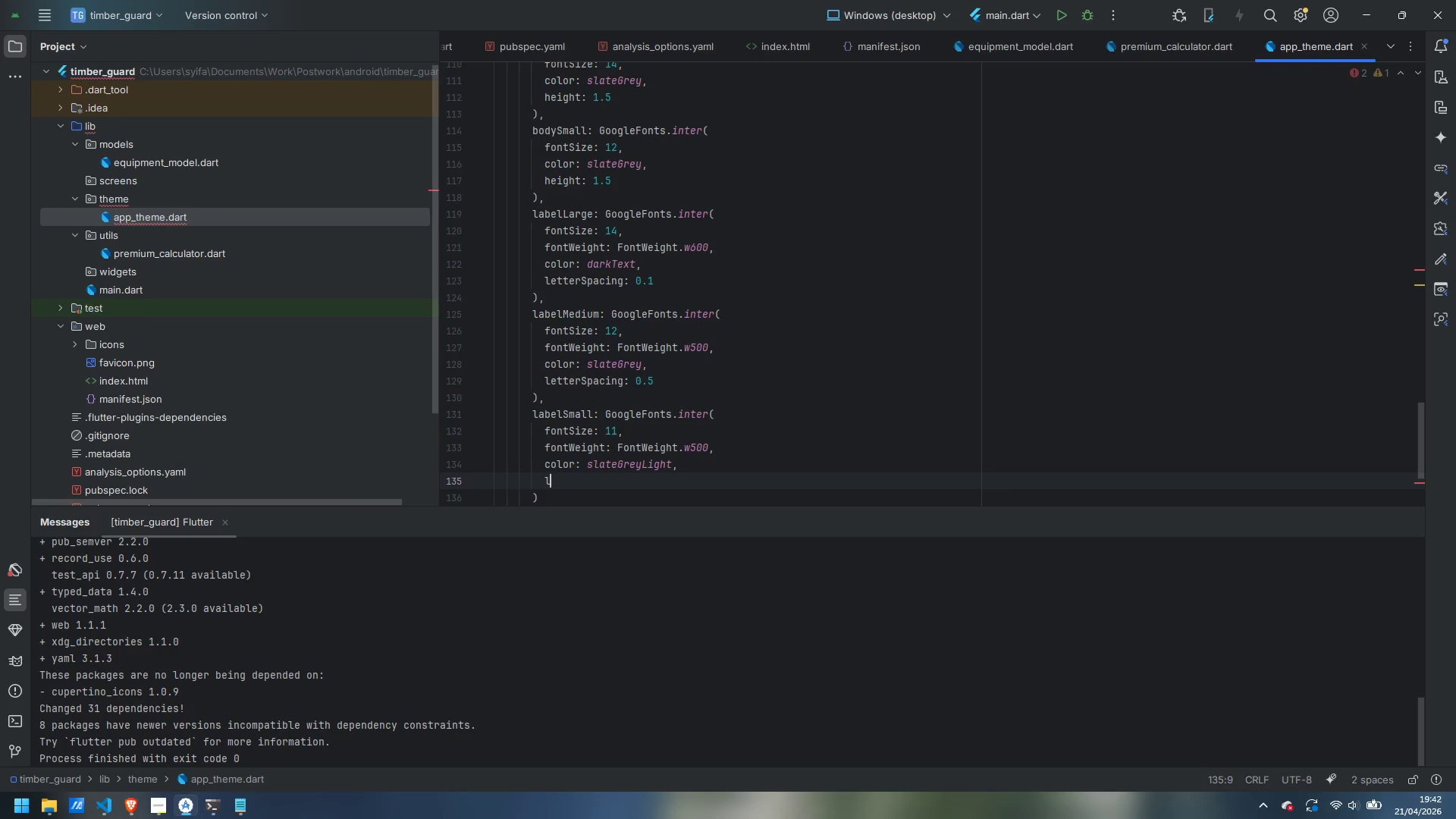 
type(letterSpacing: 0.5)
 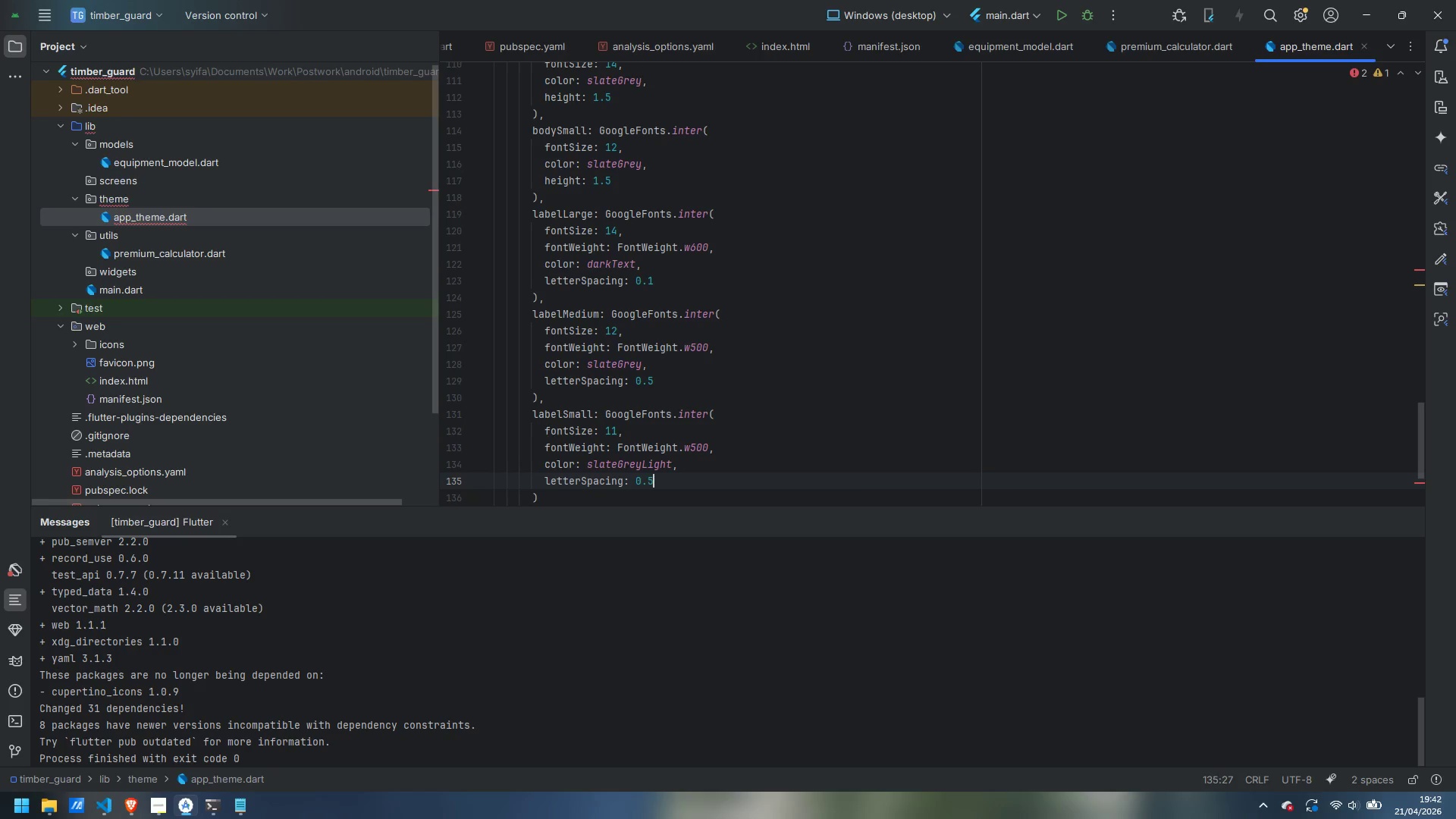 
key(ArrowDown)
 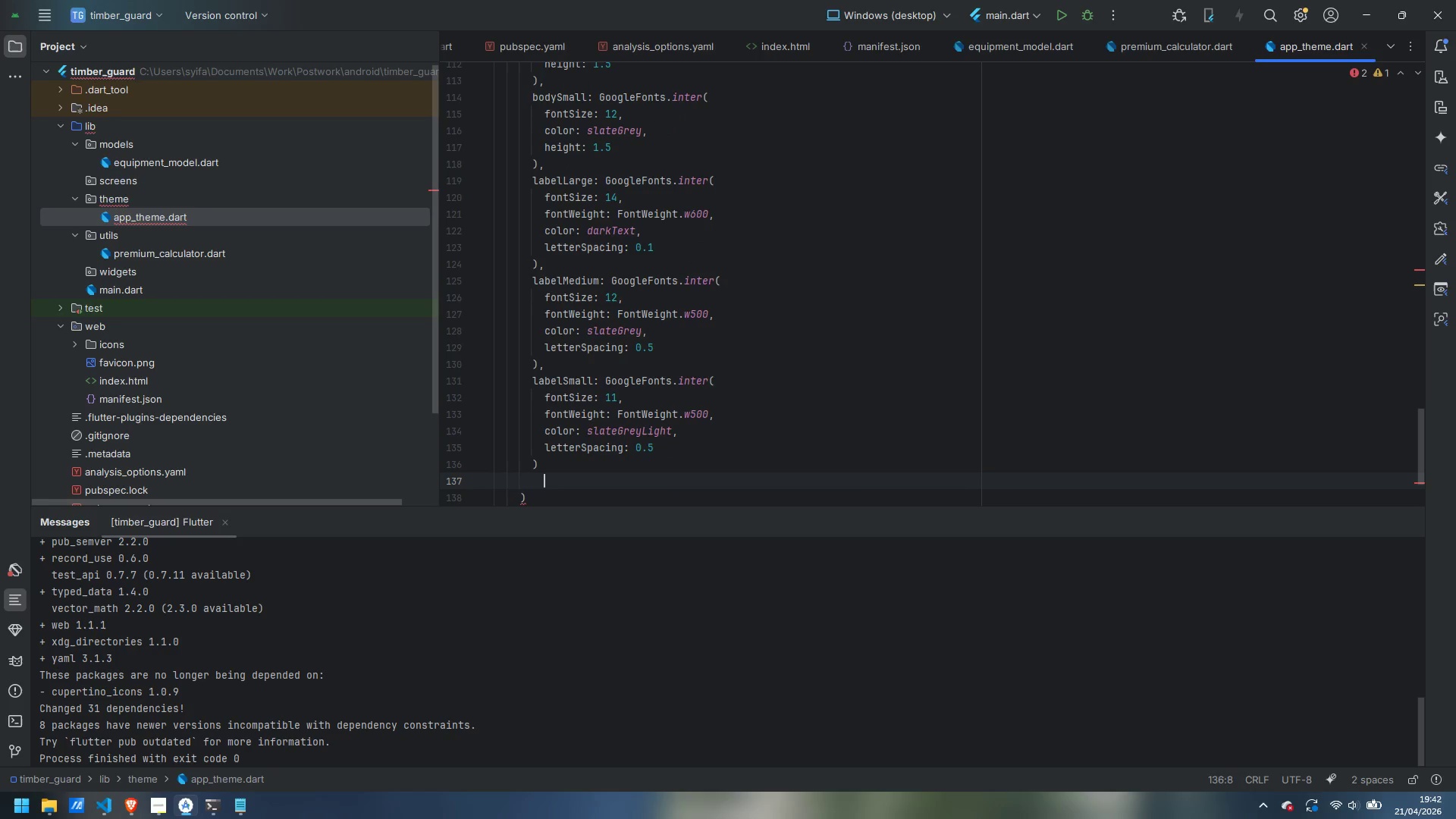 
key(ArrowDown)
 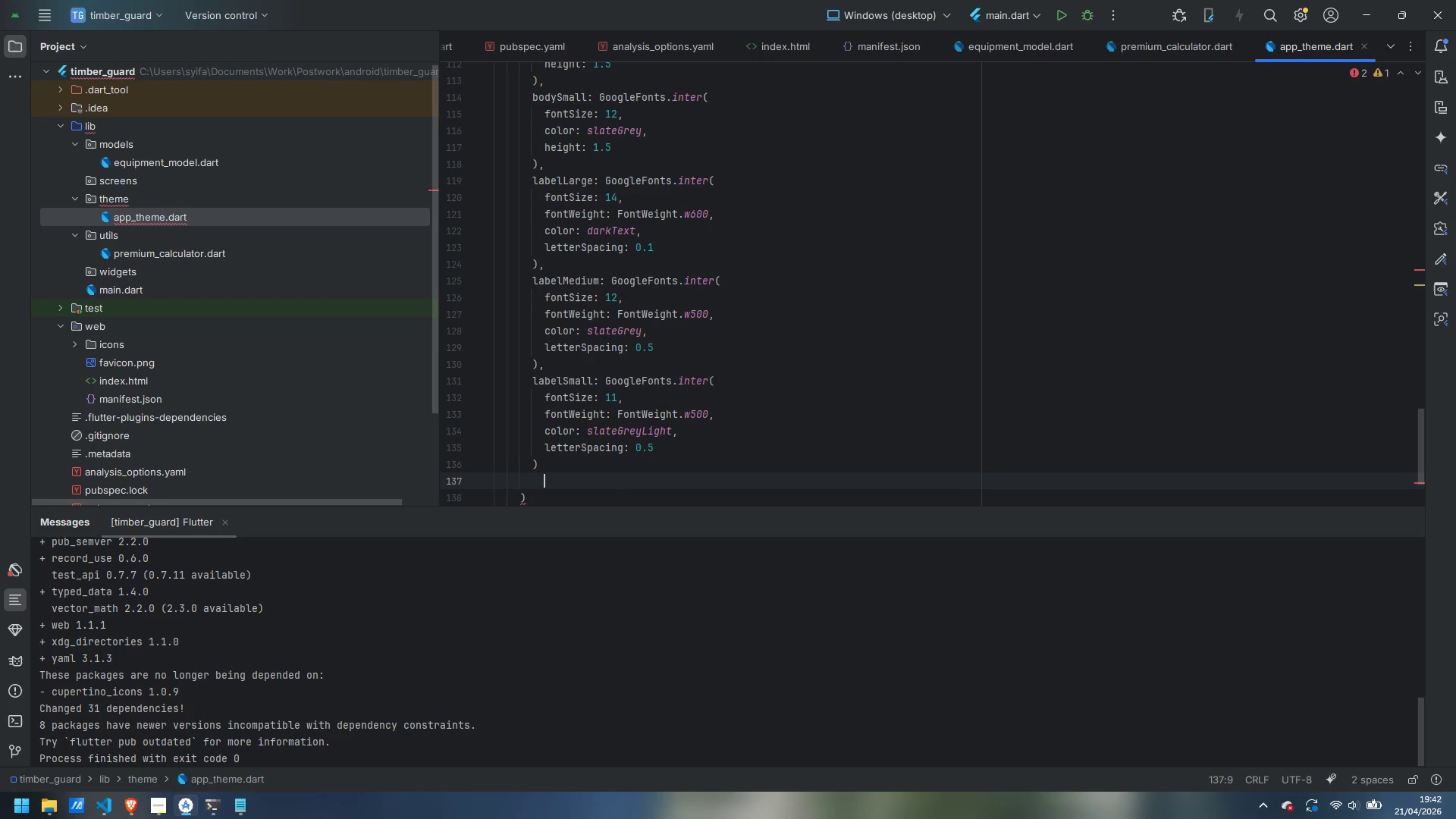 
key(Control+ControlLeft)
 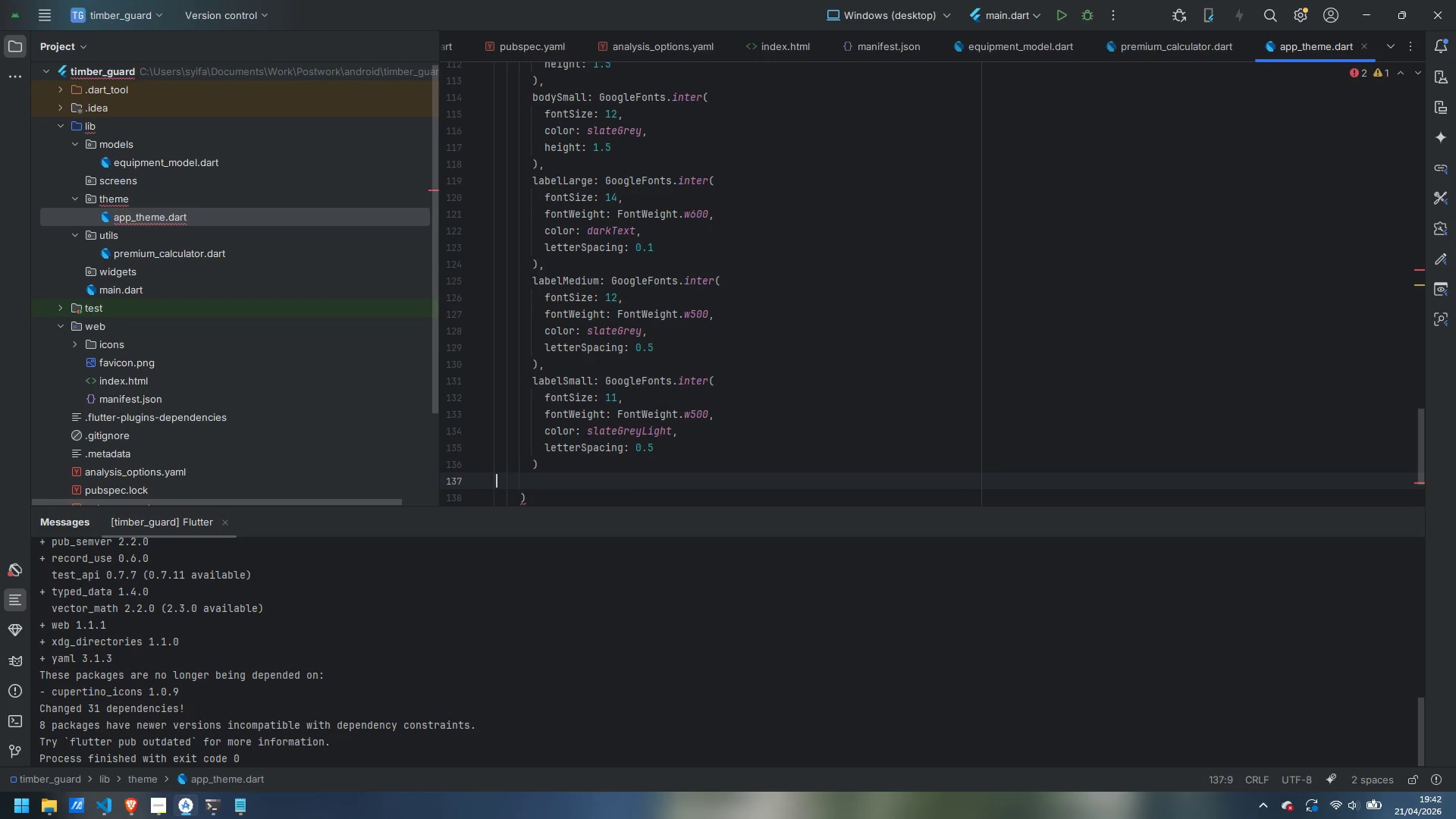 
key(Control+Backspace)
 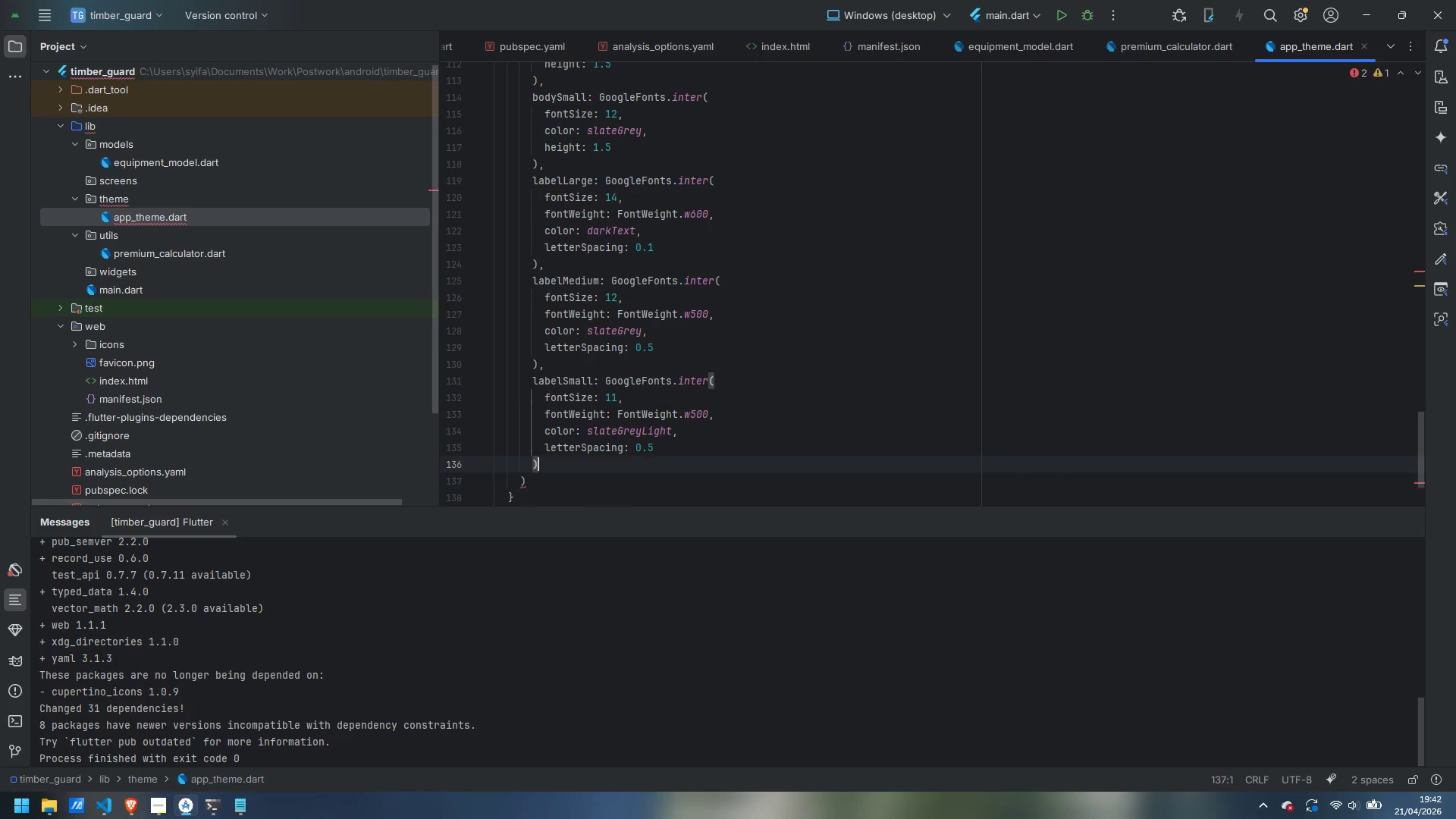 
key(Backspace)
 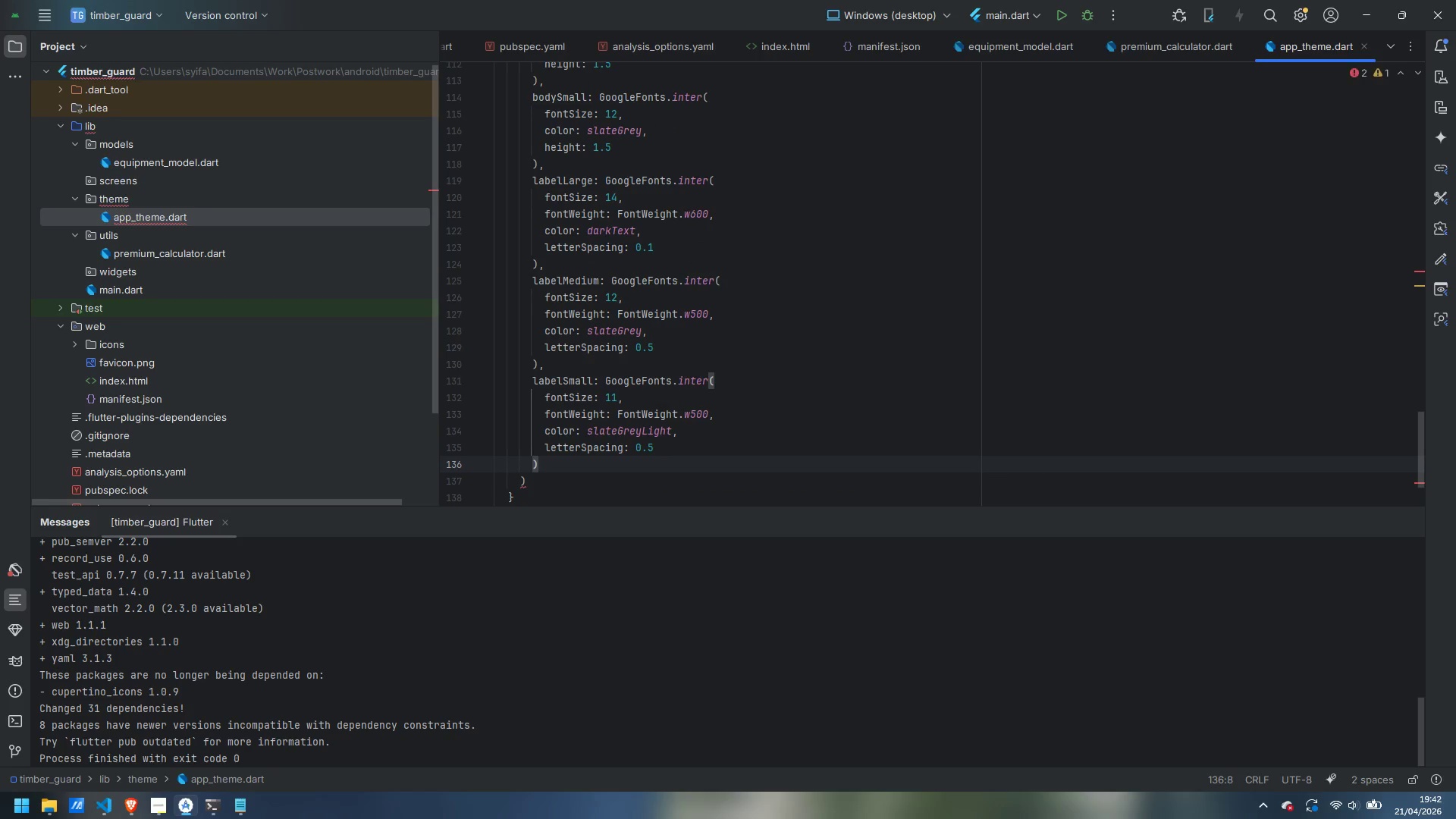 
key(ArrowDown)
 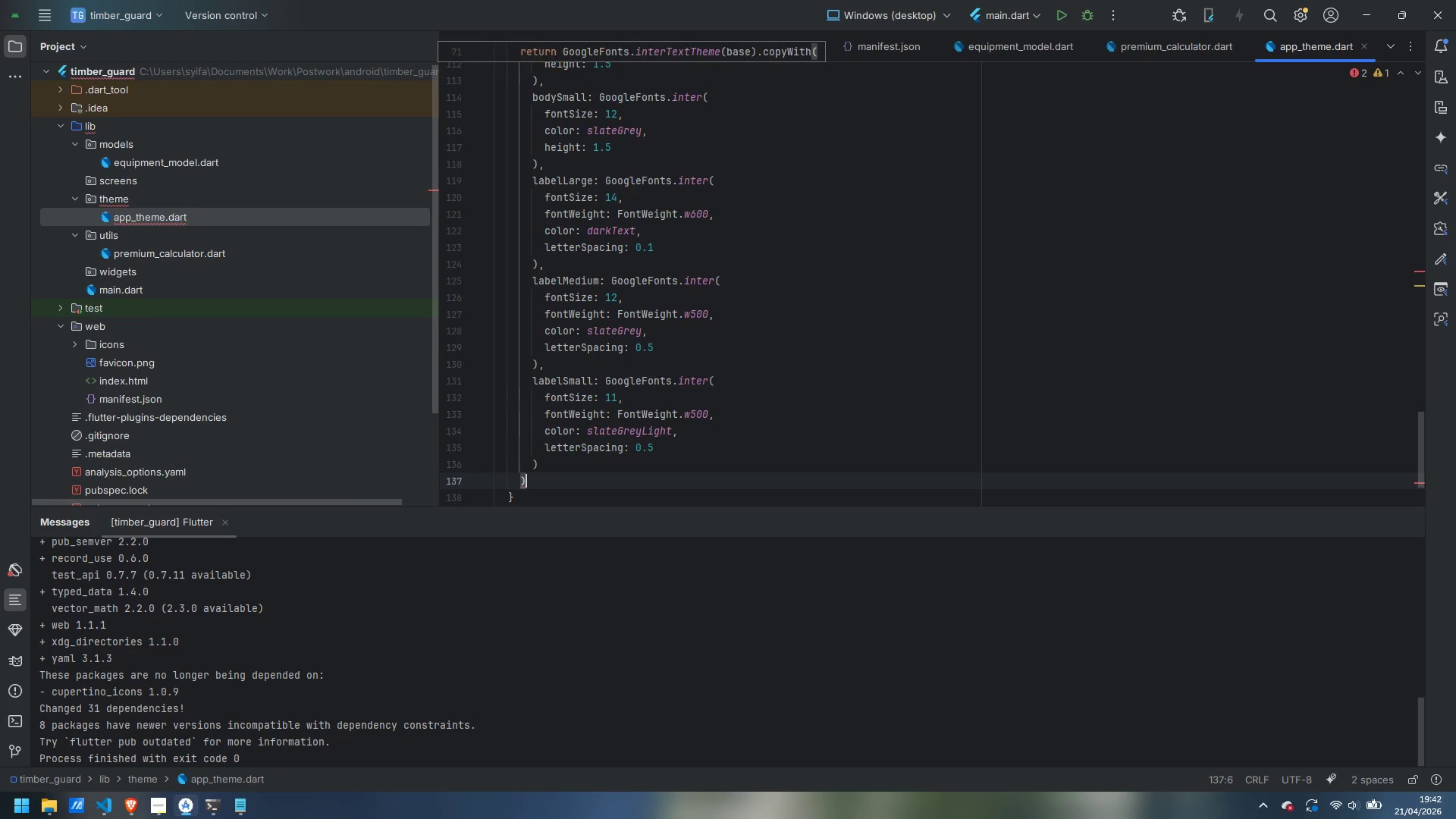 
key(Semicolon)
 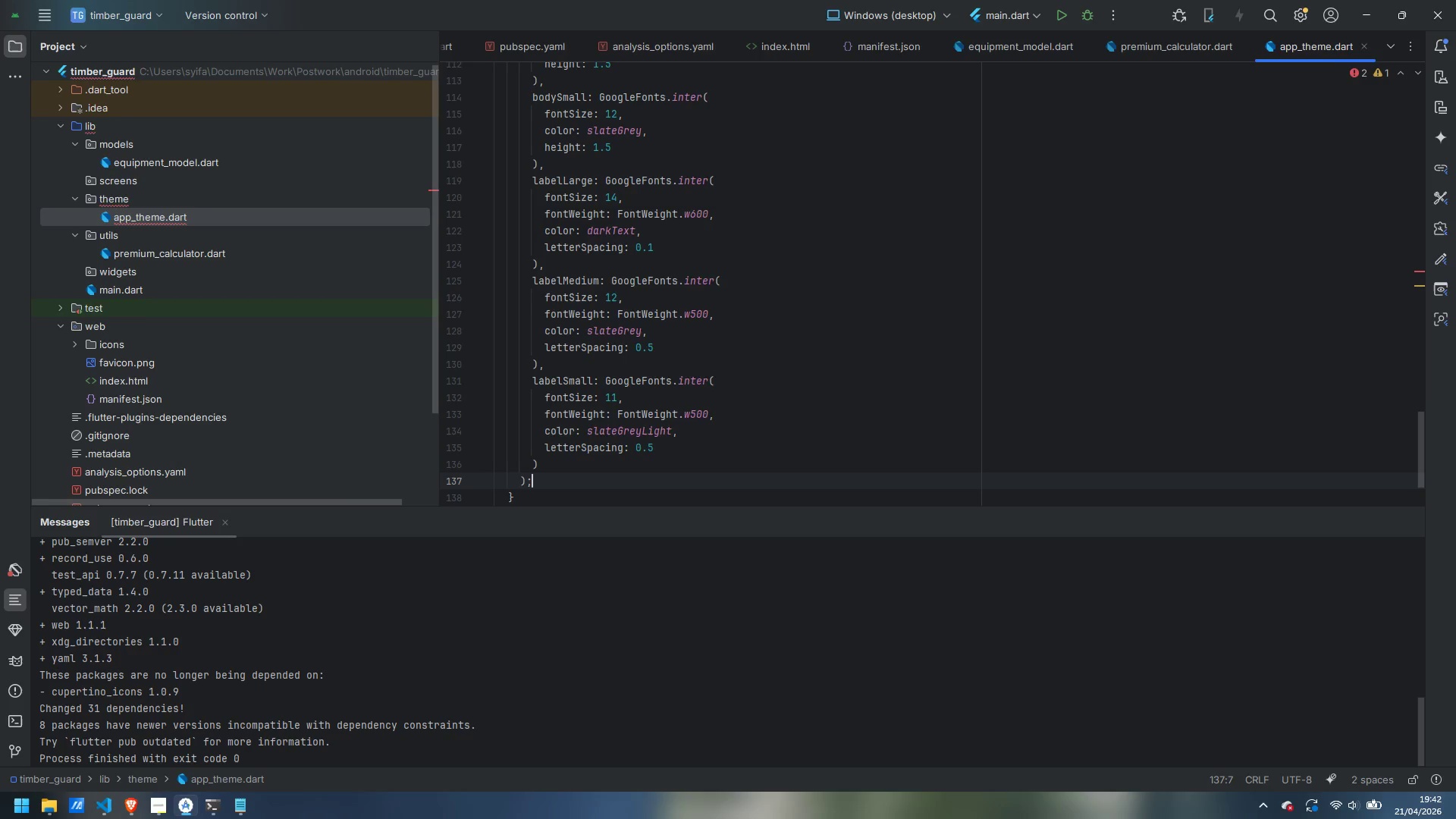 
key(ArrowDown)
 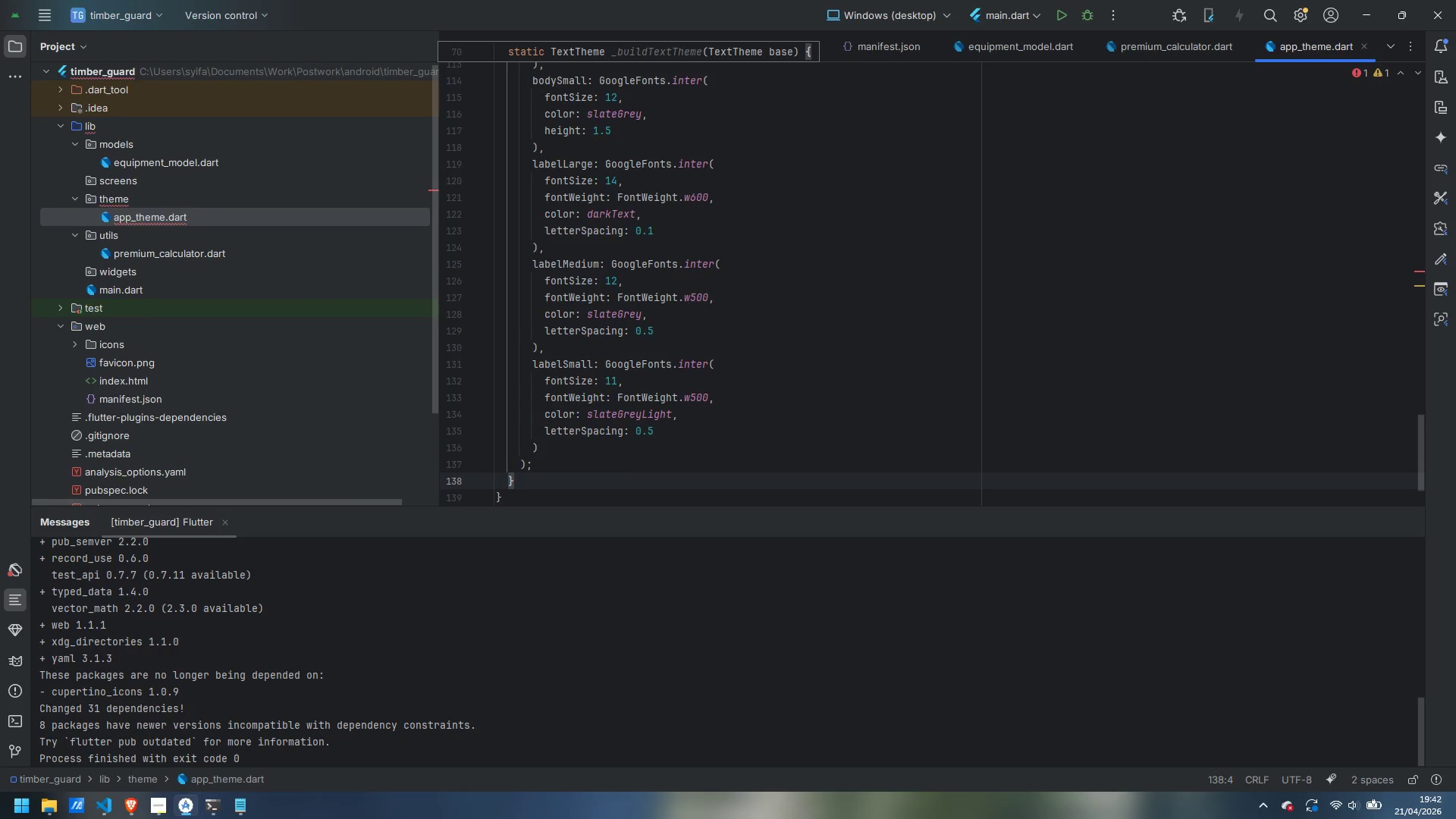 
key(Enter)
 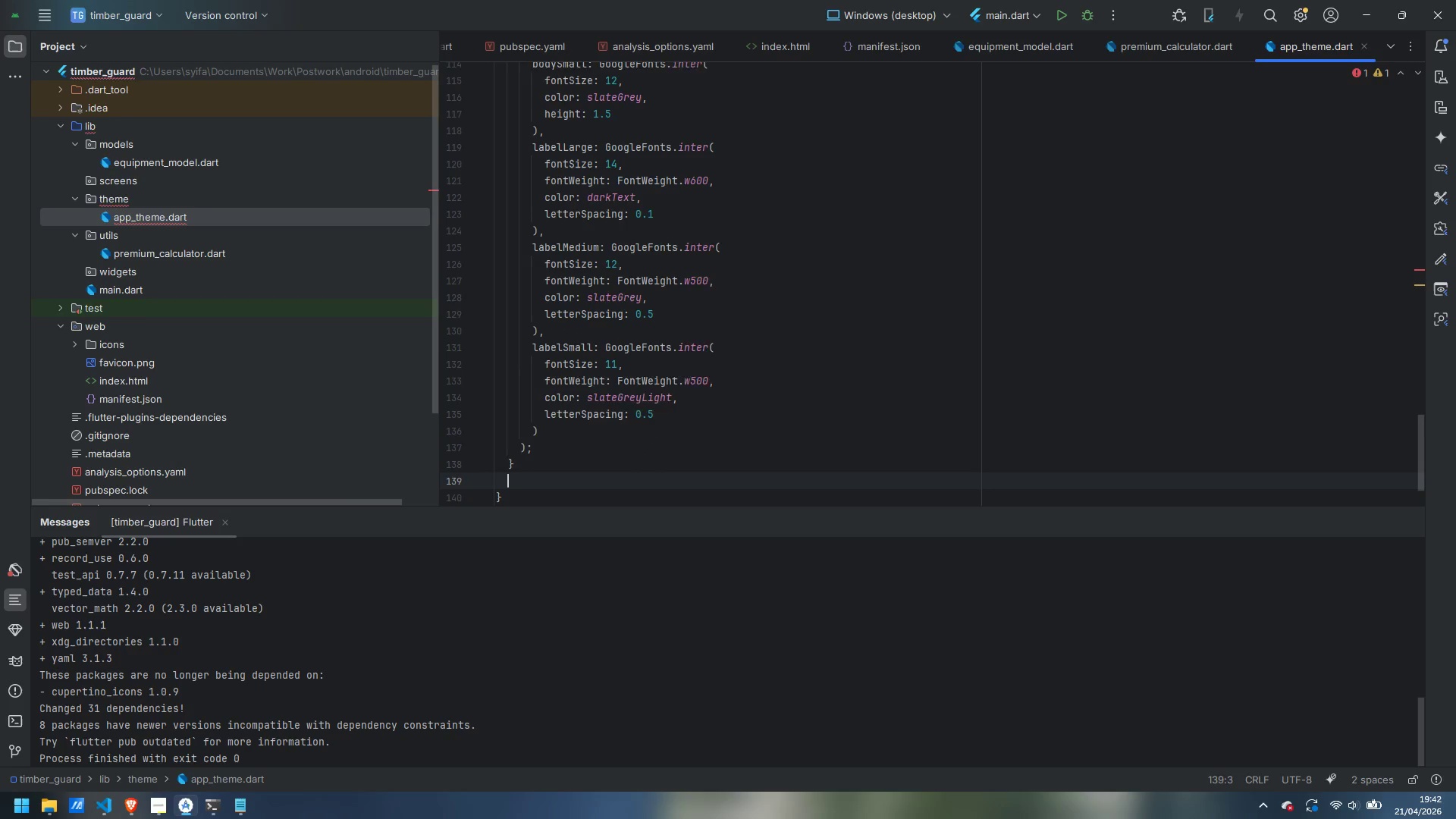 
key(Enter)
 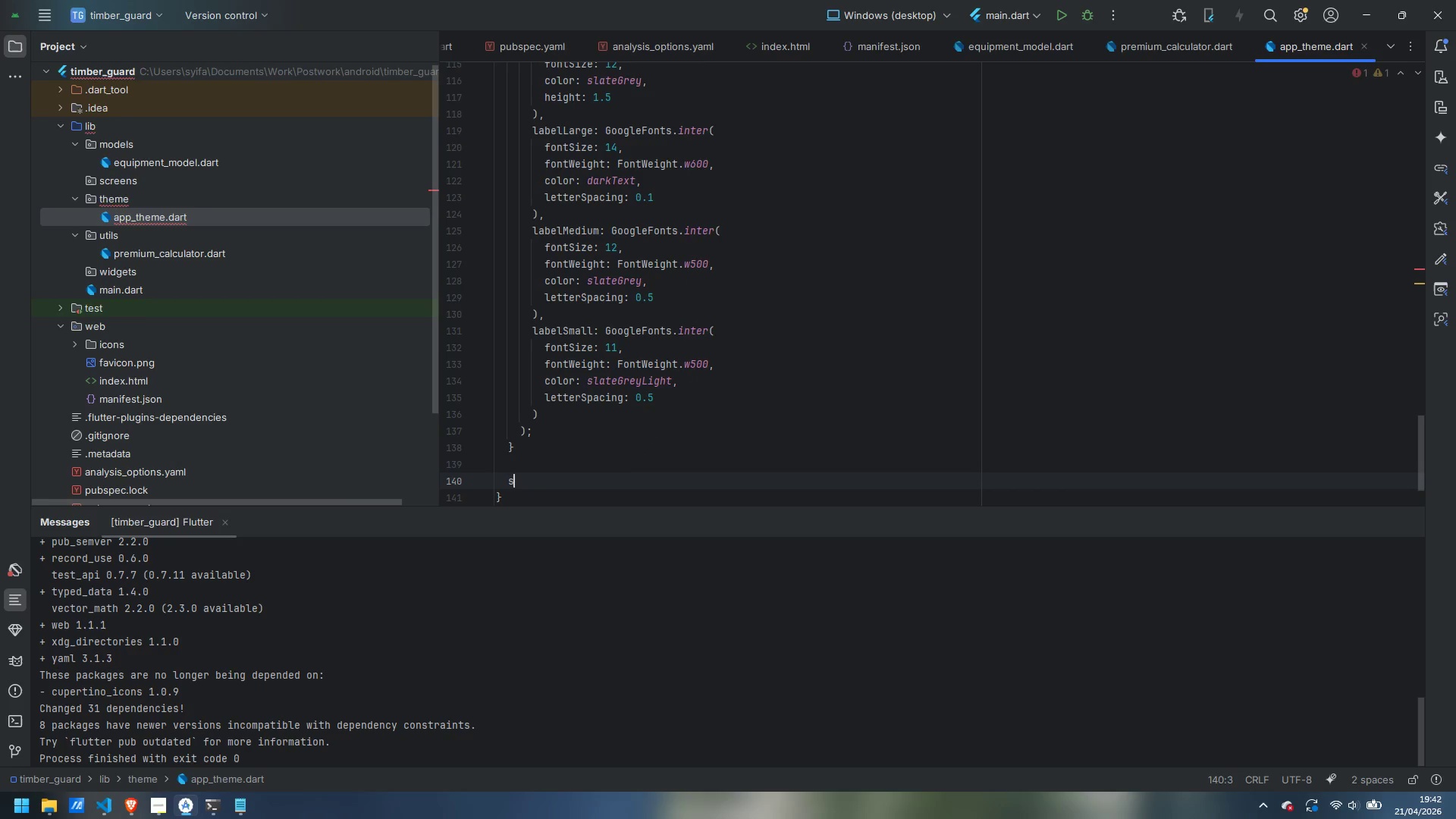 
type(static ElevatedButtonThemeData _elevatedButtonThemeData() {)
 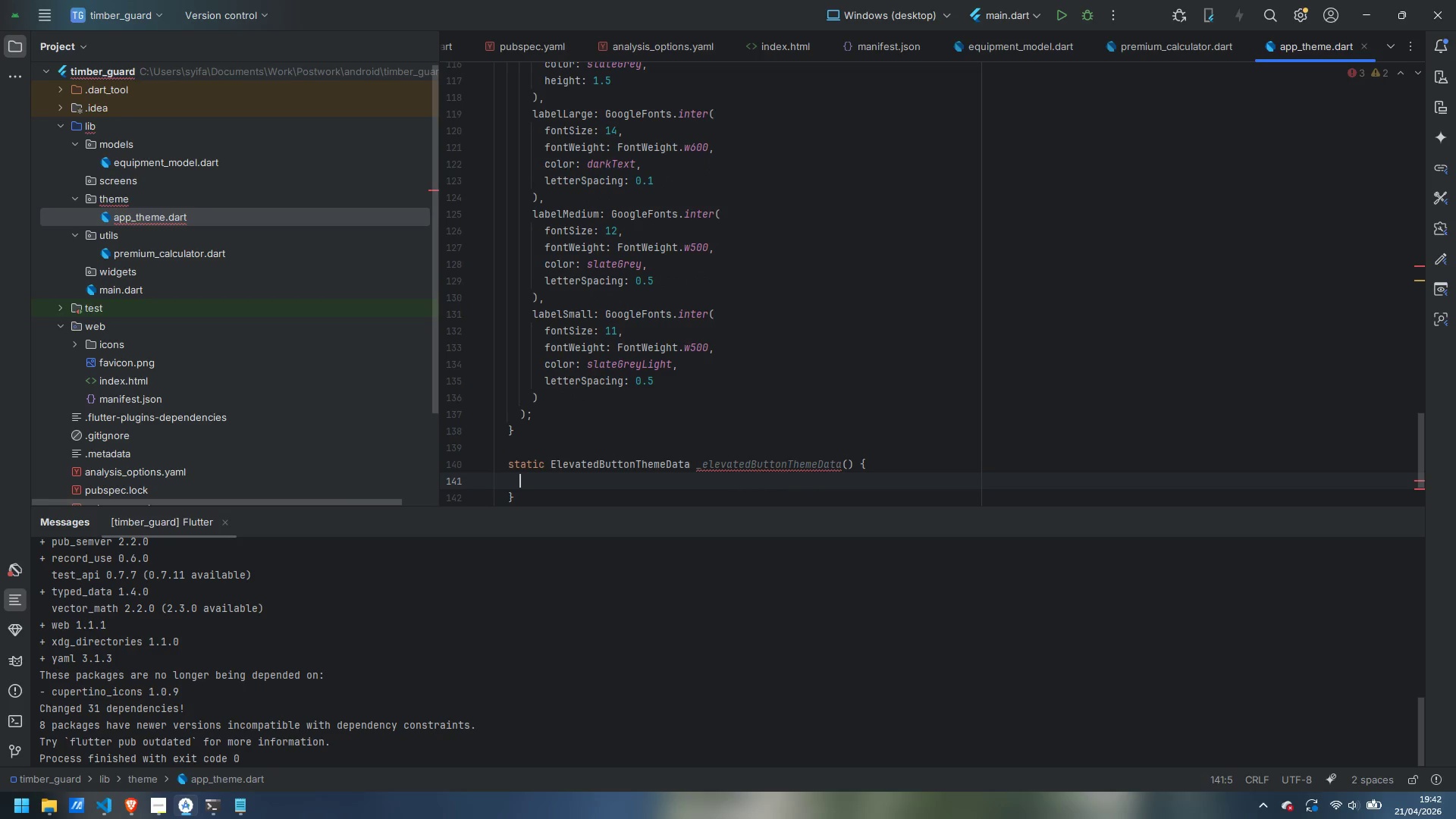 
 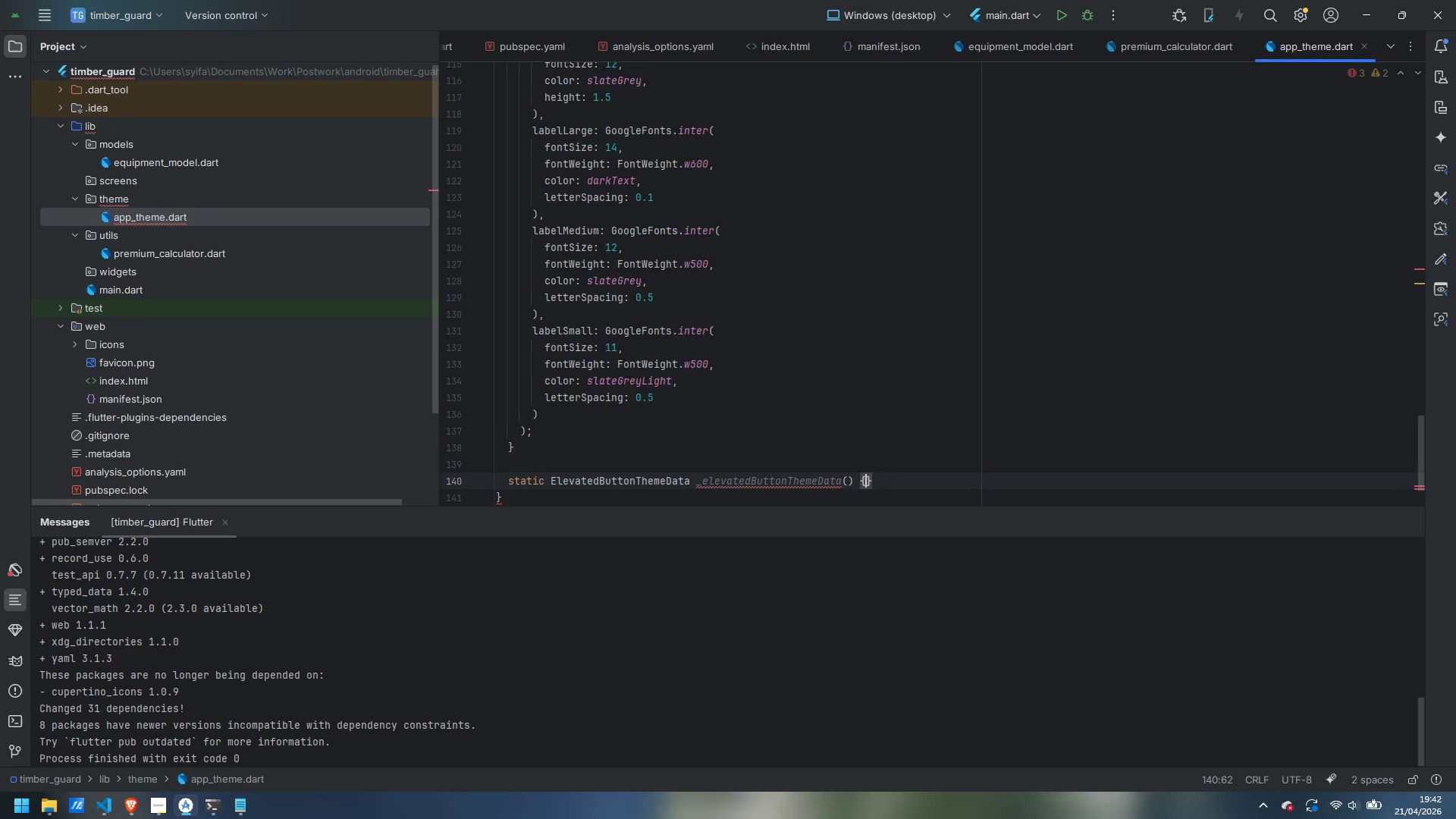 
key(Enter)
 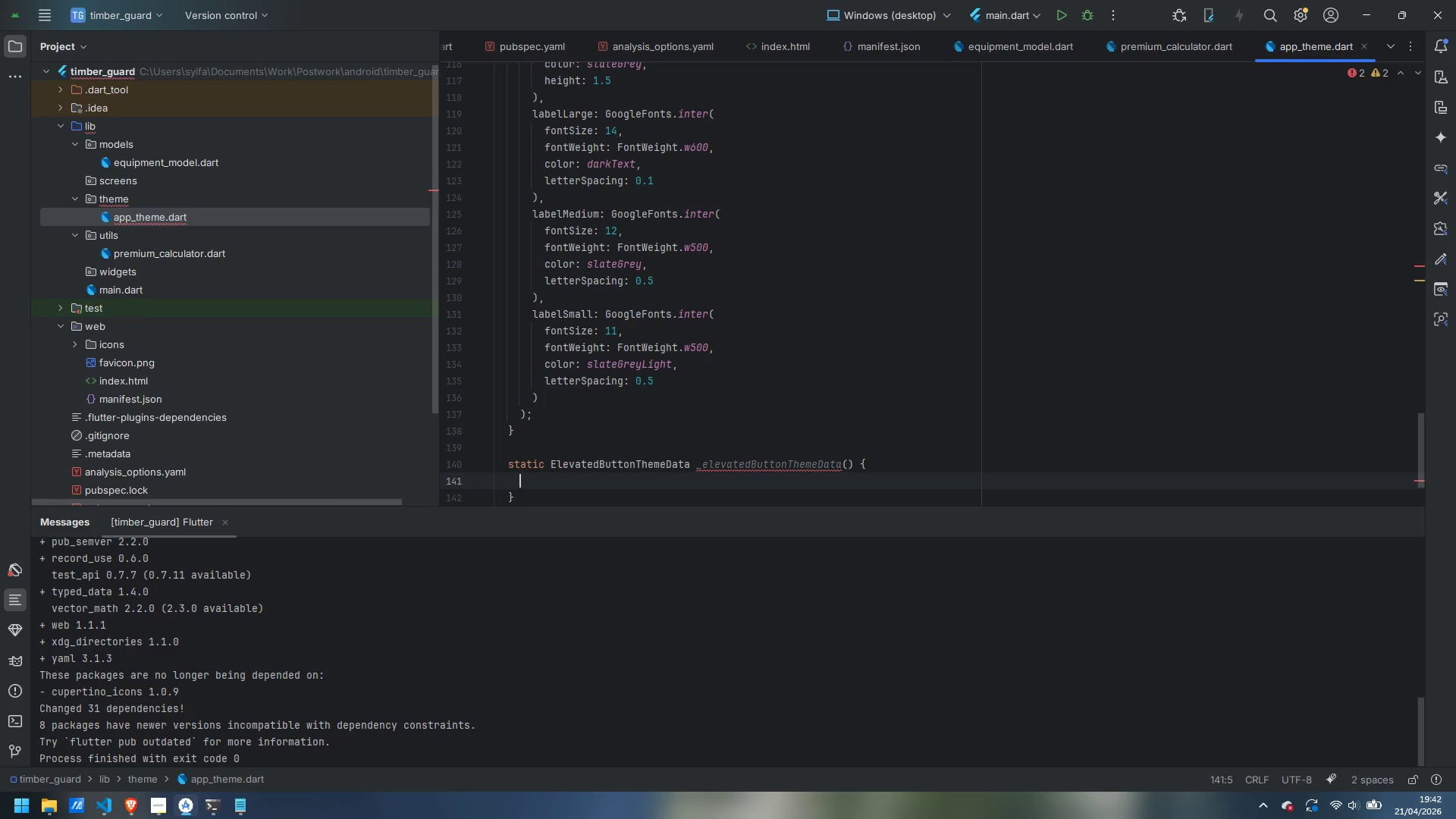 
type(reutrn )
 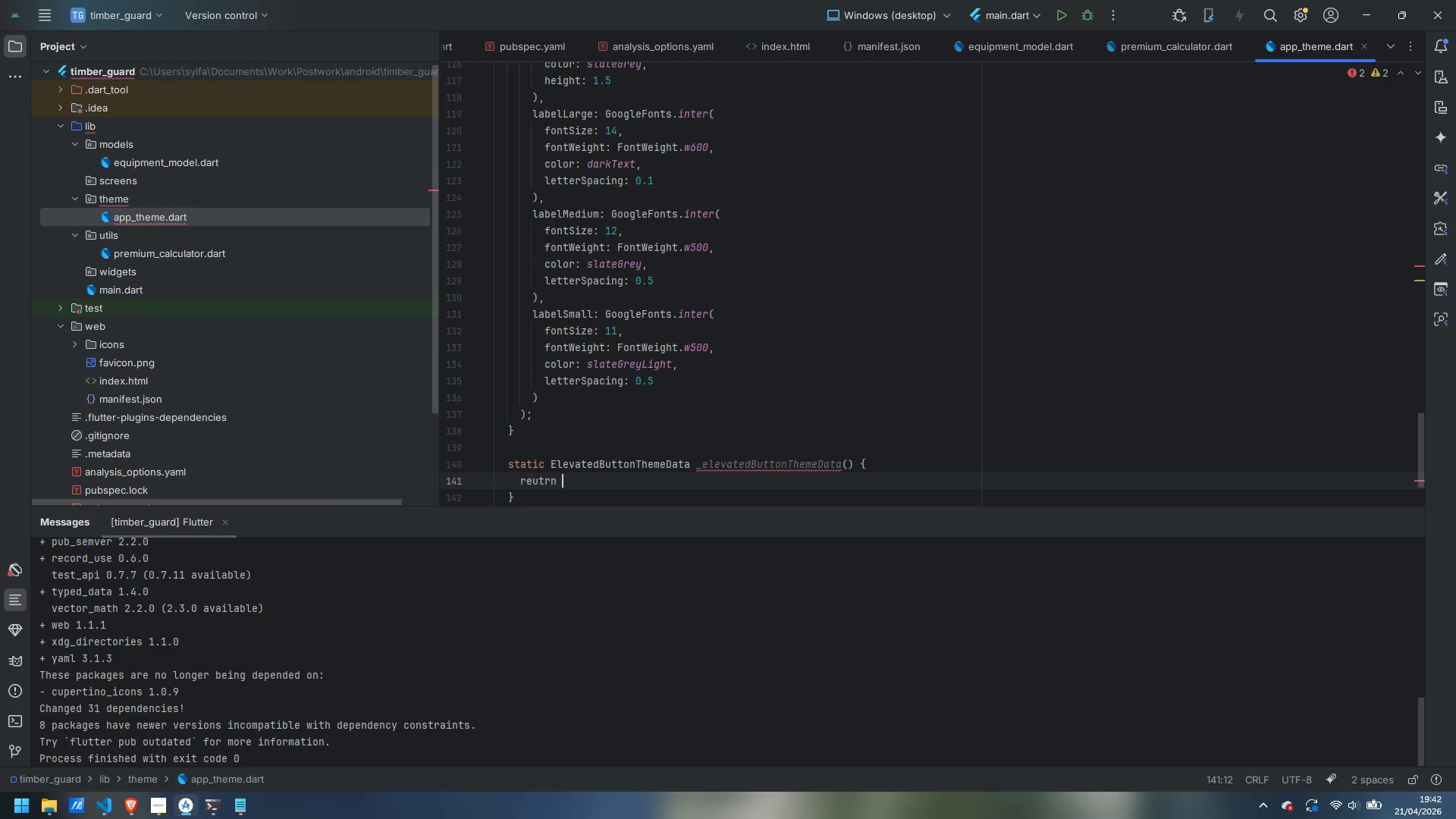 
key(Control+ControlLeft)
 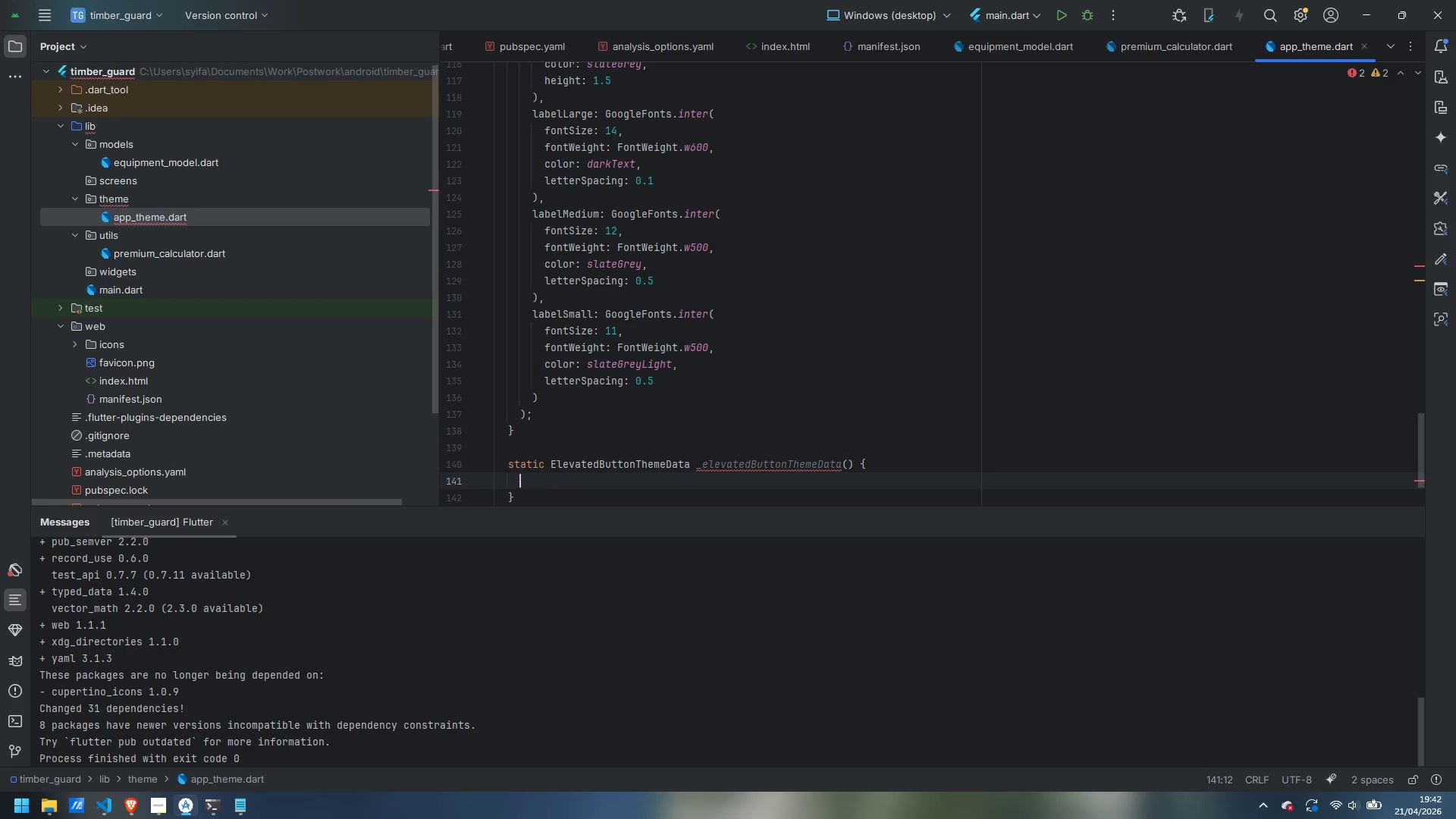 
key(Control+Backspace)
 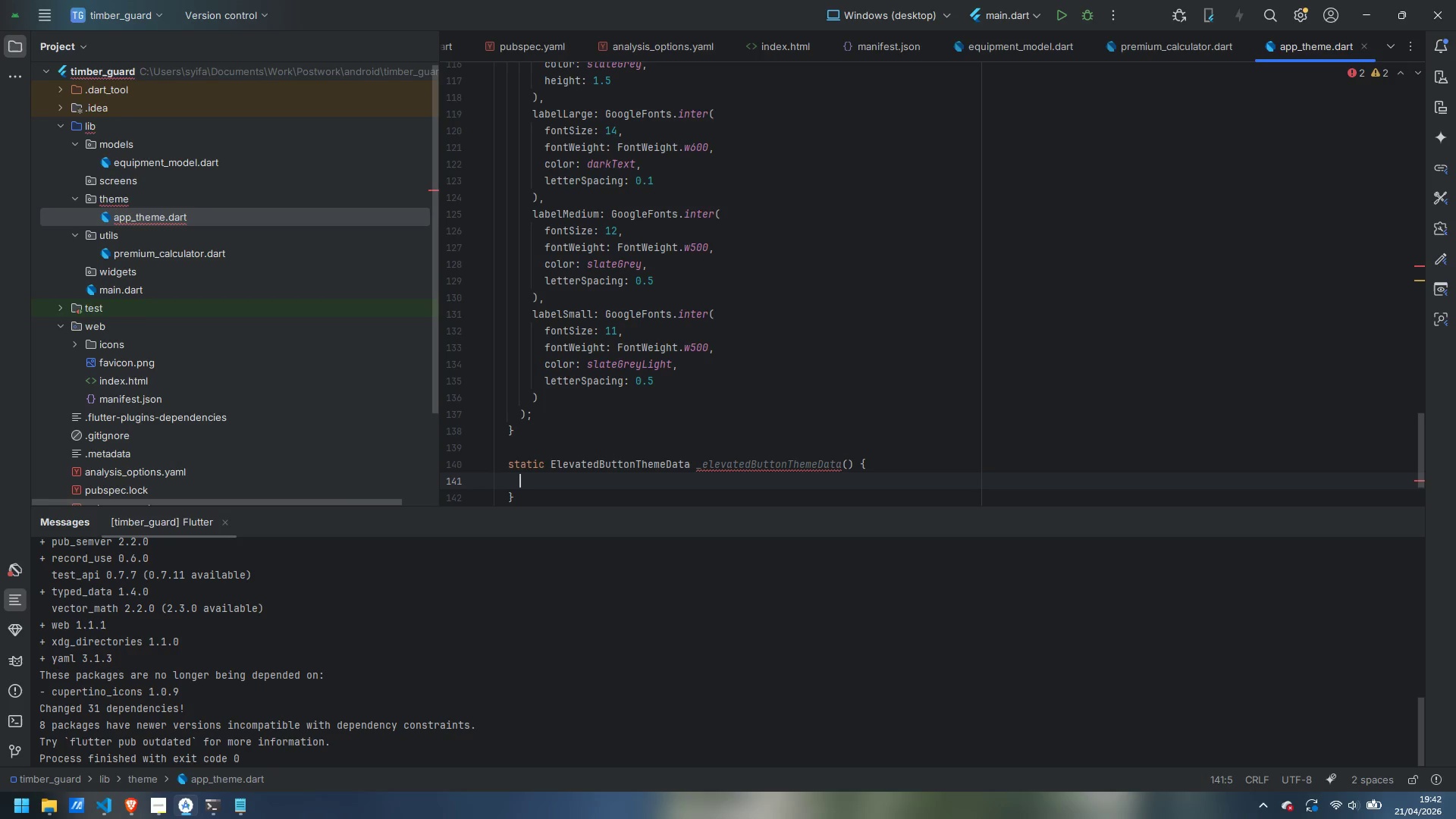 
type(return ElevatedButtonThemeData()
 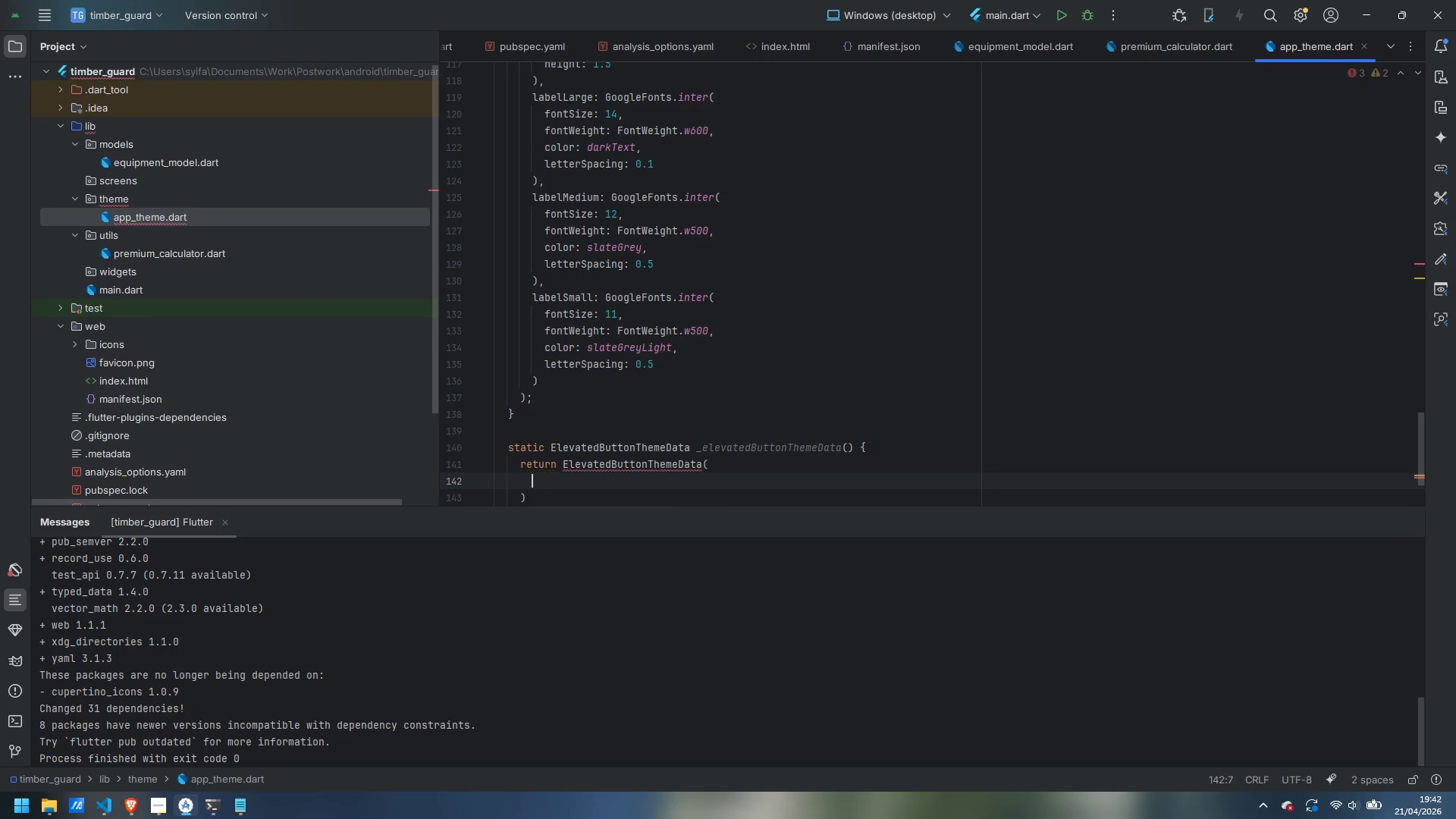 
 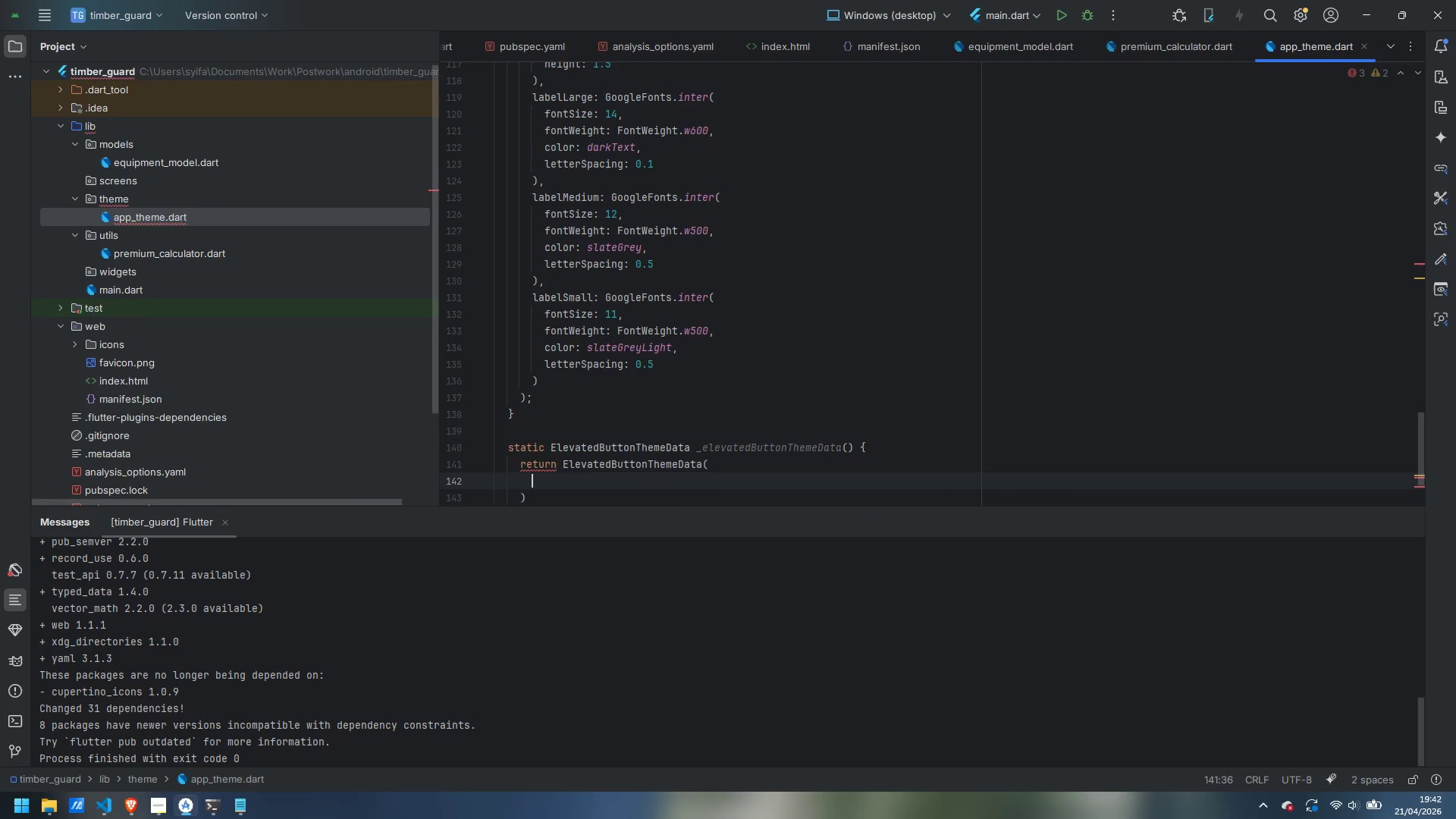 
key(Enter)
 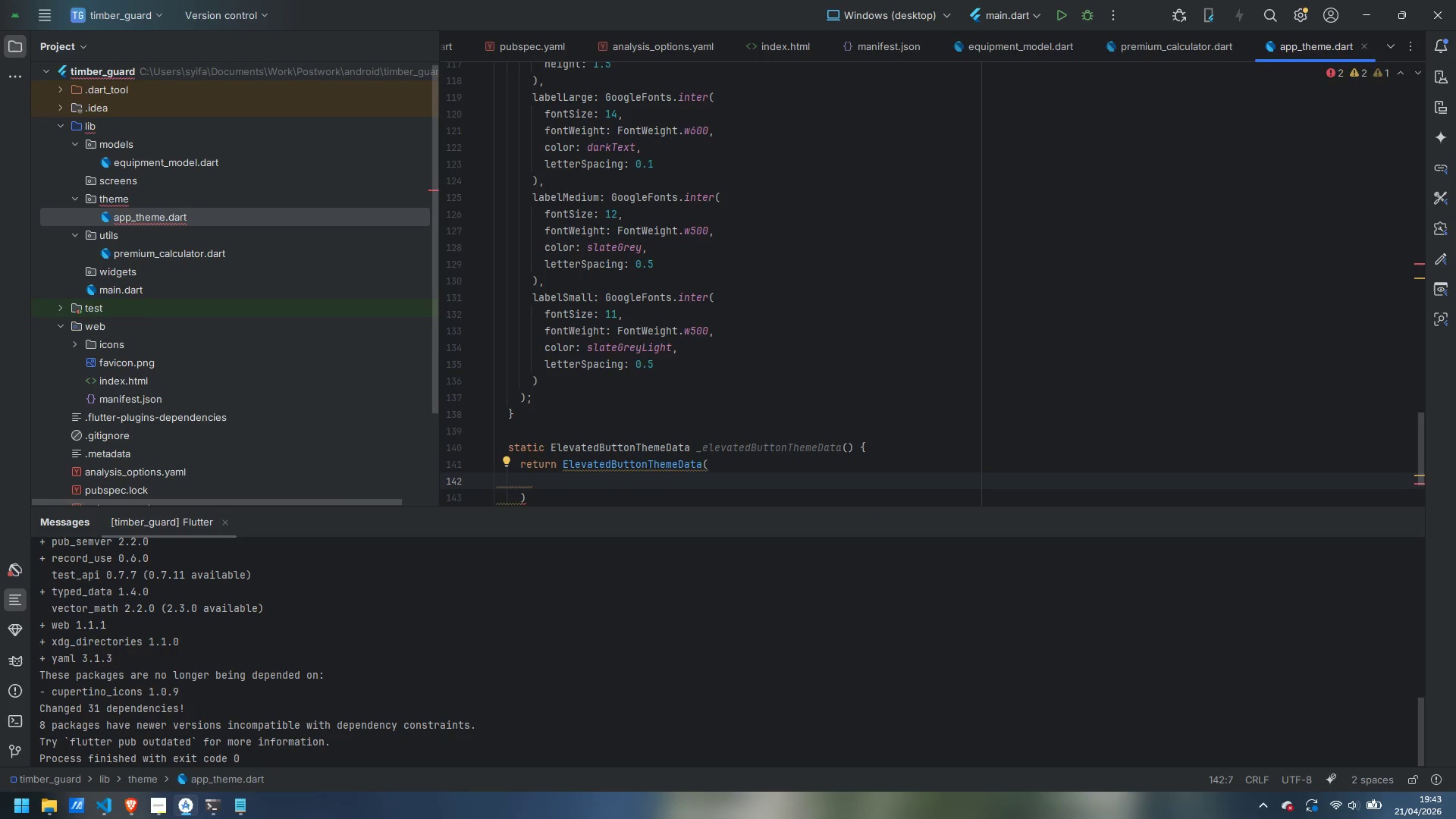 
type(style: Eve)
key(Backspace)
key(Backspace)
type(levatedButton.styleFrom)
 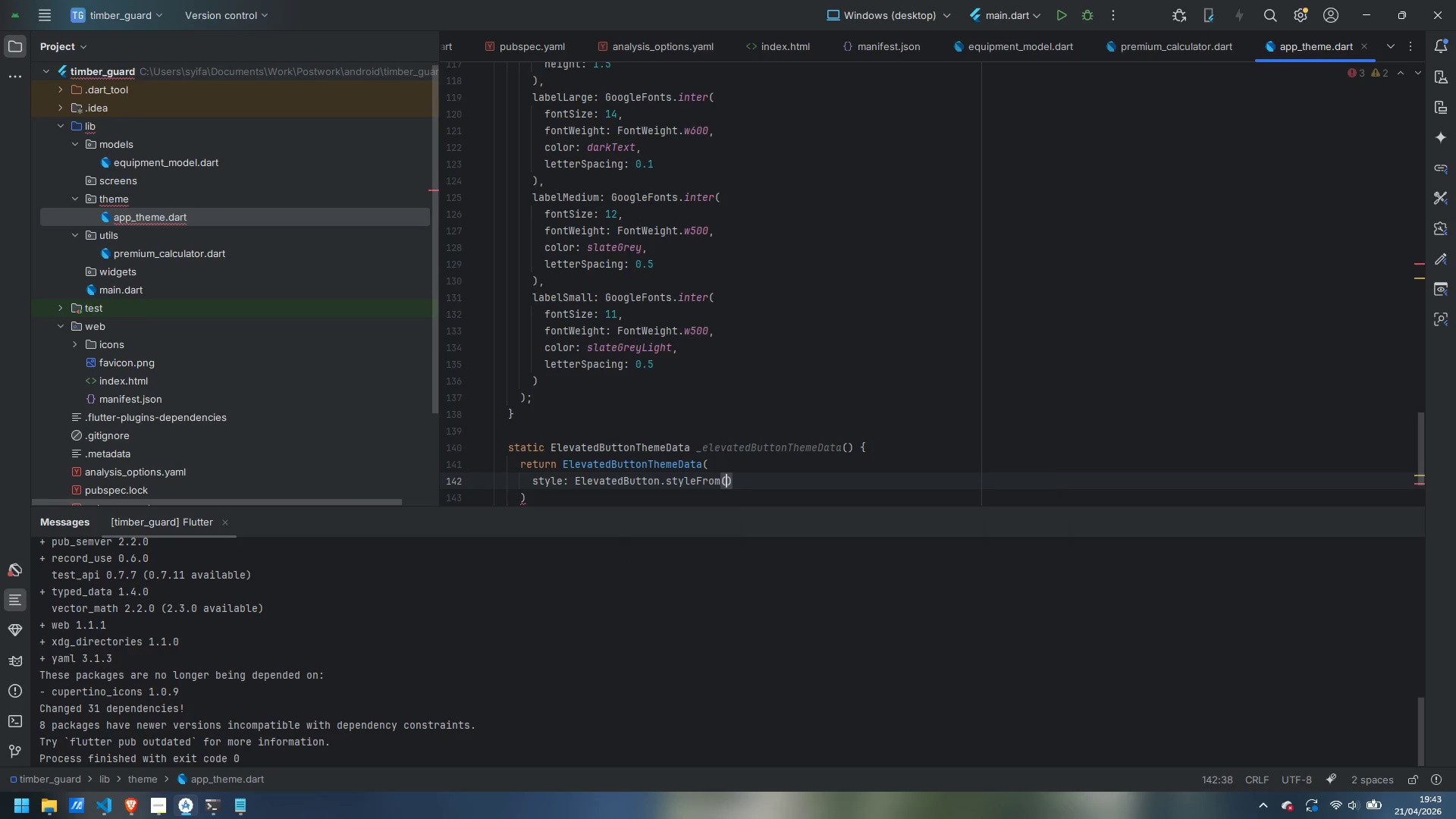 
key(Enter)
 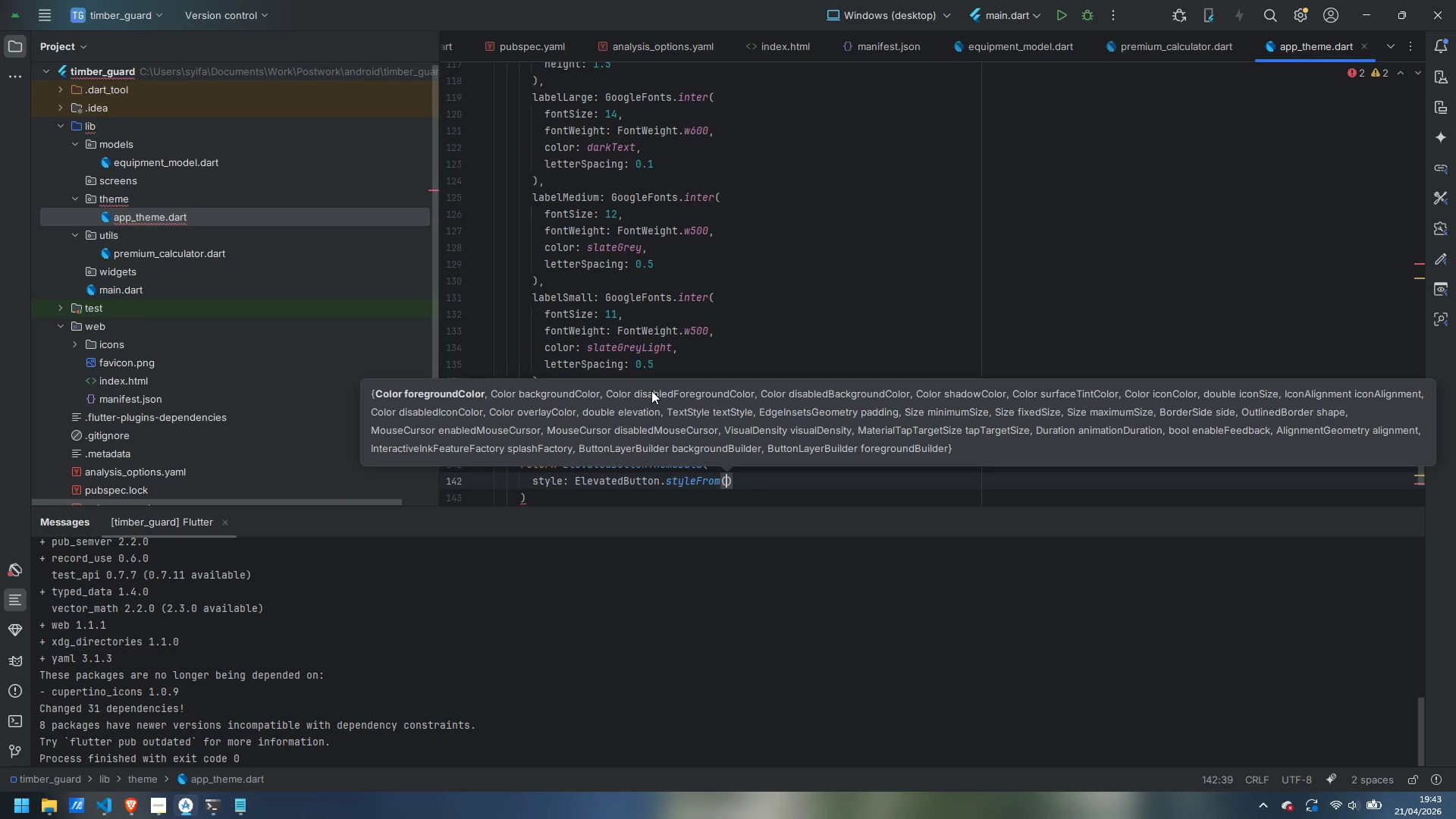 
key(Enter)
 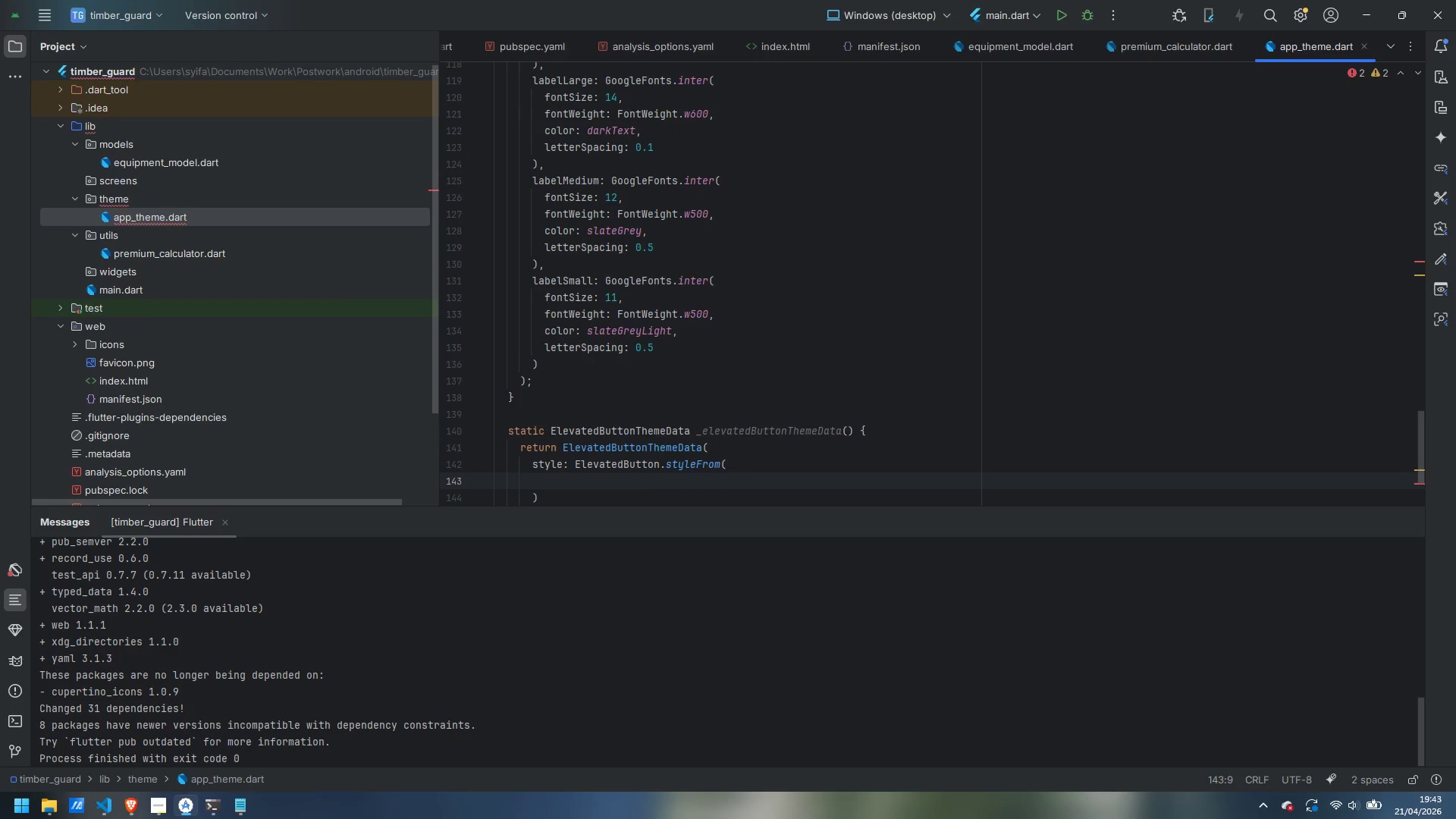 
type(backgroundB)
key(Backspace)
type(Copl)
key(Backspace)
key(Backspace)
type(lor: forestGreen)
 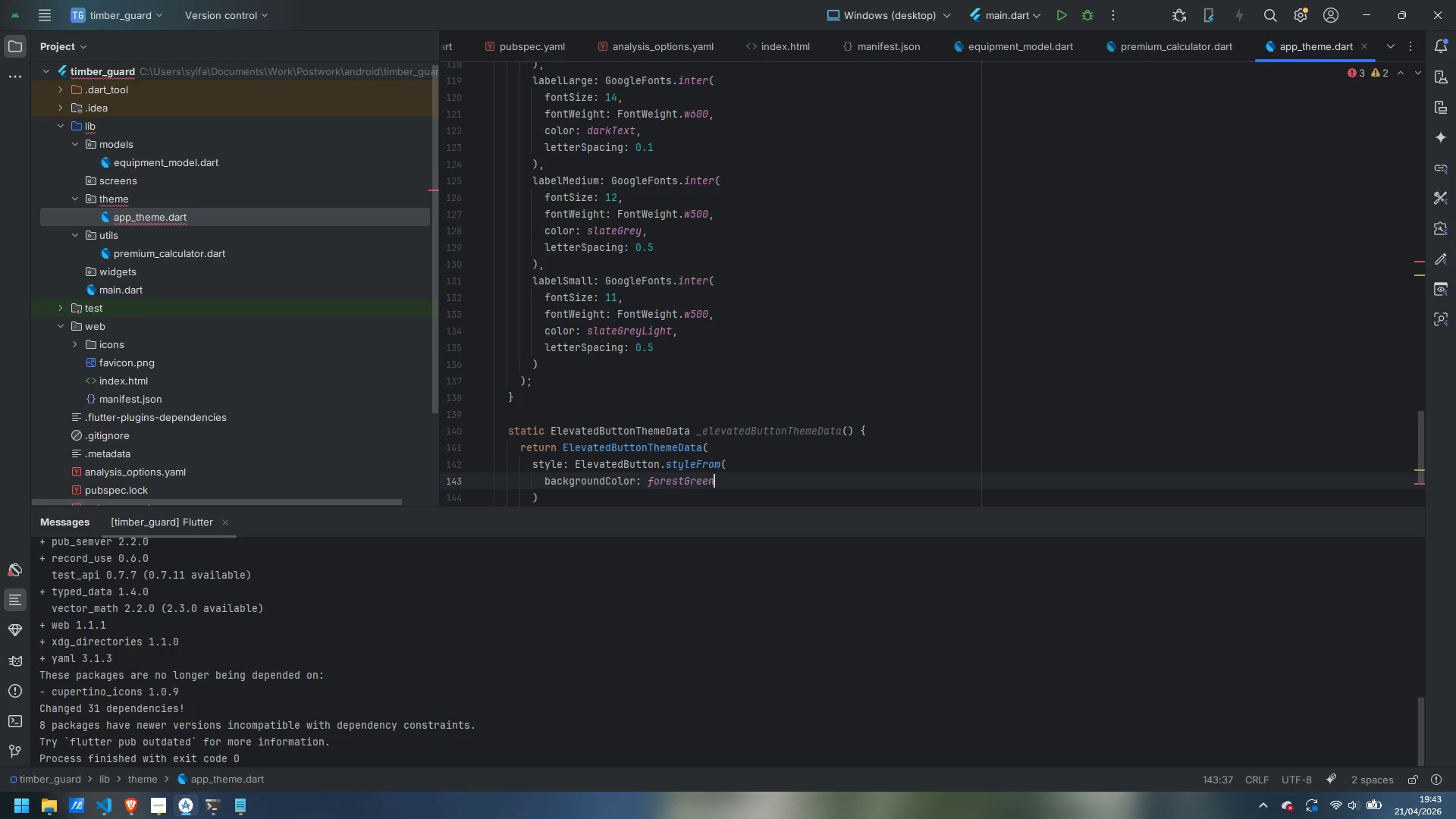 
key(Comma)
 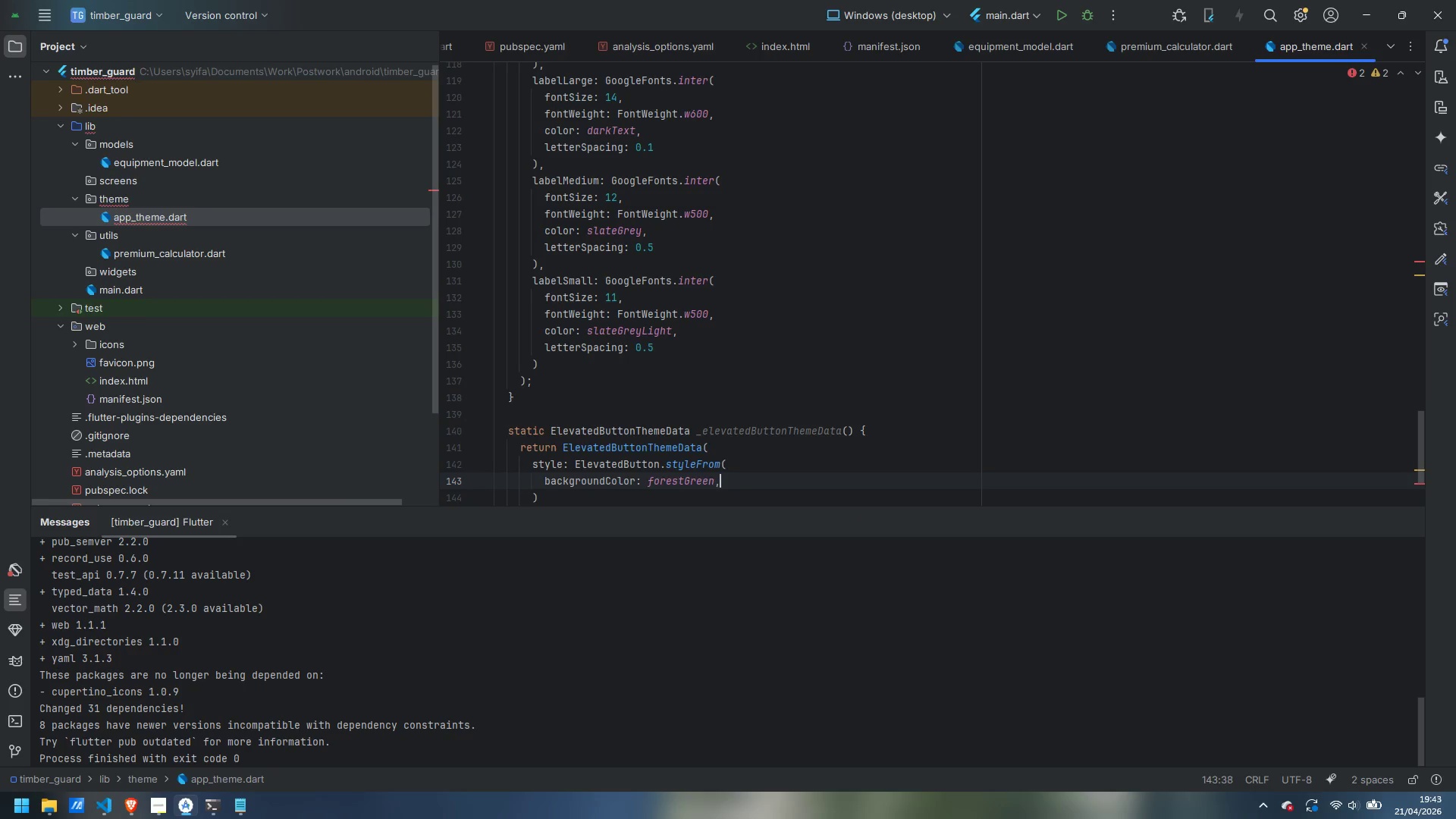 
key(Enter)
 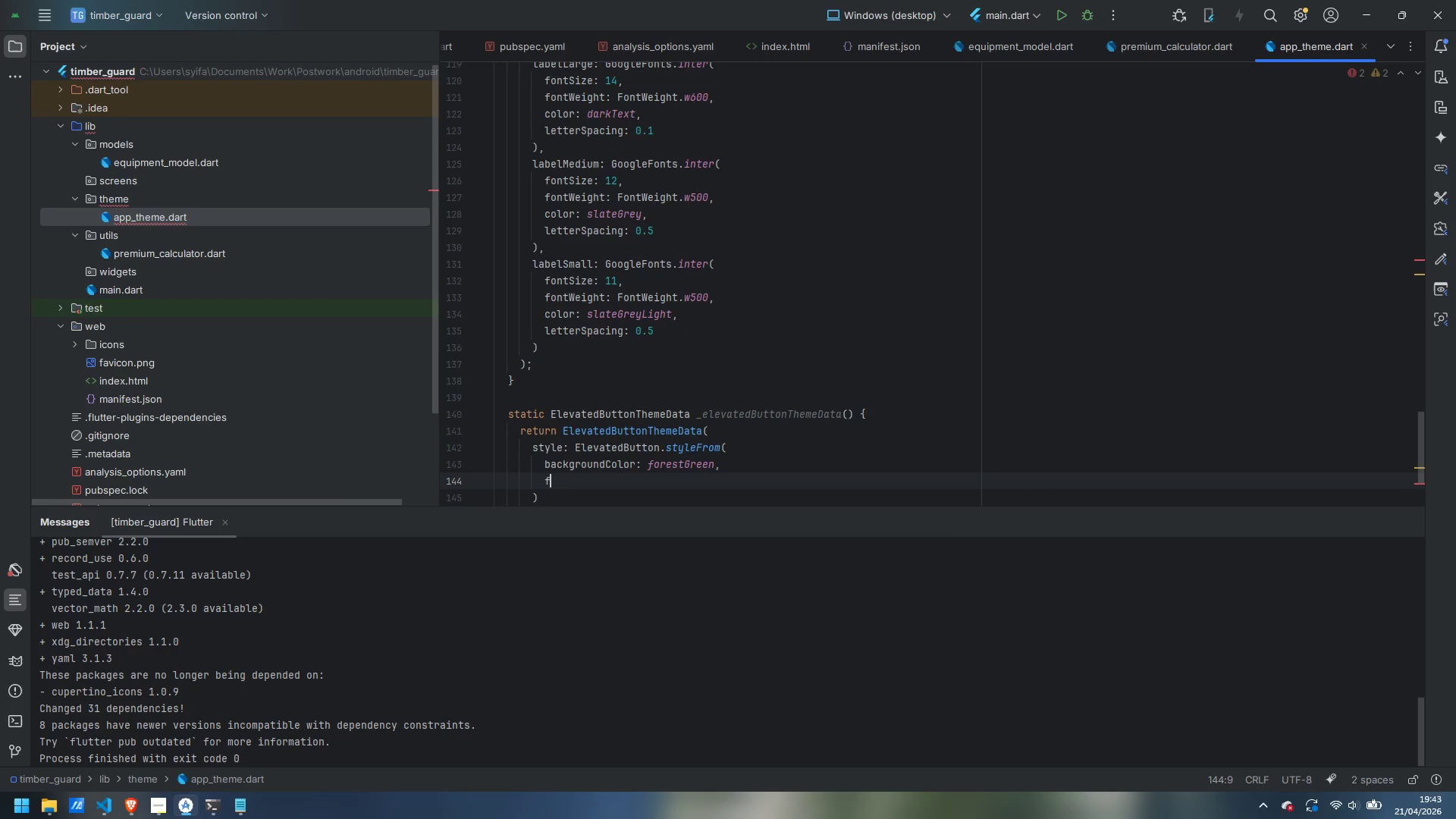 
type(foregroundColor: Colors.whote)
key(Backspace)
key(Backspace)
key(Backspace)
type(ite,)
 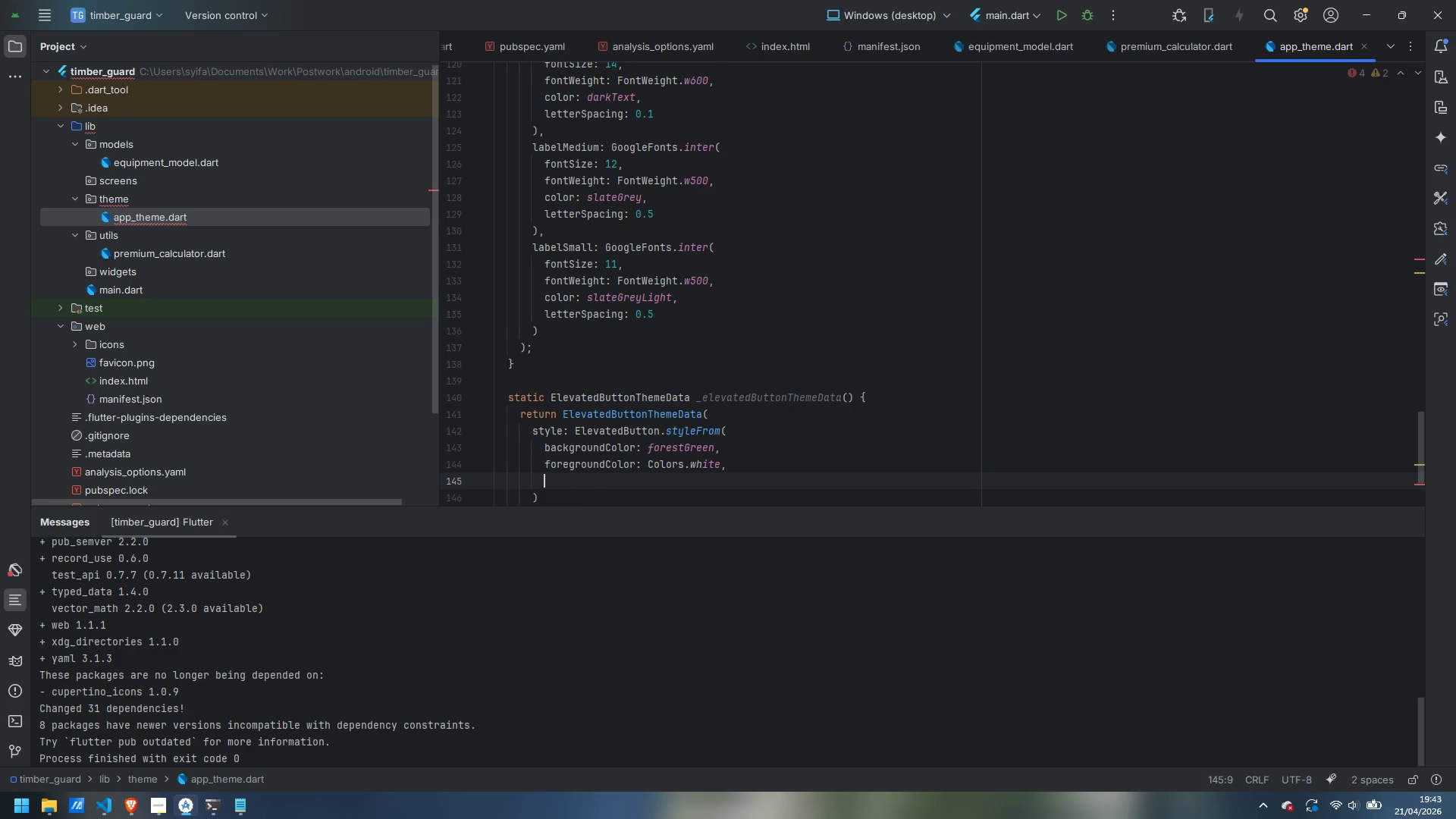 
 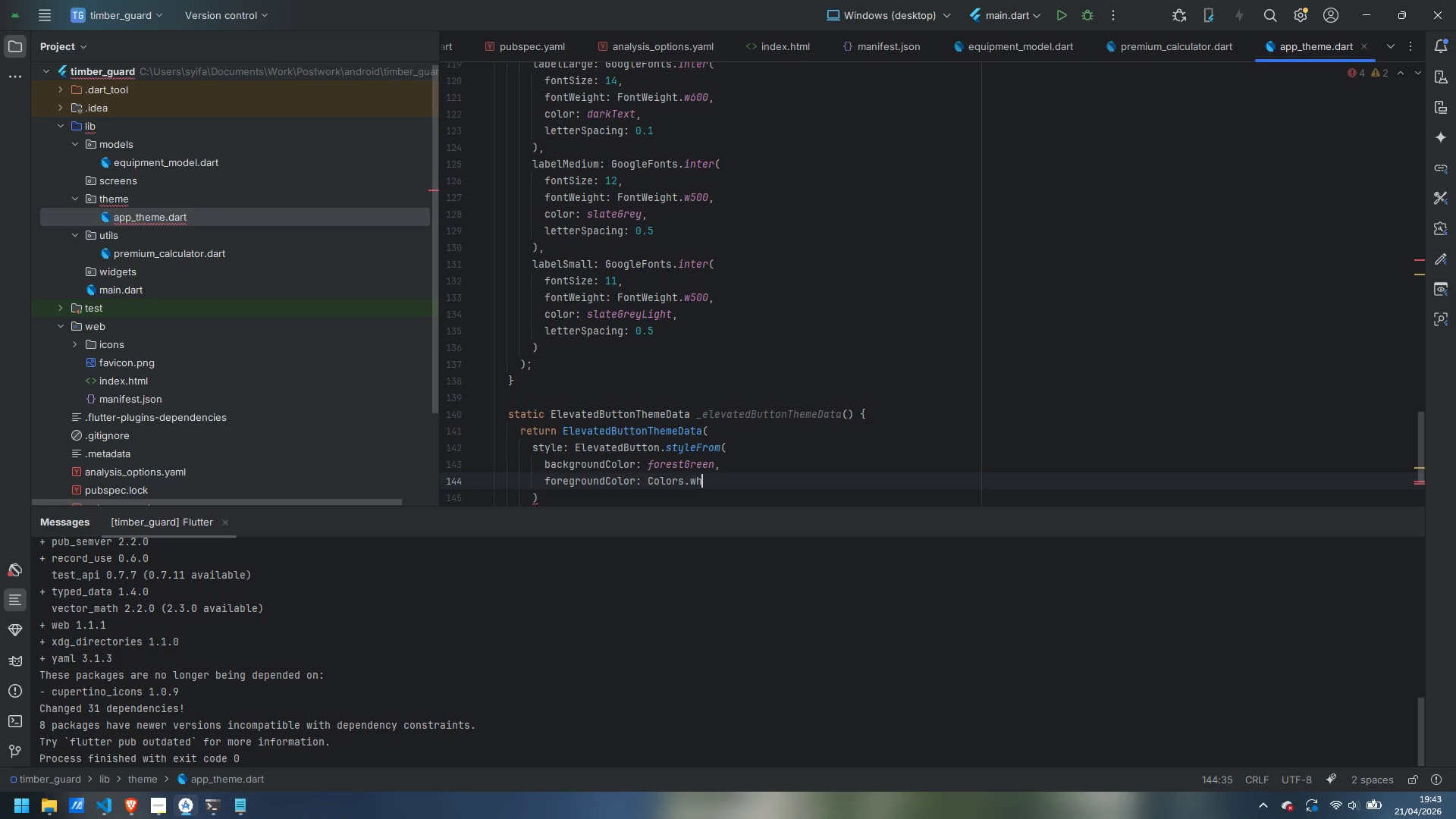 
key(Enter)
 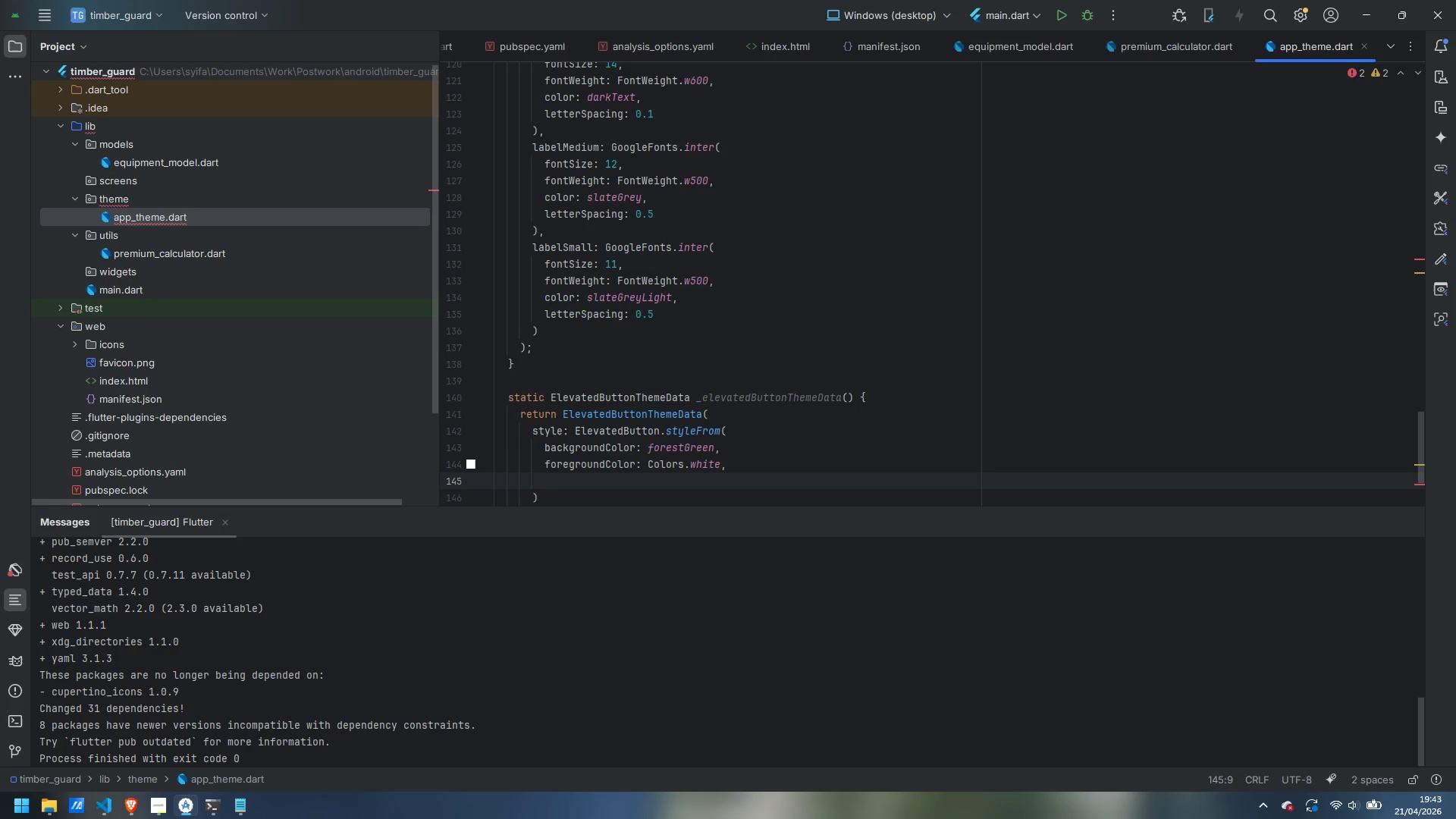 
type(disabledBackgroundColor: slateGrte)
key(Backspace)
key(Backspace)
type(eyMuter)
key(Backspace)
type(d,)
 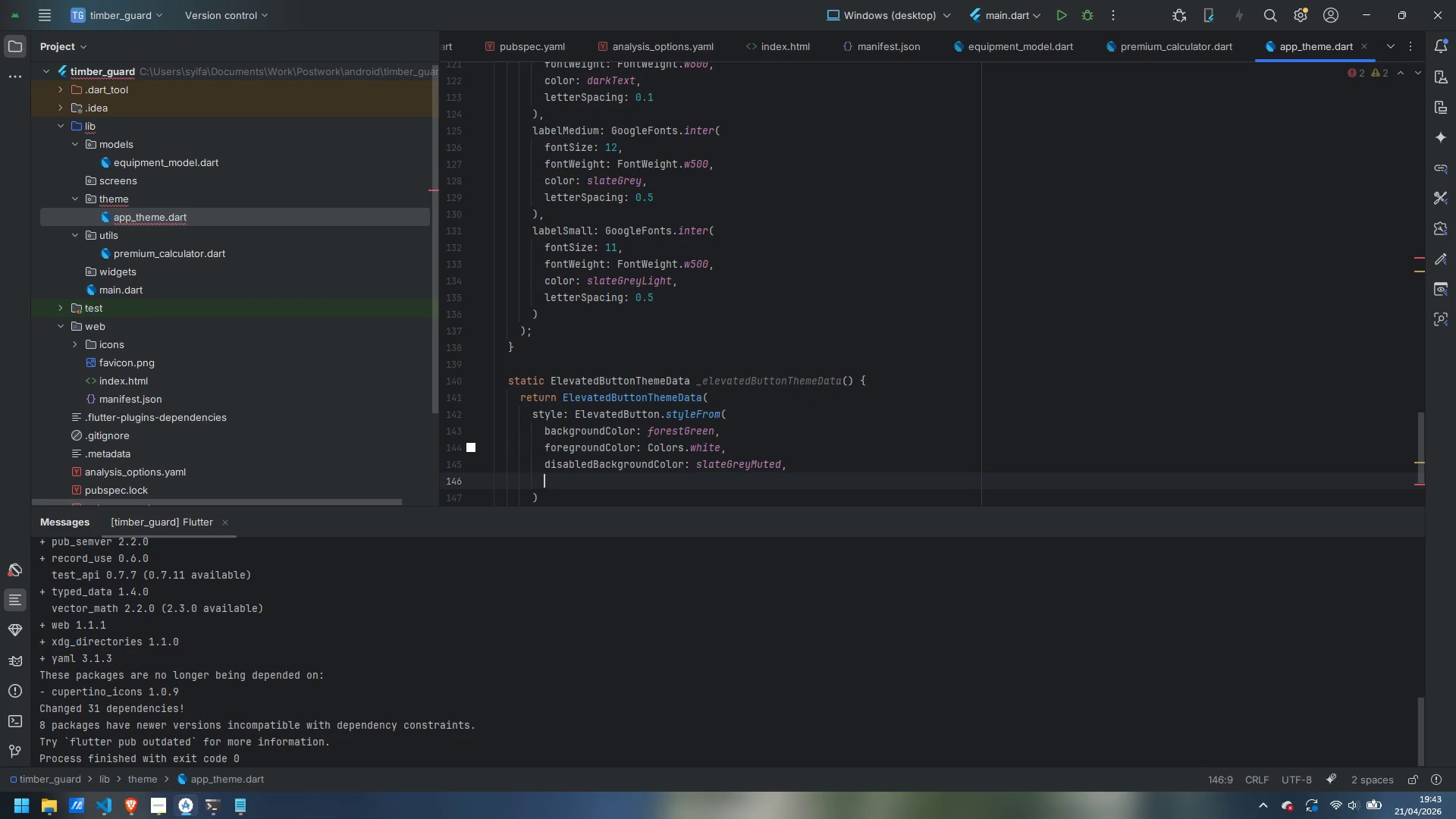 
 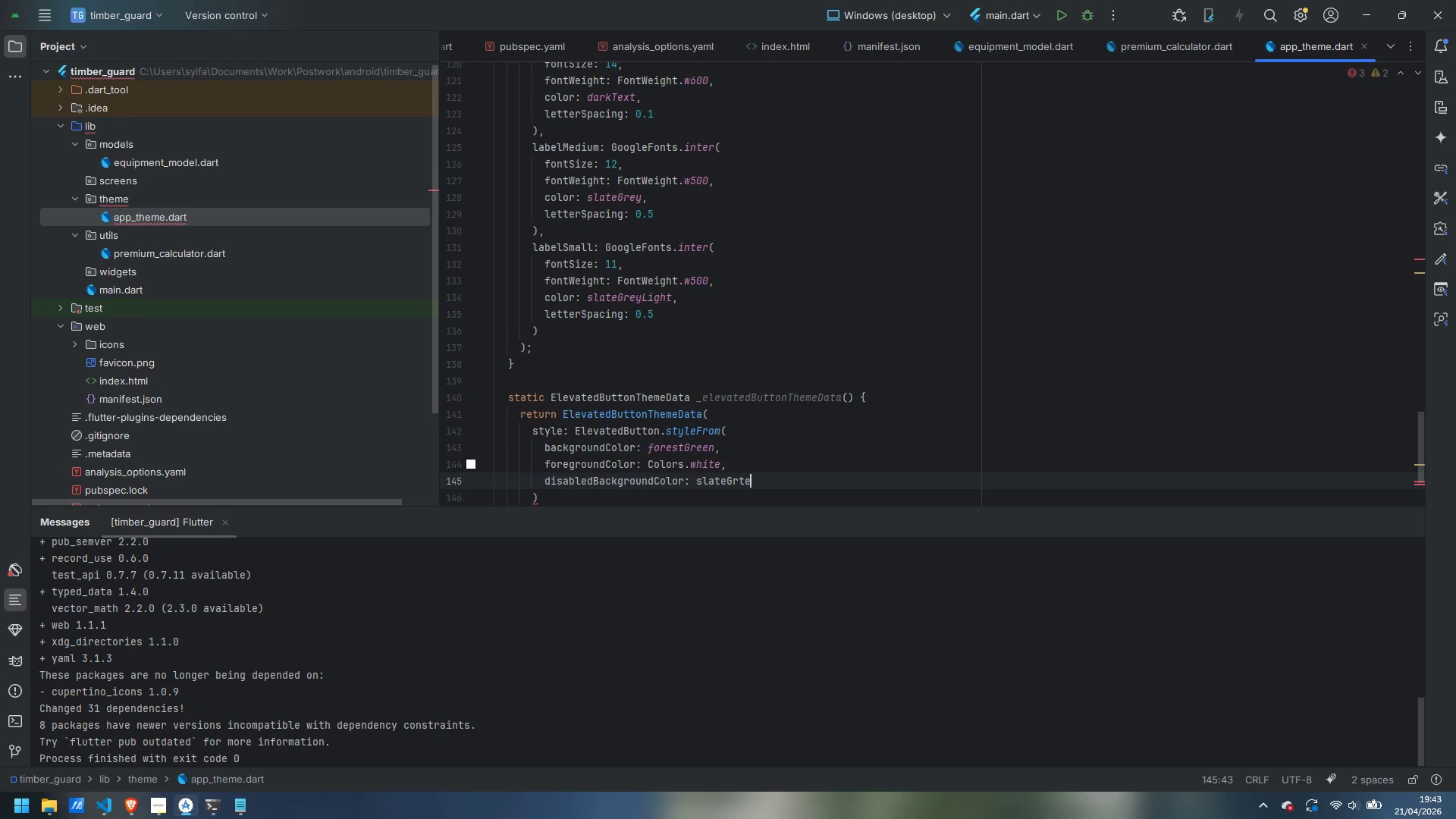 
key(Enter)
 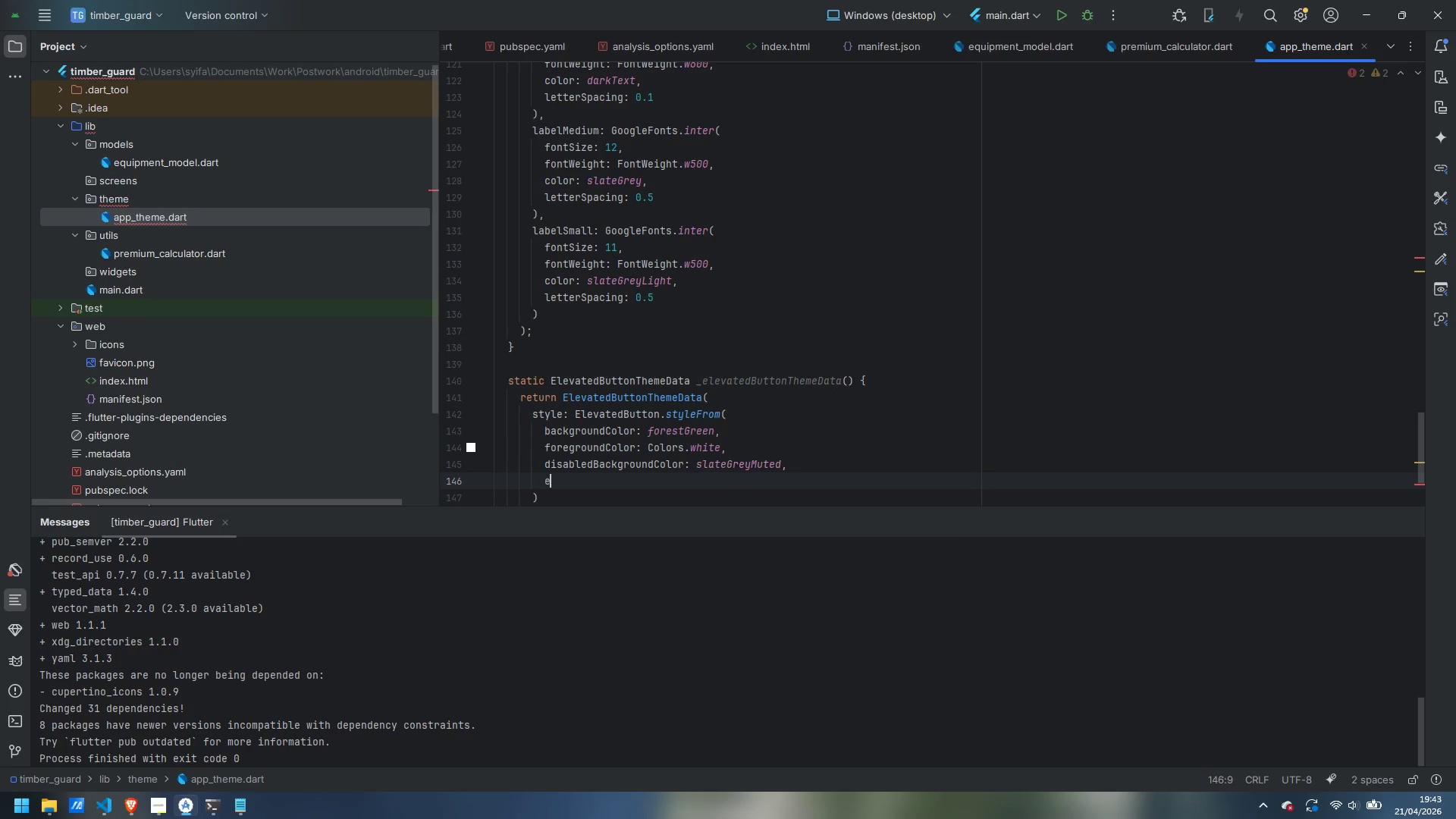 
type(elevation: 0,)
 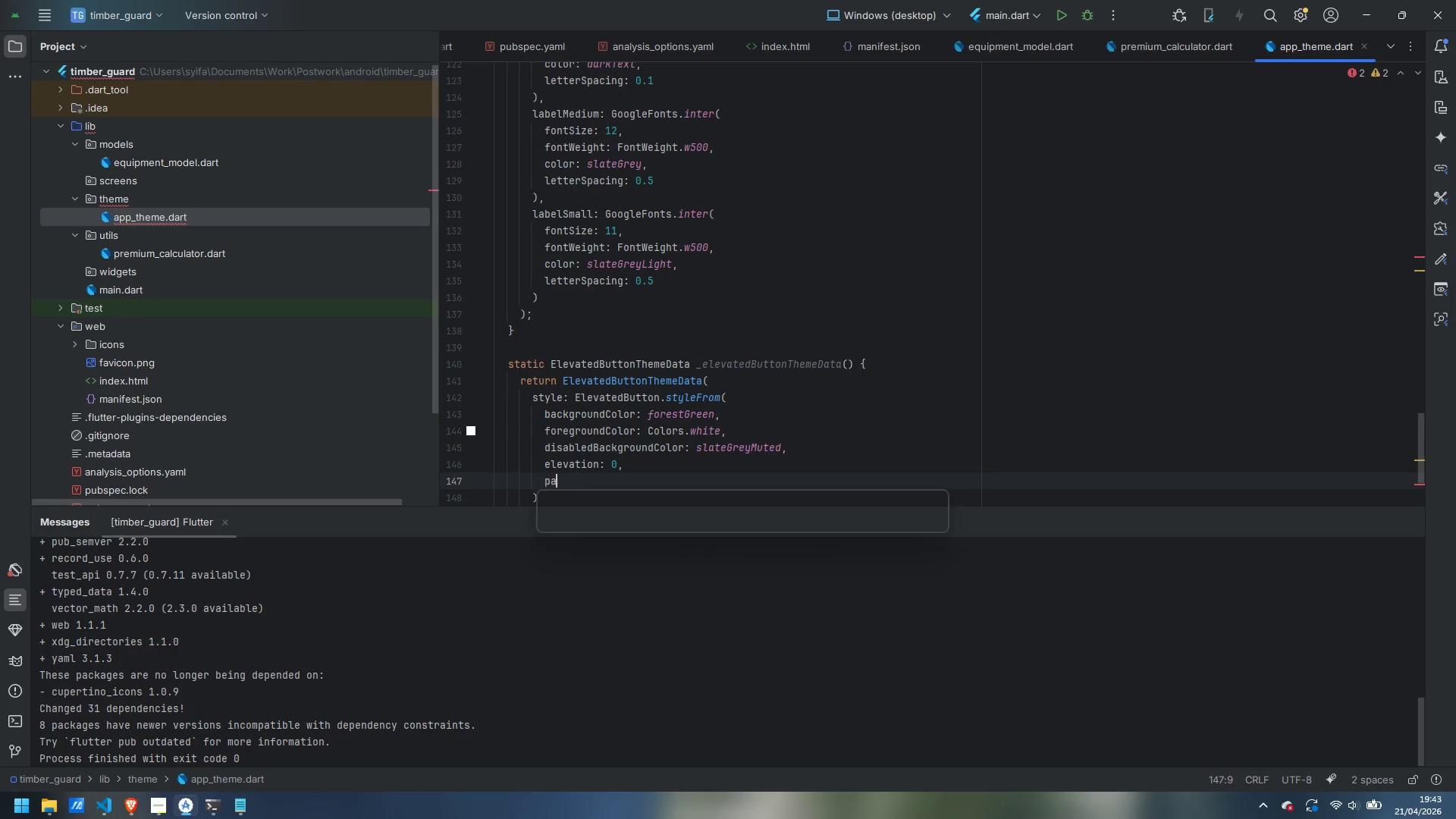 
 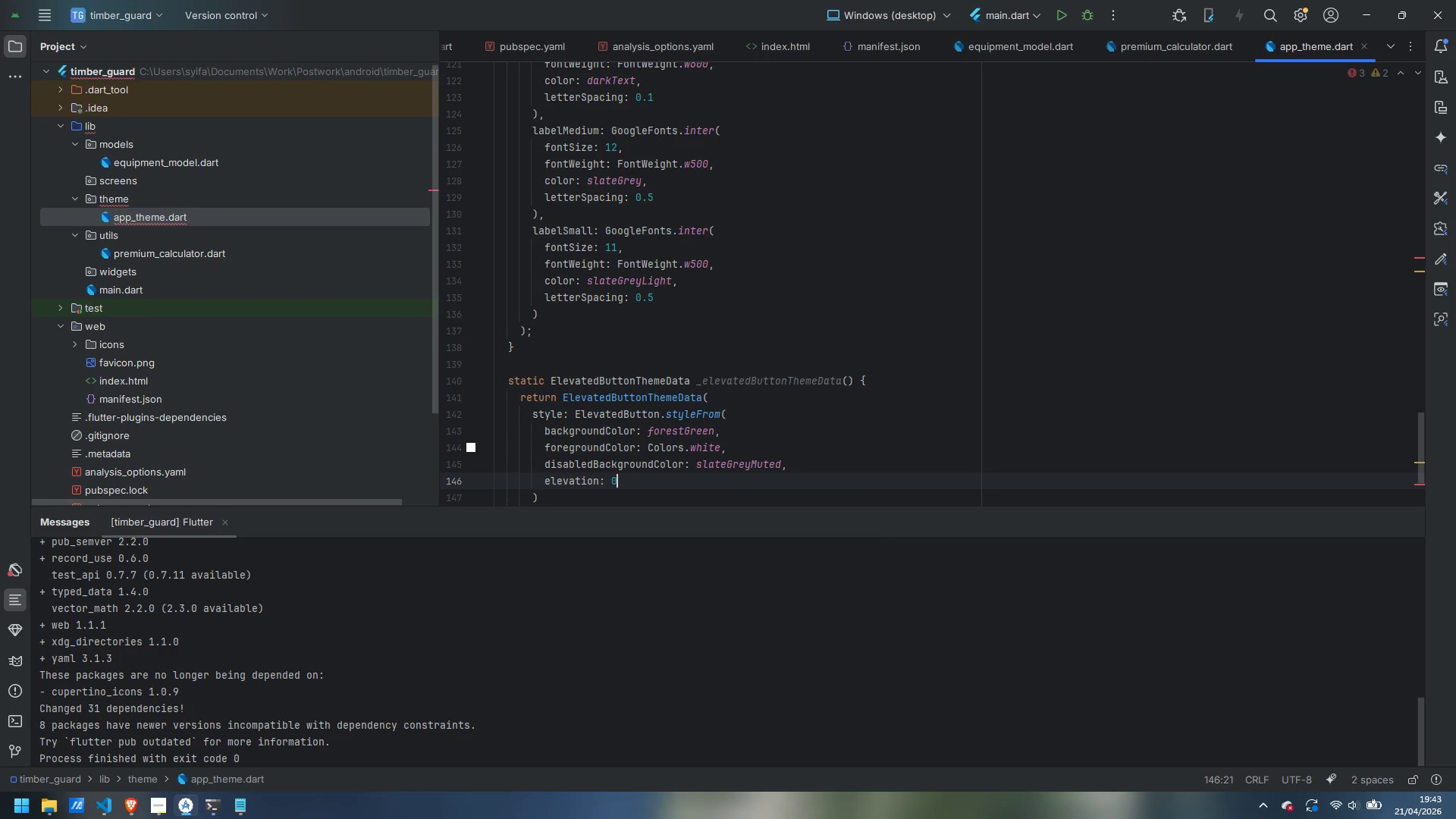 
key(Enter)
 